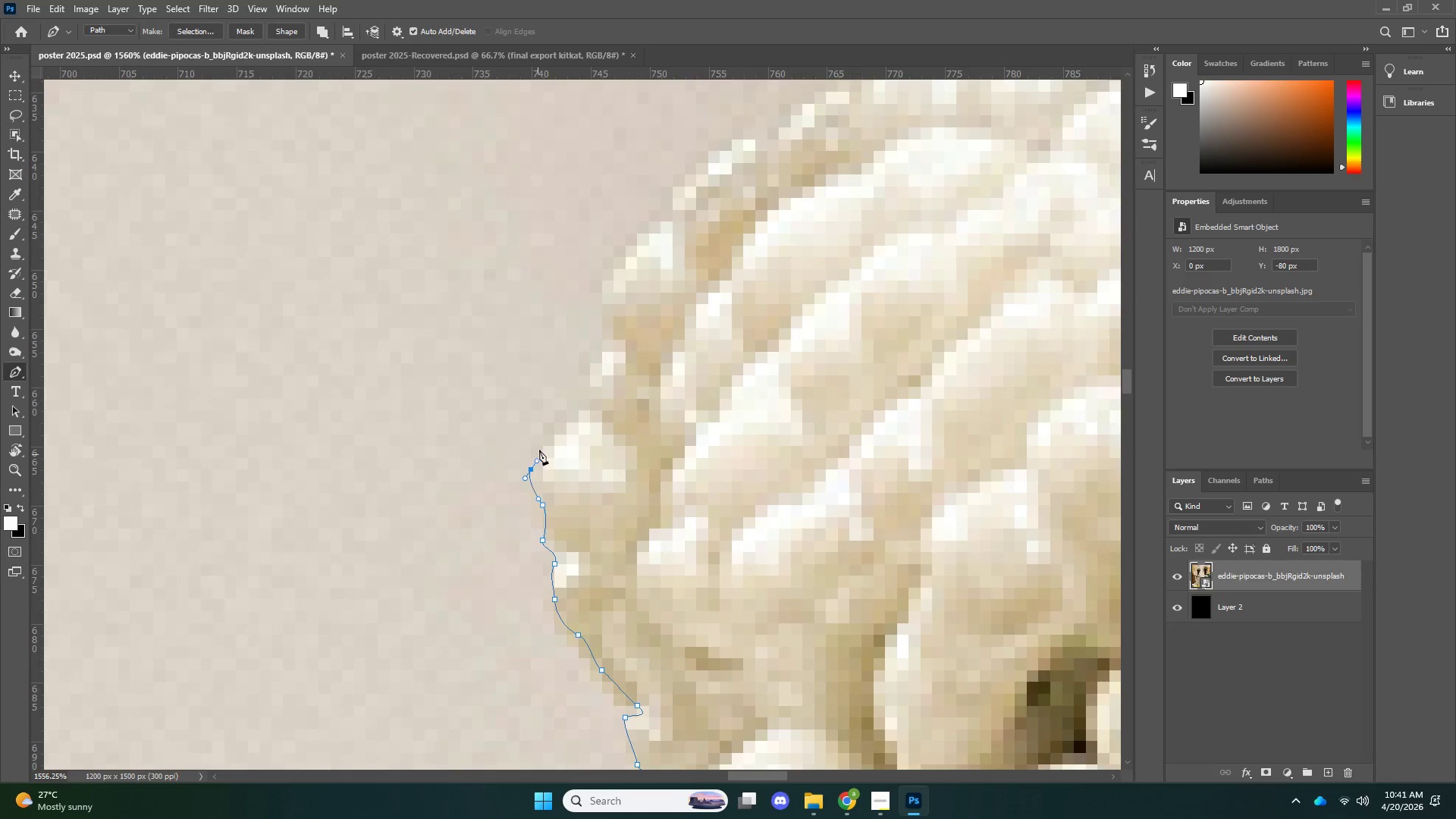 
left_click_drag(start_coordinate=[537, 468], to_coordinate=[537, 461])
 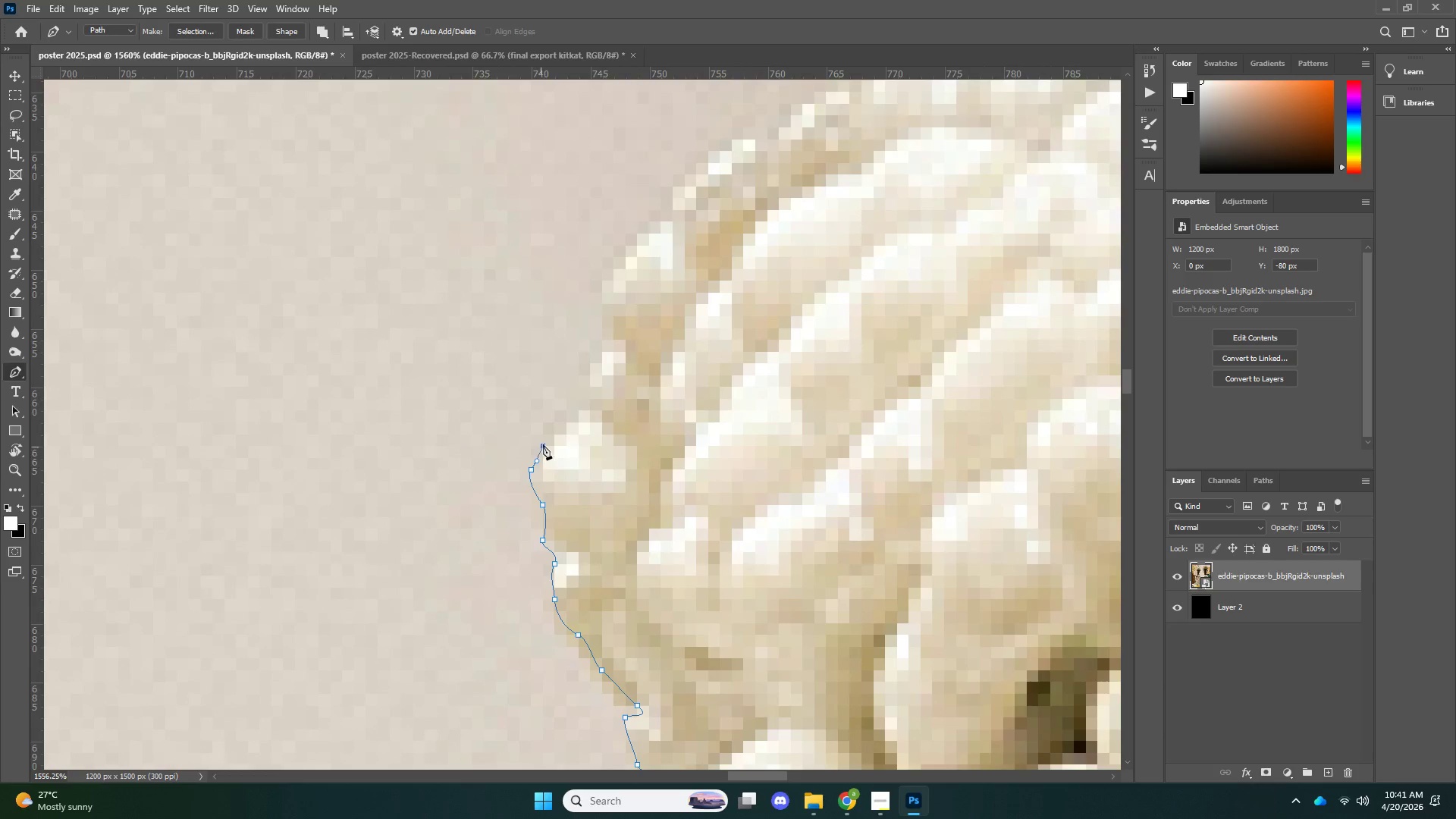 
left_click_drag(start_coordinate=[541, 447], to_coordinate=[548, 439])
 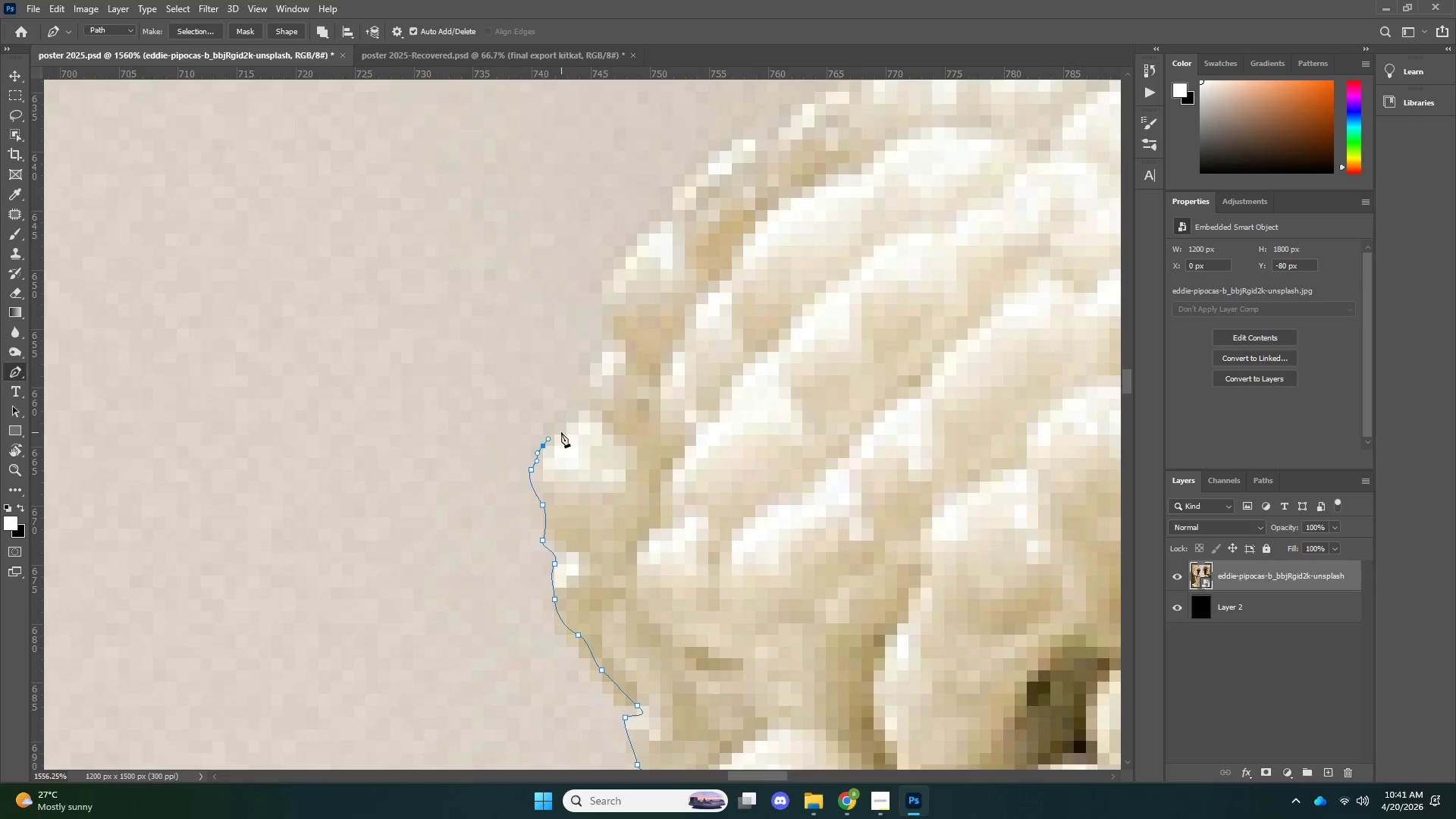 
key(Control+Z)
 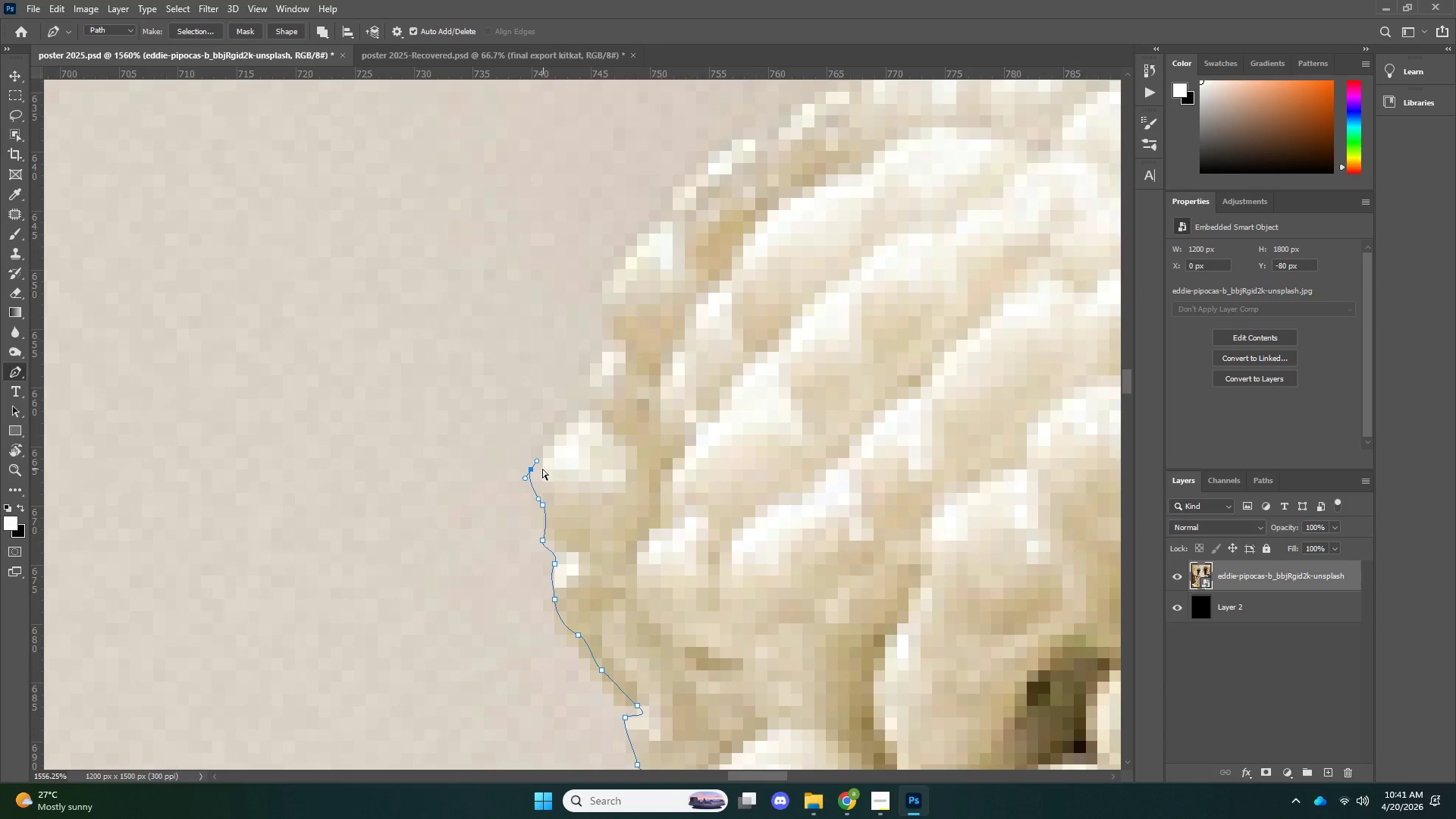 
key(Control+Z)
 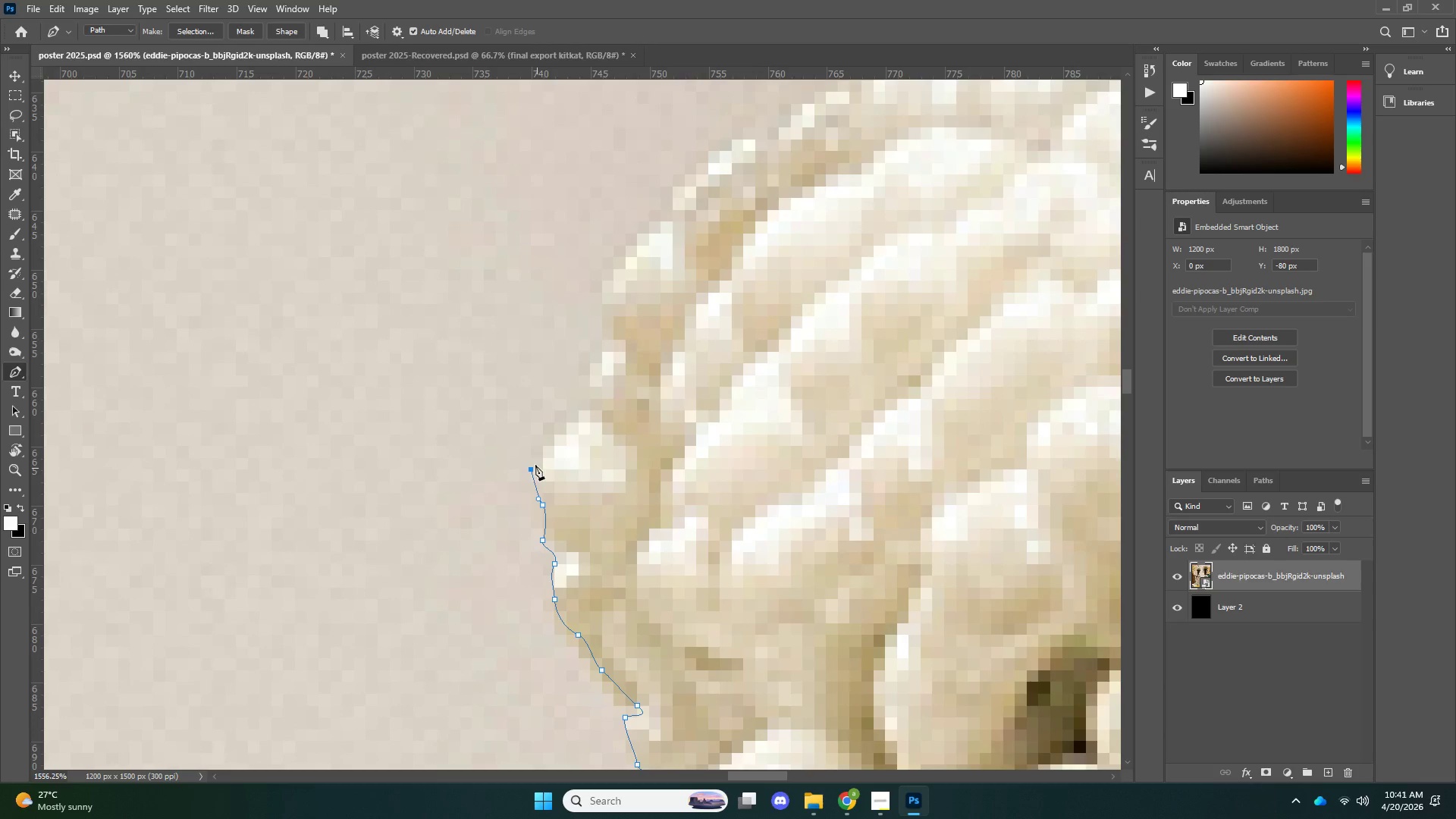 
left_click_drag(start_coordinate=[535, 447], to_coordinate=[541, 437])
 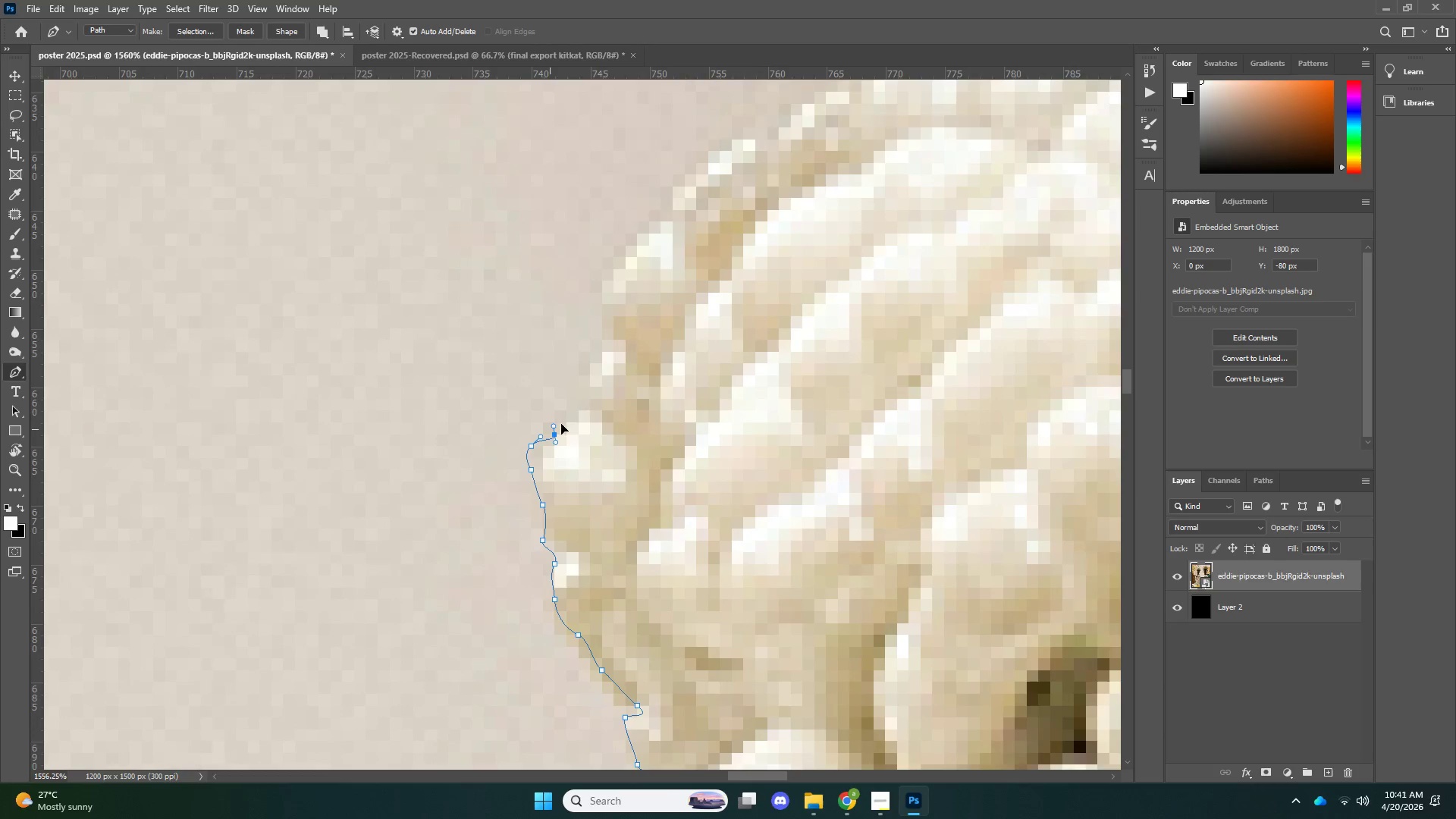 
left_click_drag(start_coordinate=[550, 429], to_coordinate=[566, 422])
 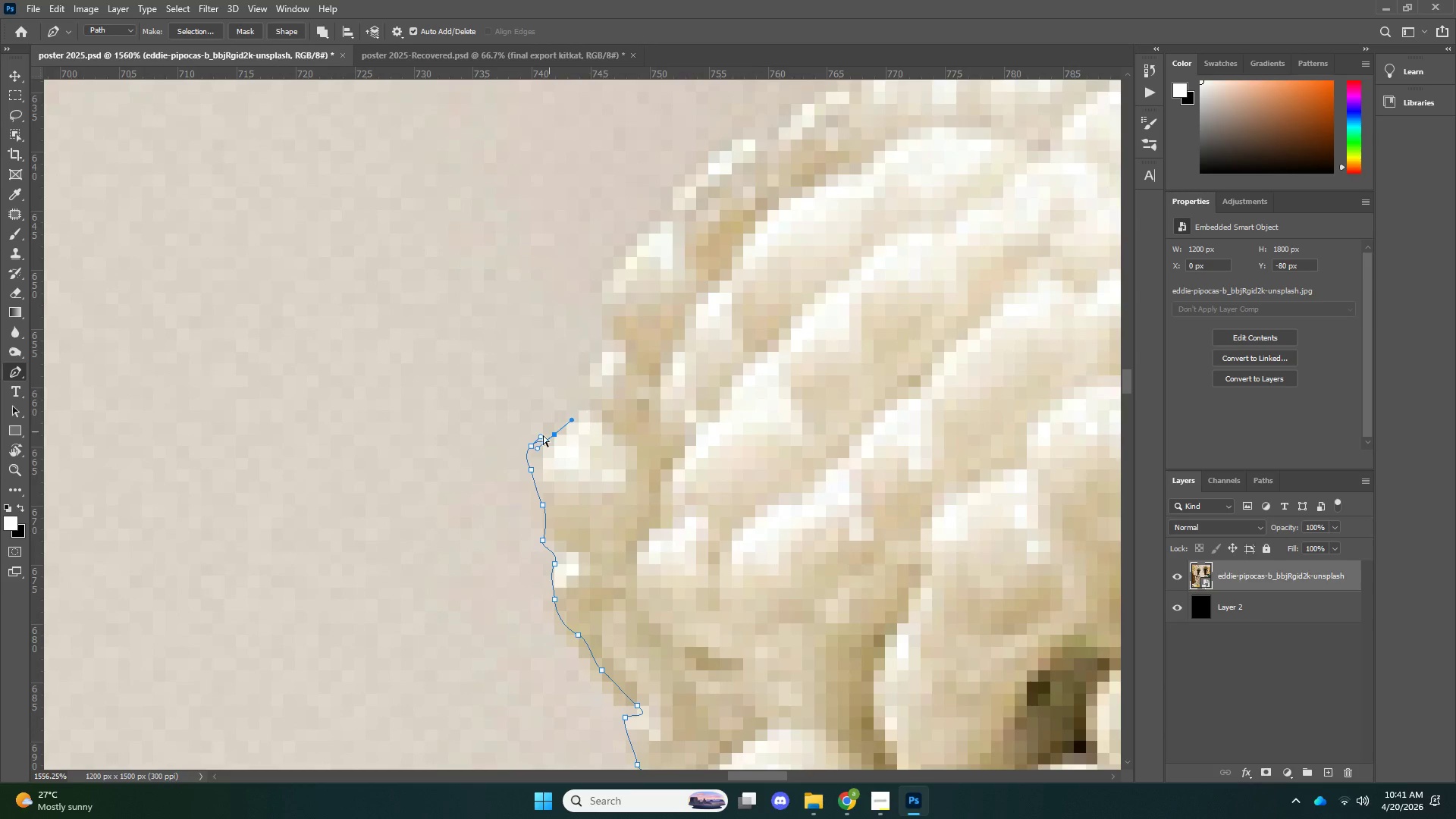 
key(Control+Z)
 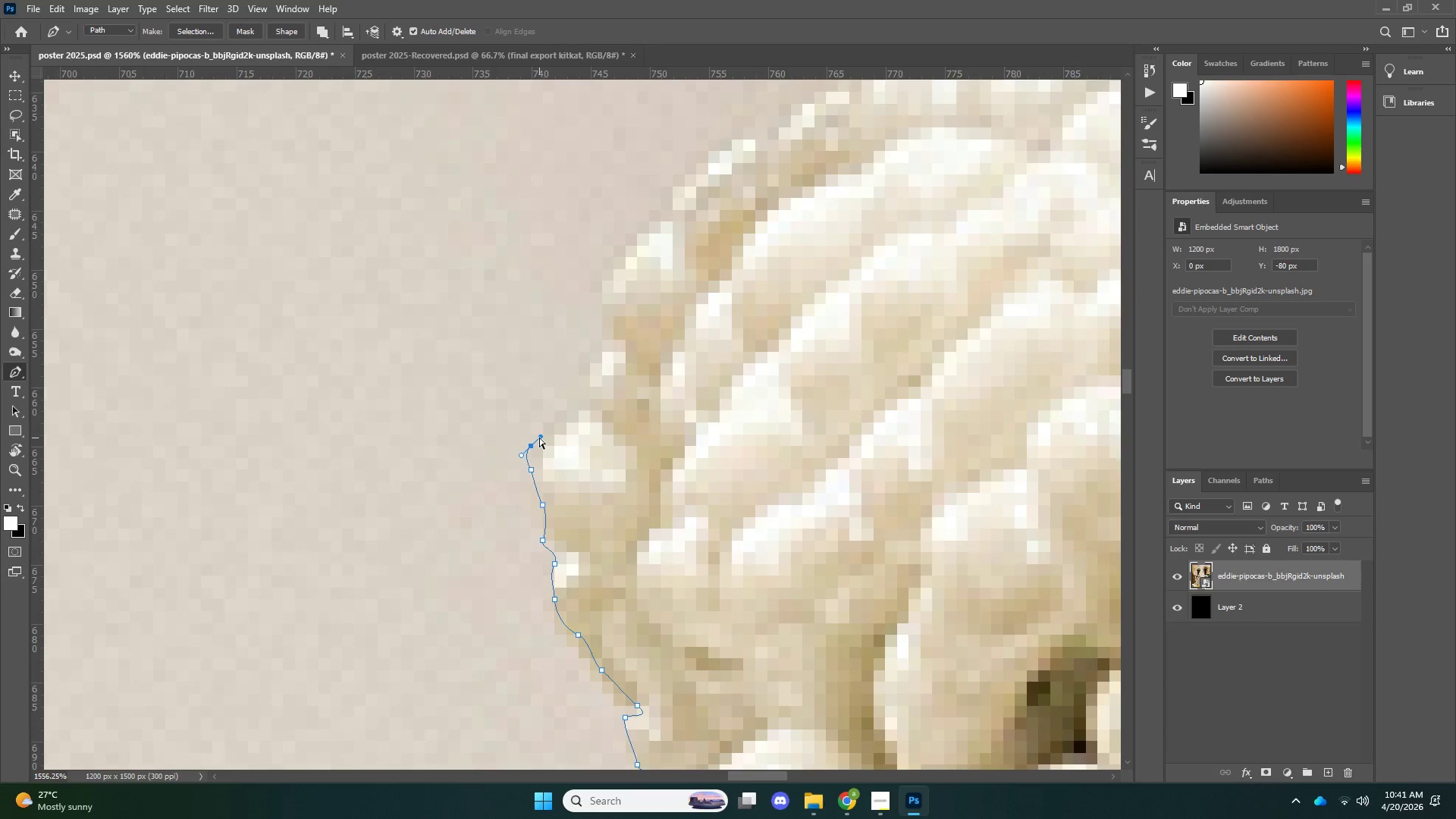 
key(Control+Z)
 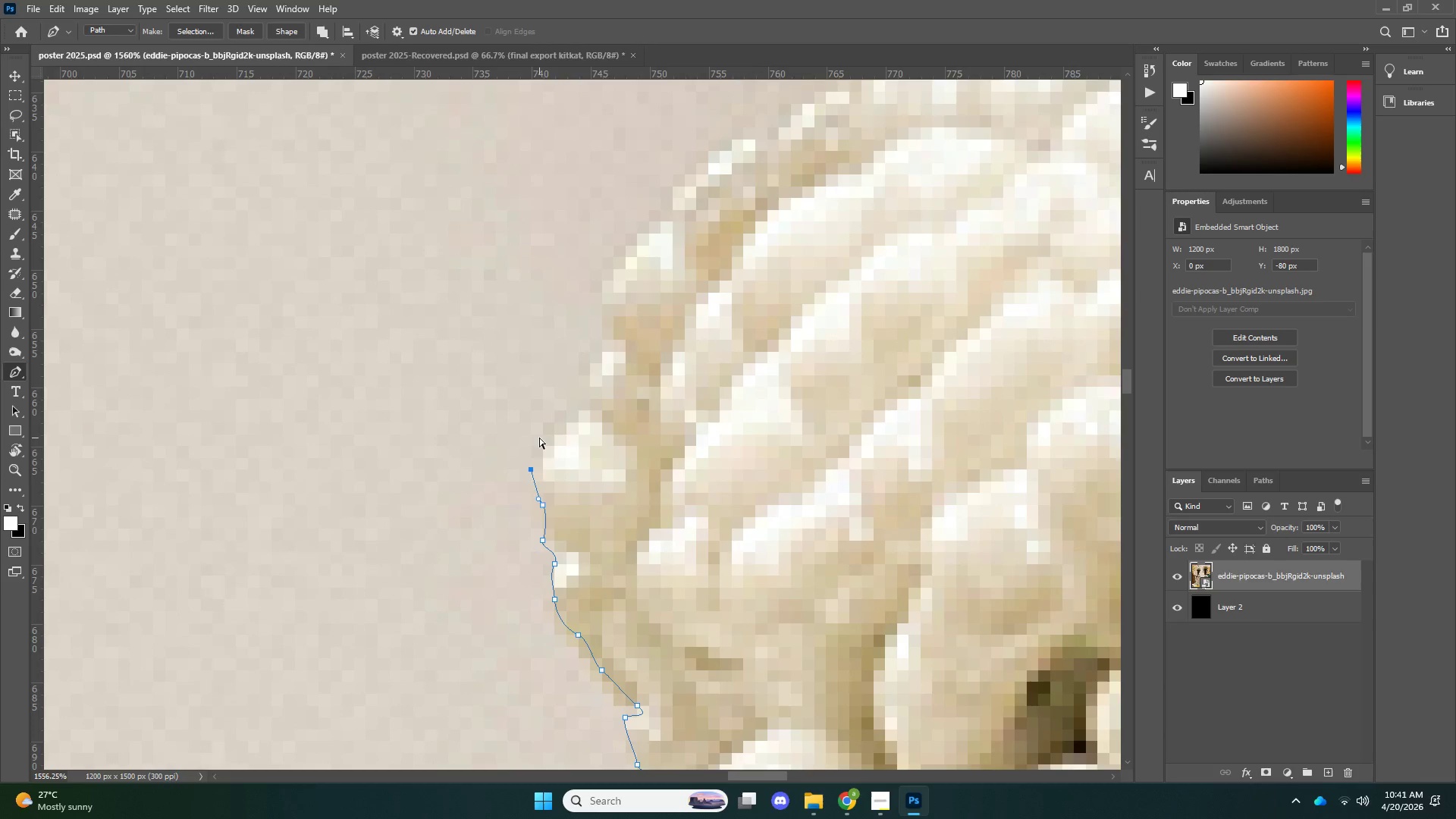 
key(Control+Z)
 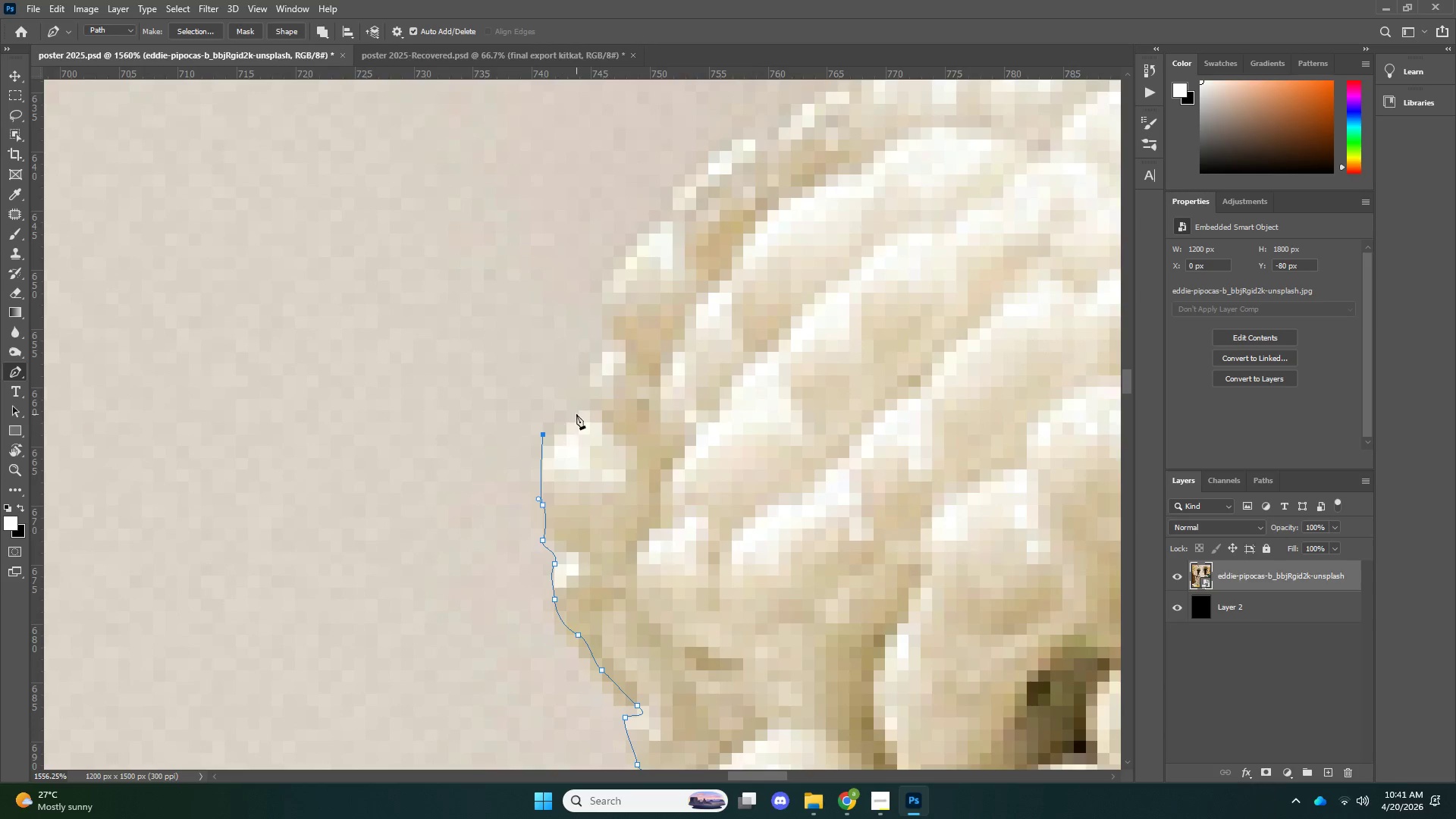 
double_click([576, 414])
 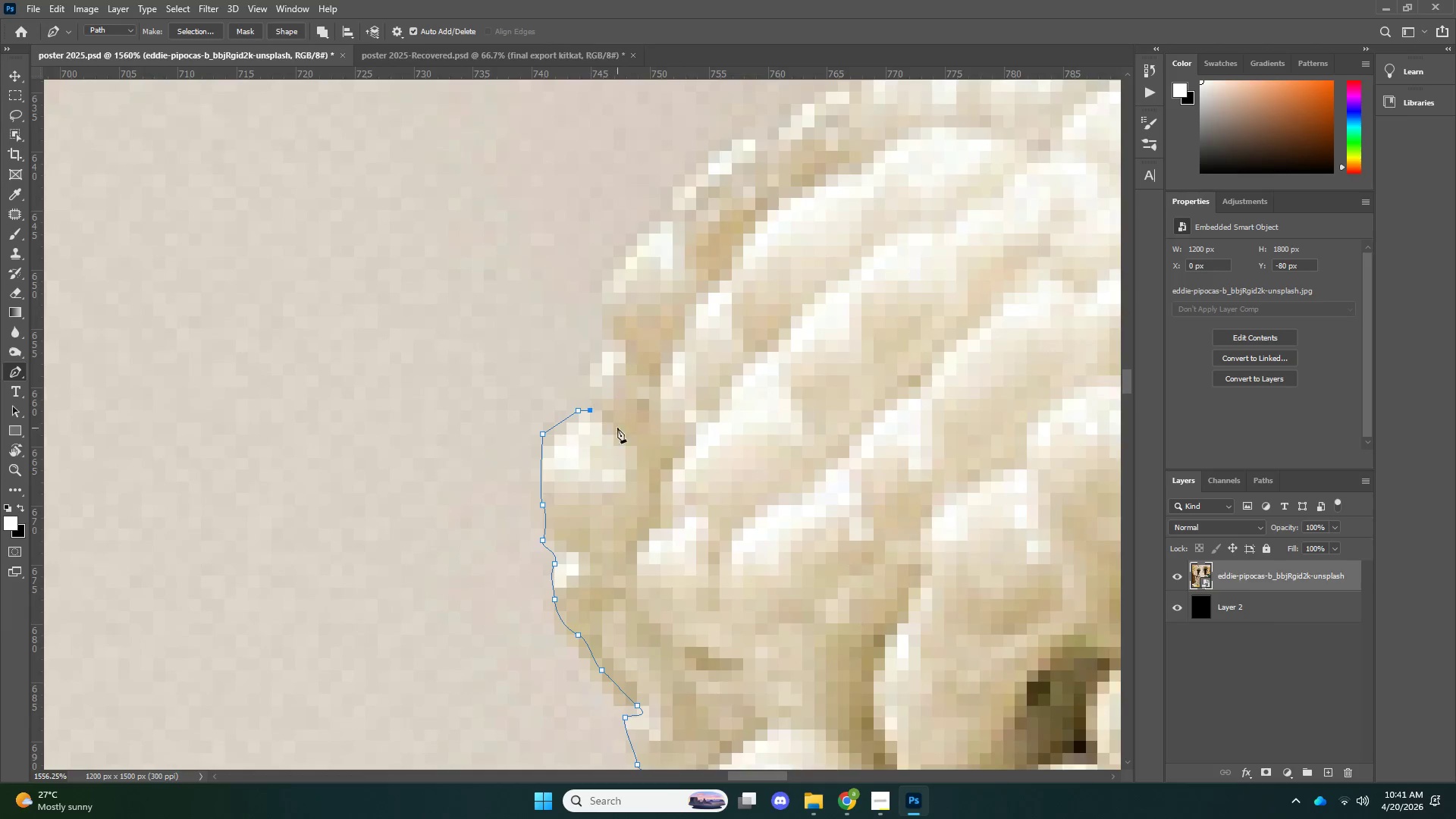 
left_click([600, 560])
 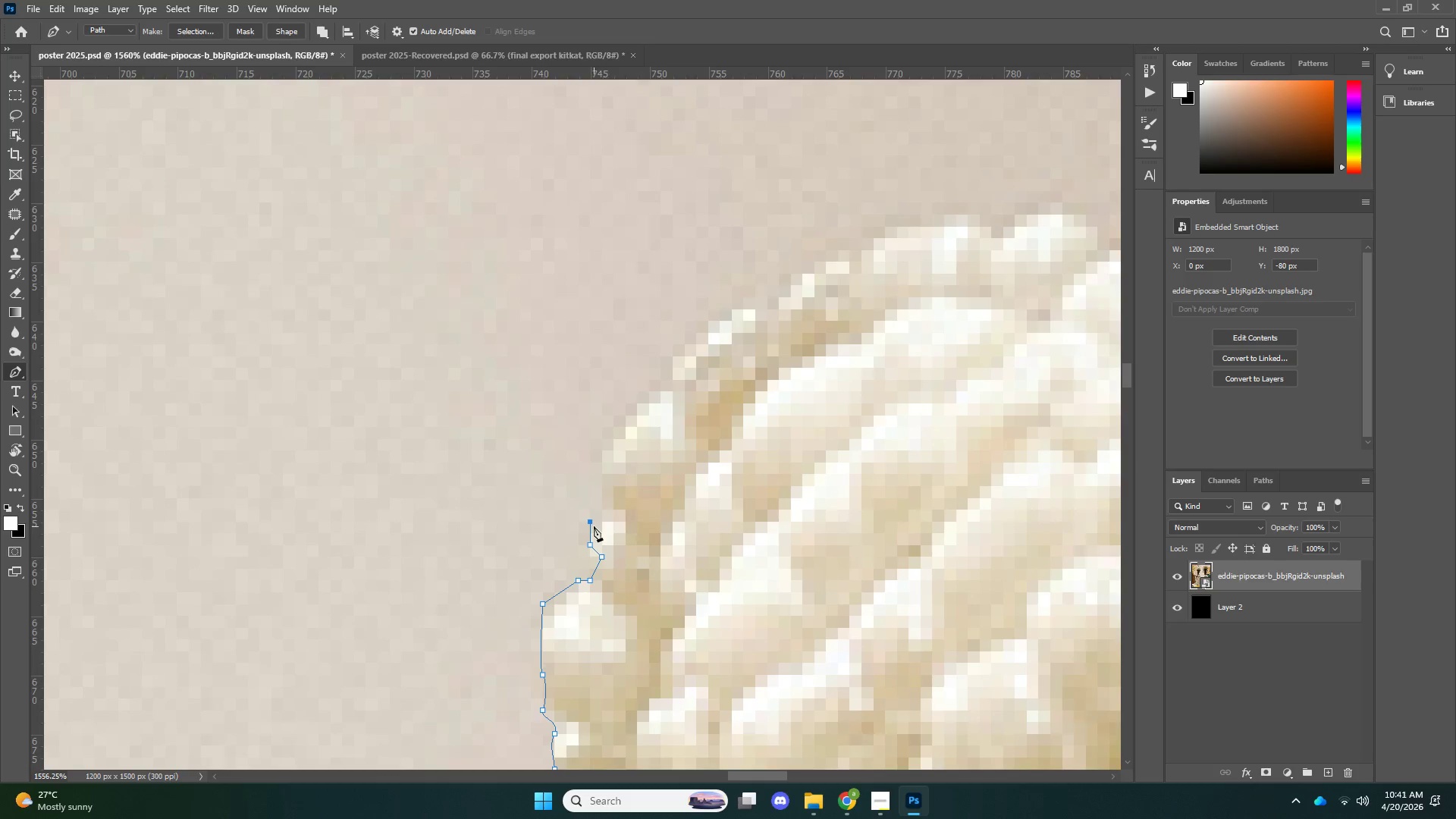 
scroll: coordinate [630, 564], scroll_direction: up, amount: 14.0
 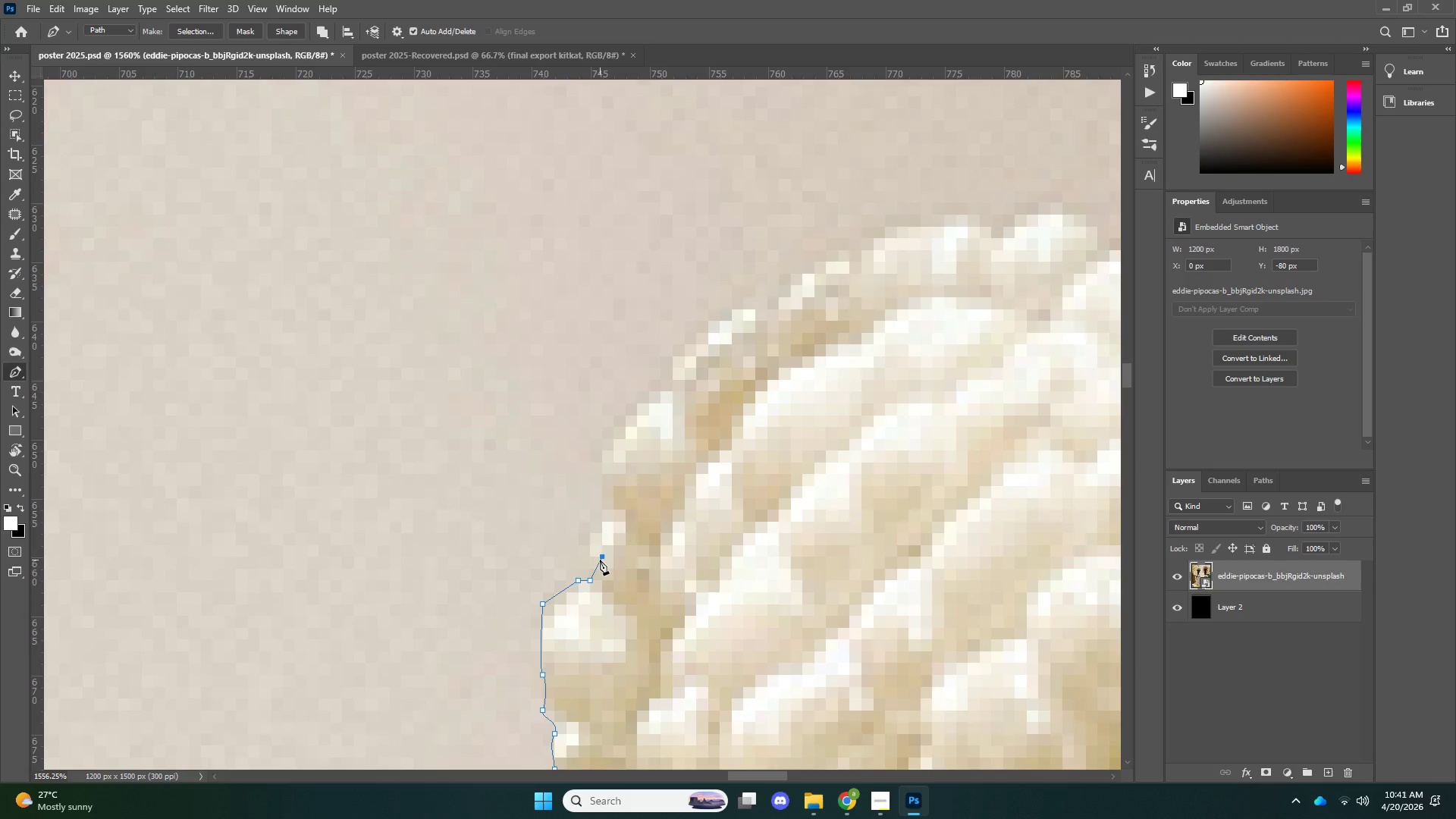 
left_click_drag(start_coordinate=[612, 514], to_coordinate=[612, 509])
 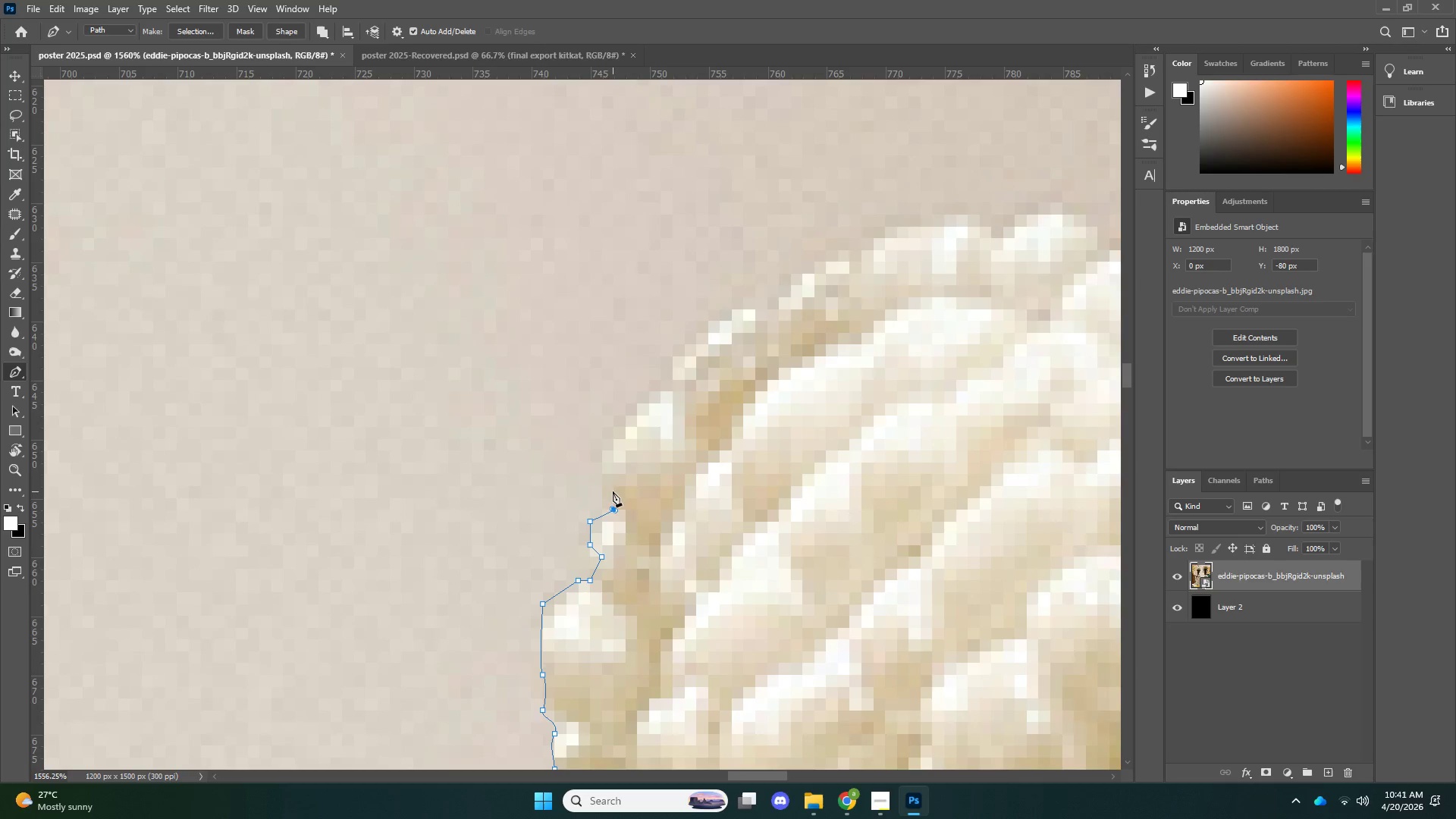 
triple_click([613, 491])
 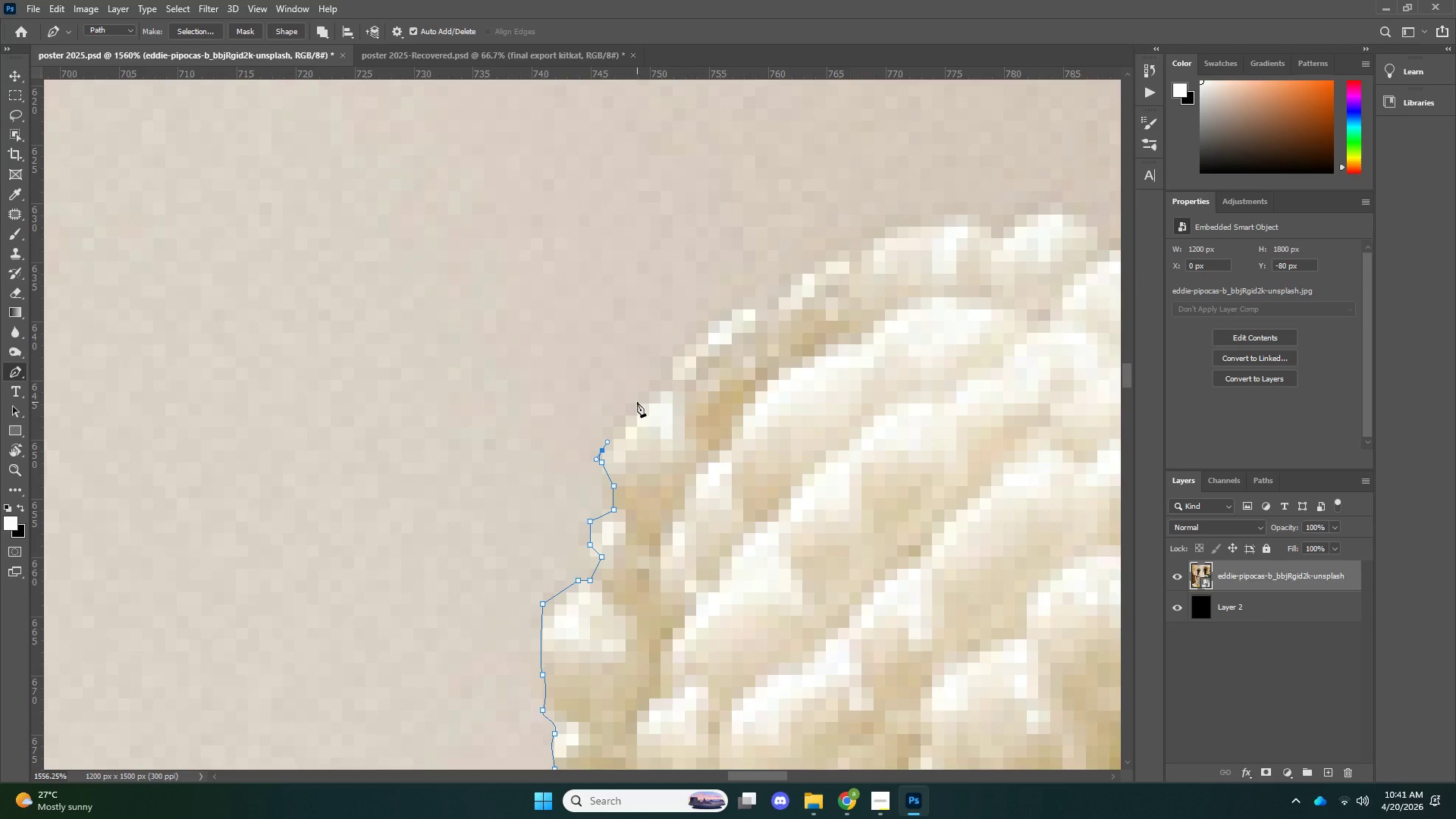 
left_click([642, 399])
 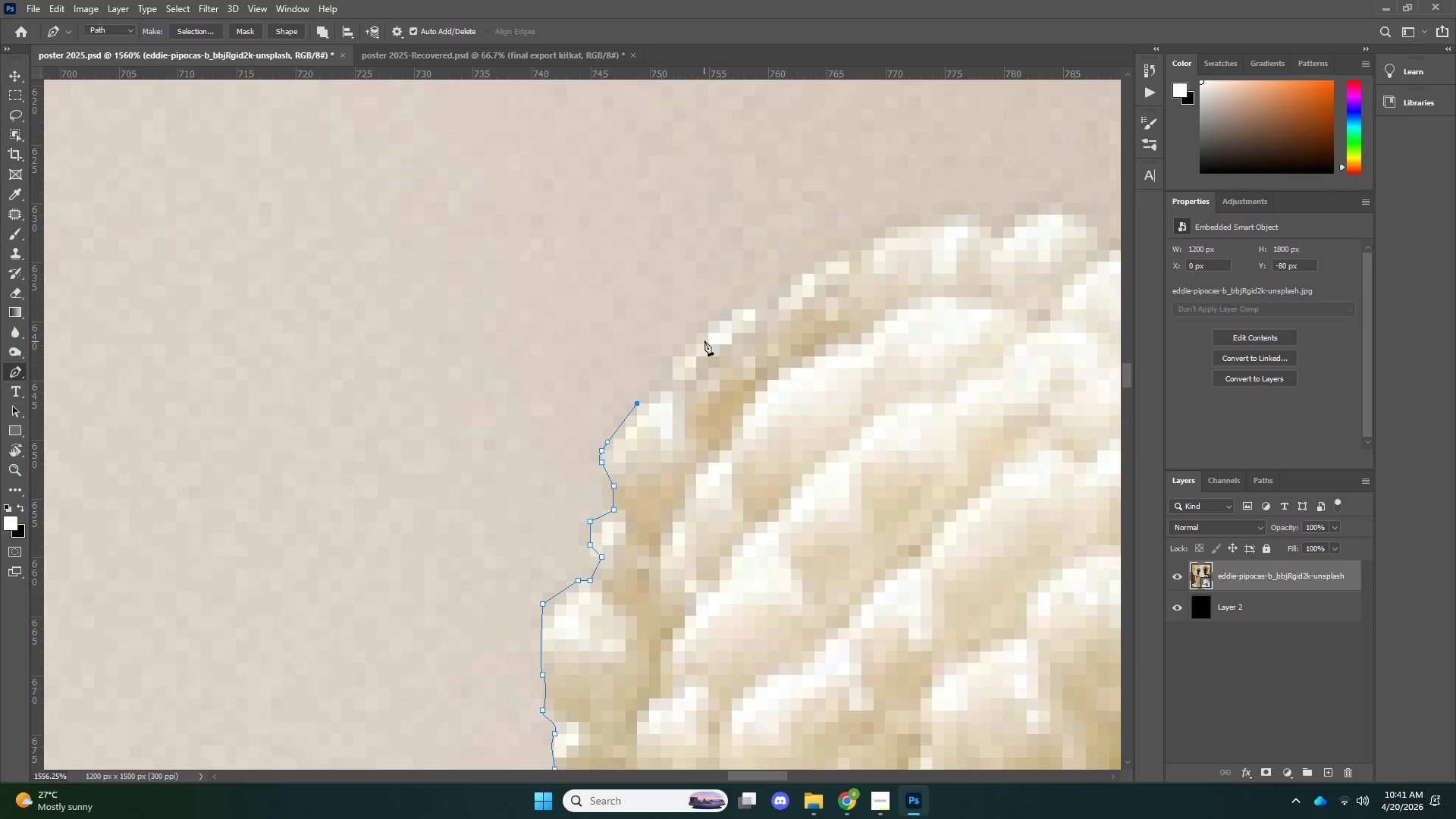 
left_click([704, 339])
 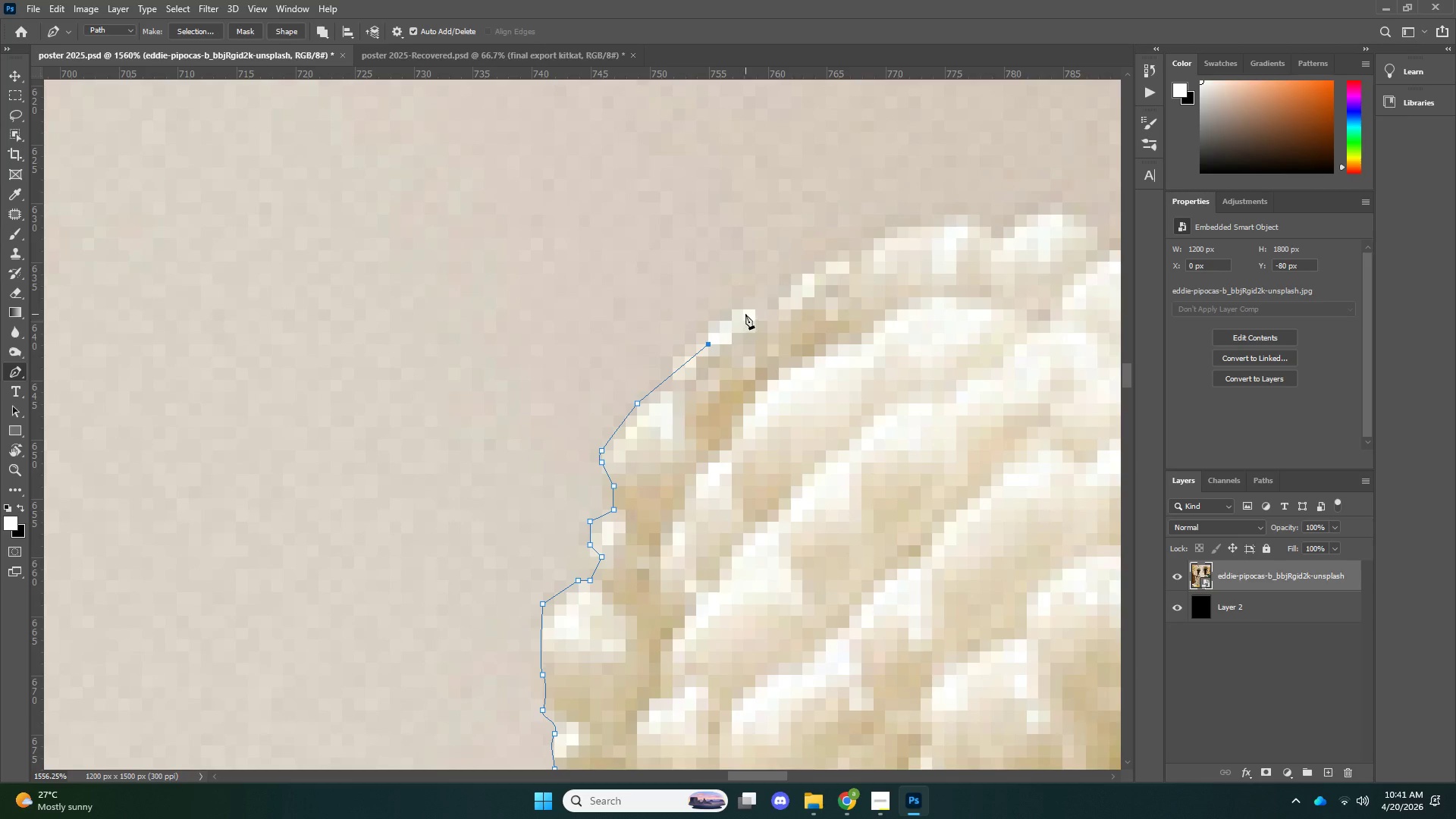 
left_click([745, 314])
 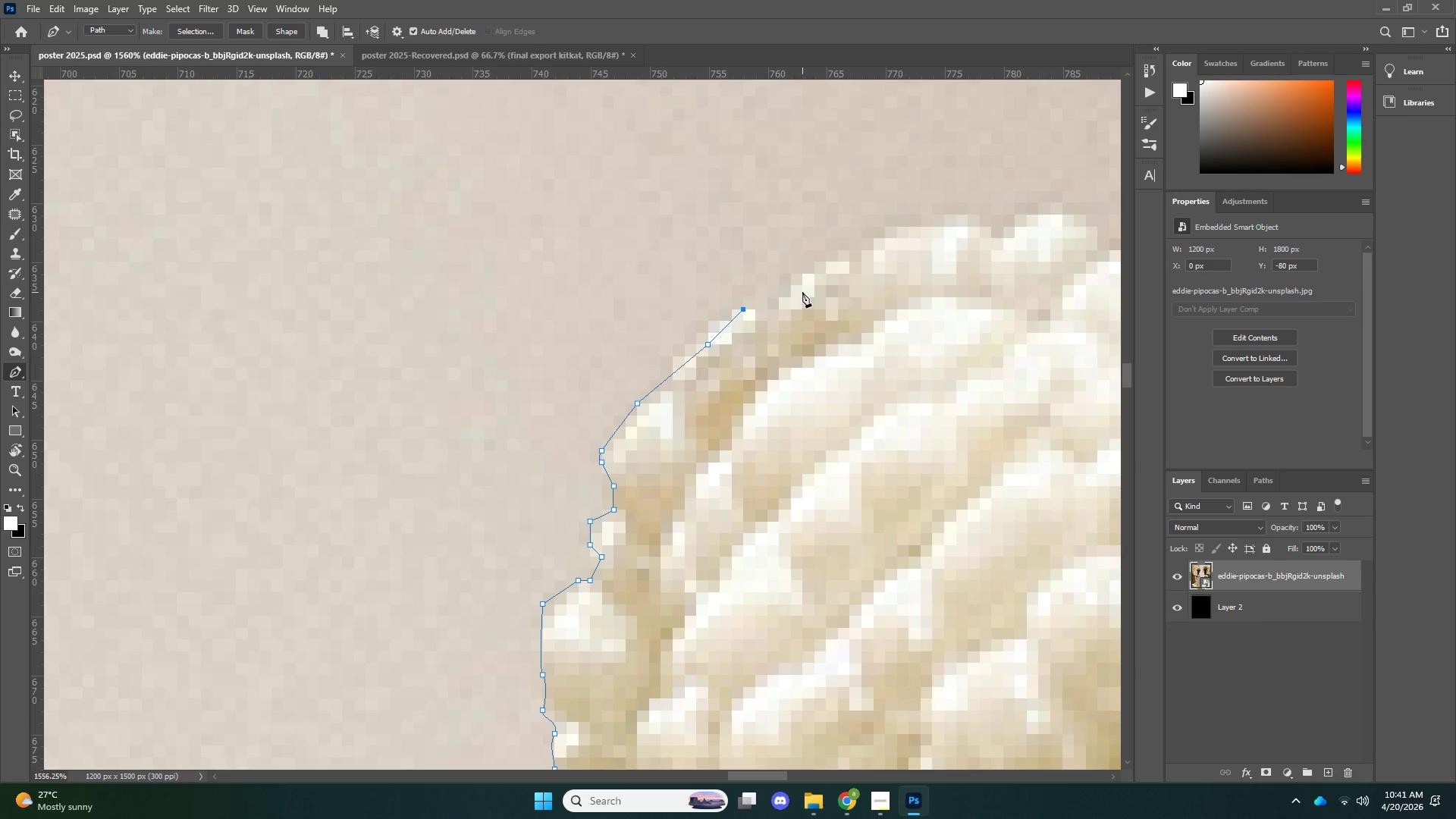 
left_click([802, 291])
 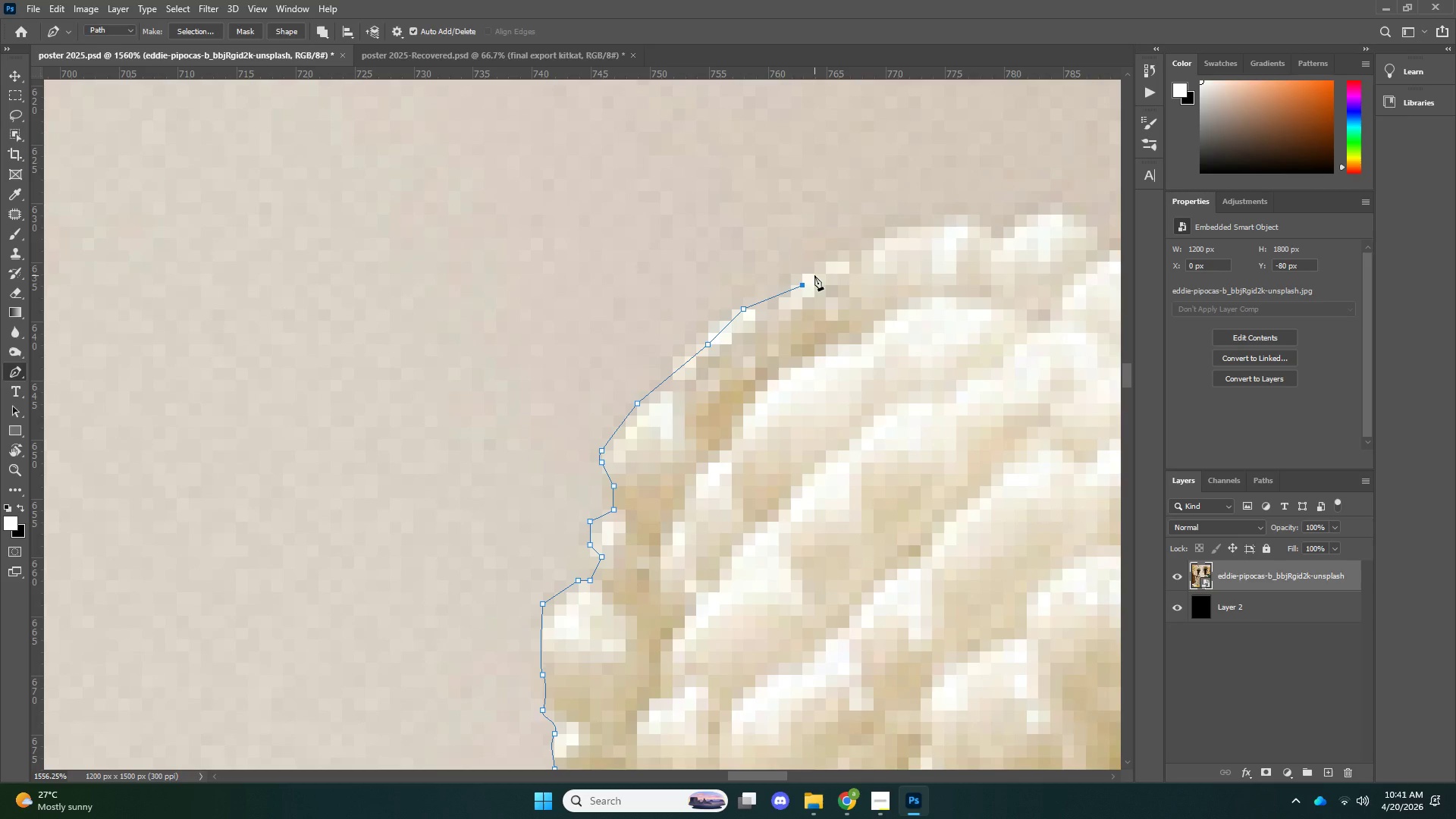 
type(zp)
 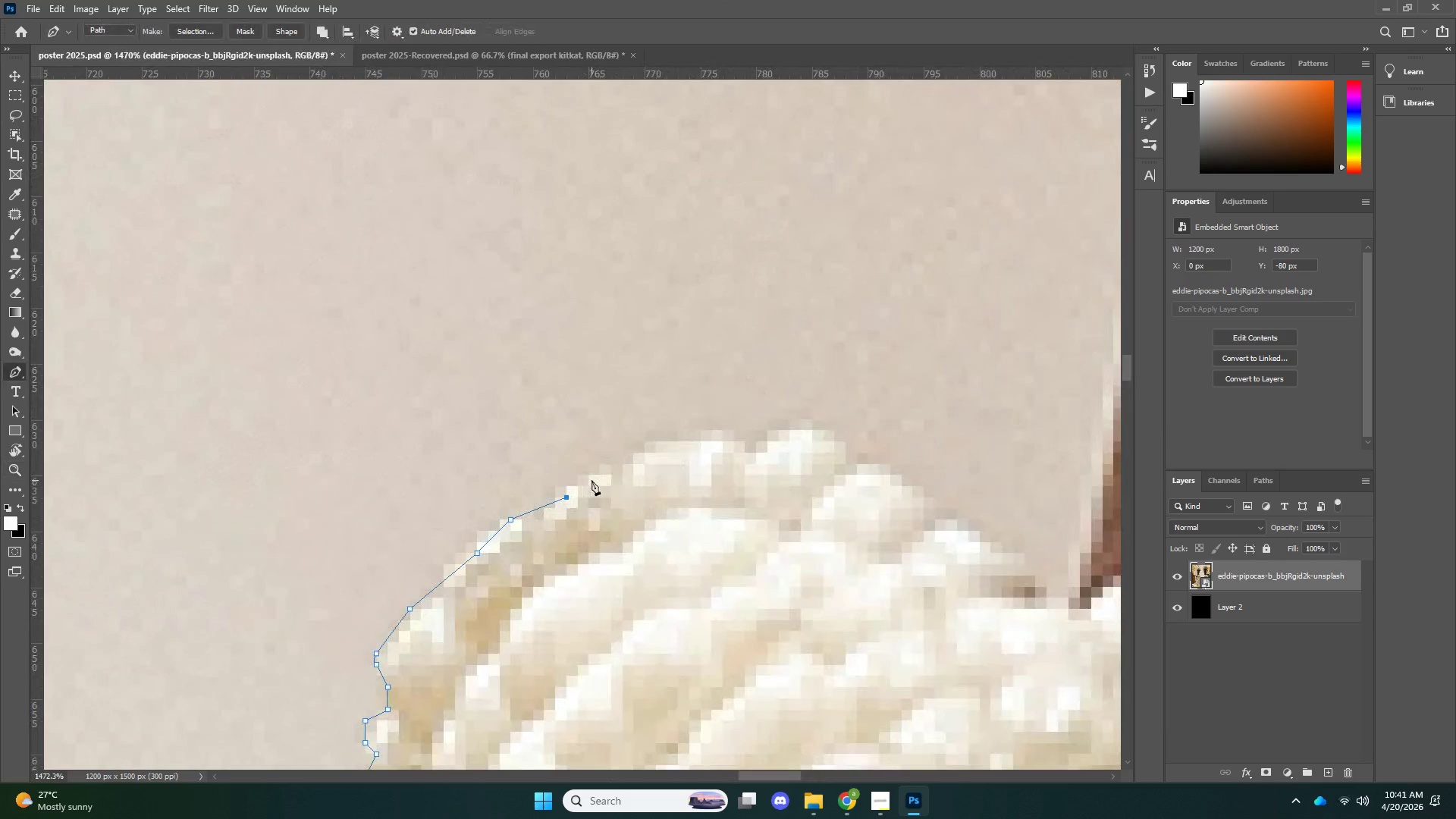 
left_click_drag(start_coordinate=[685, 274], to_coordinate=[576, 278])
 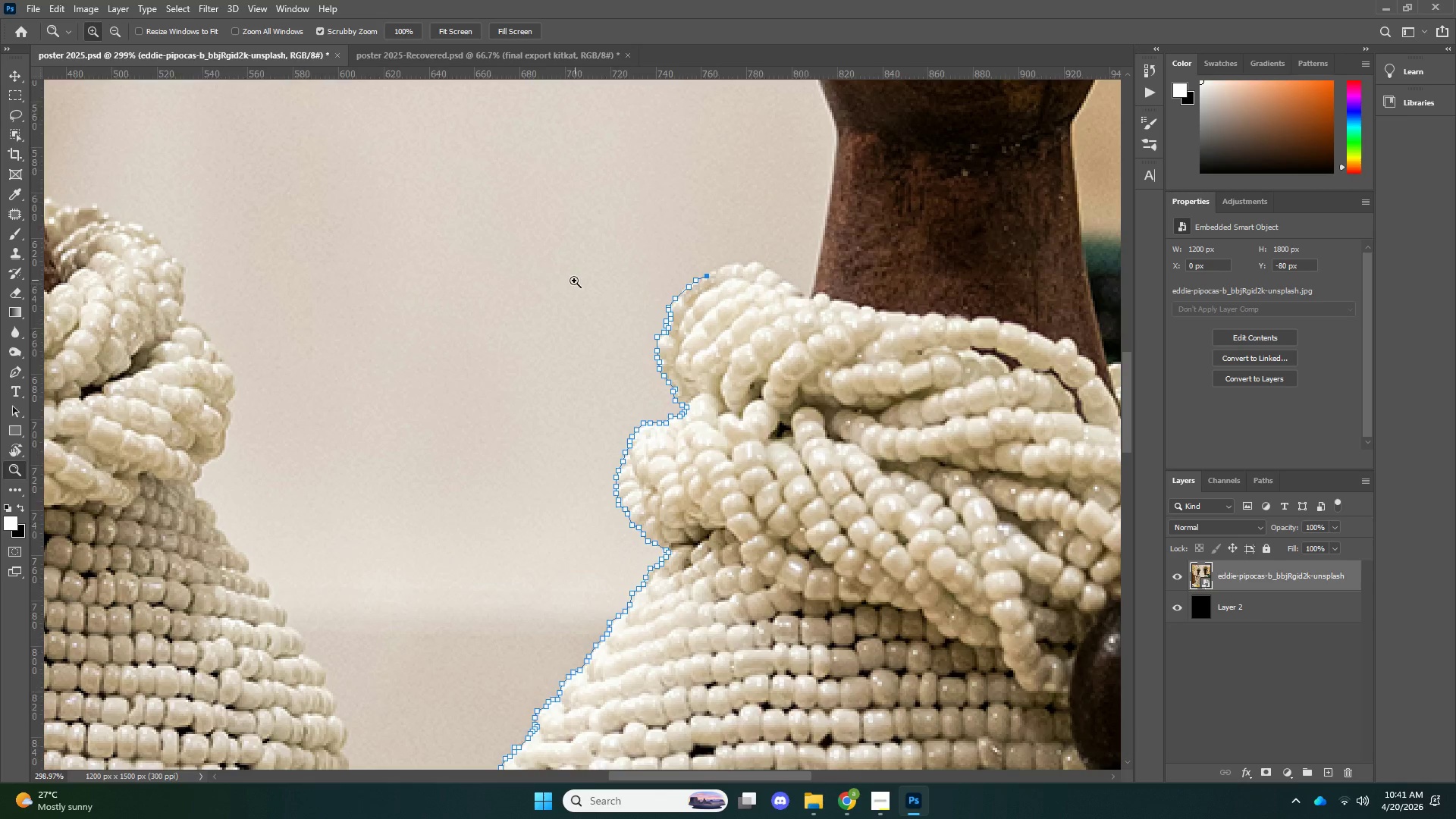 
left_click_drag(start_coordinate=[565, 284], to_coordinate=[541, 292])
 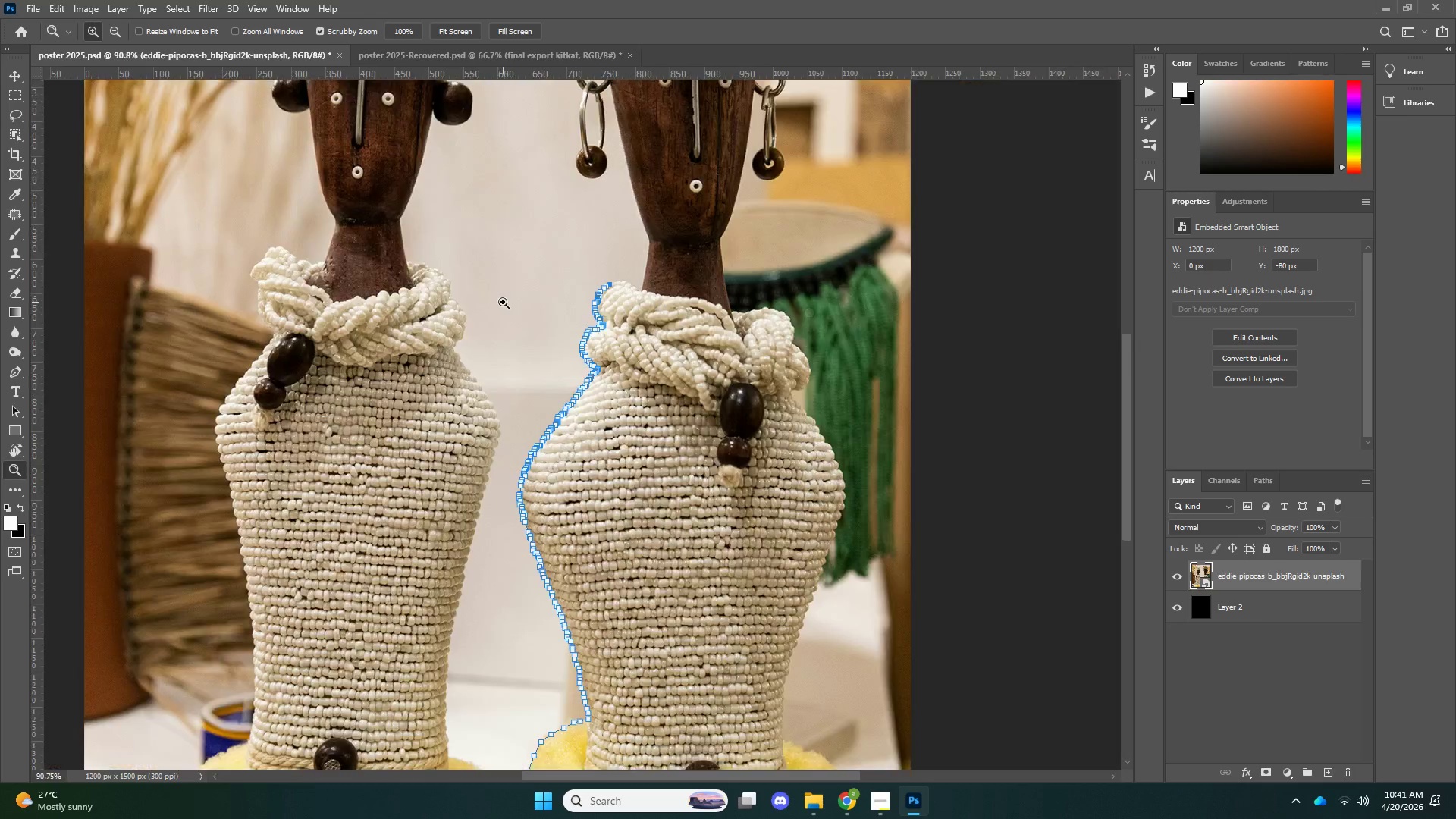 
left_click_drag(start_coordinate=[567, 289], to_coordinate=[503, 302])
 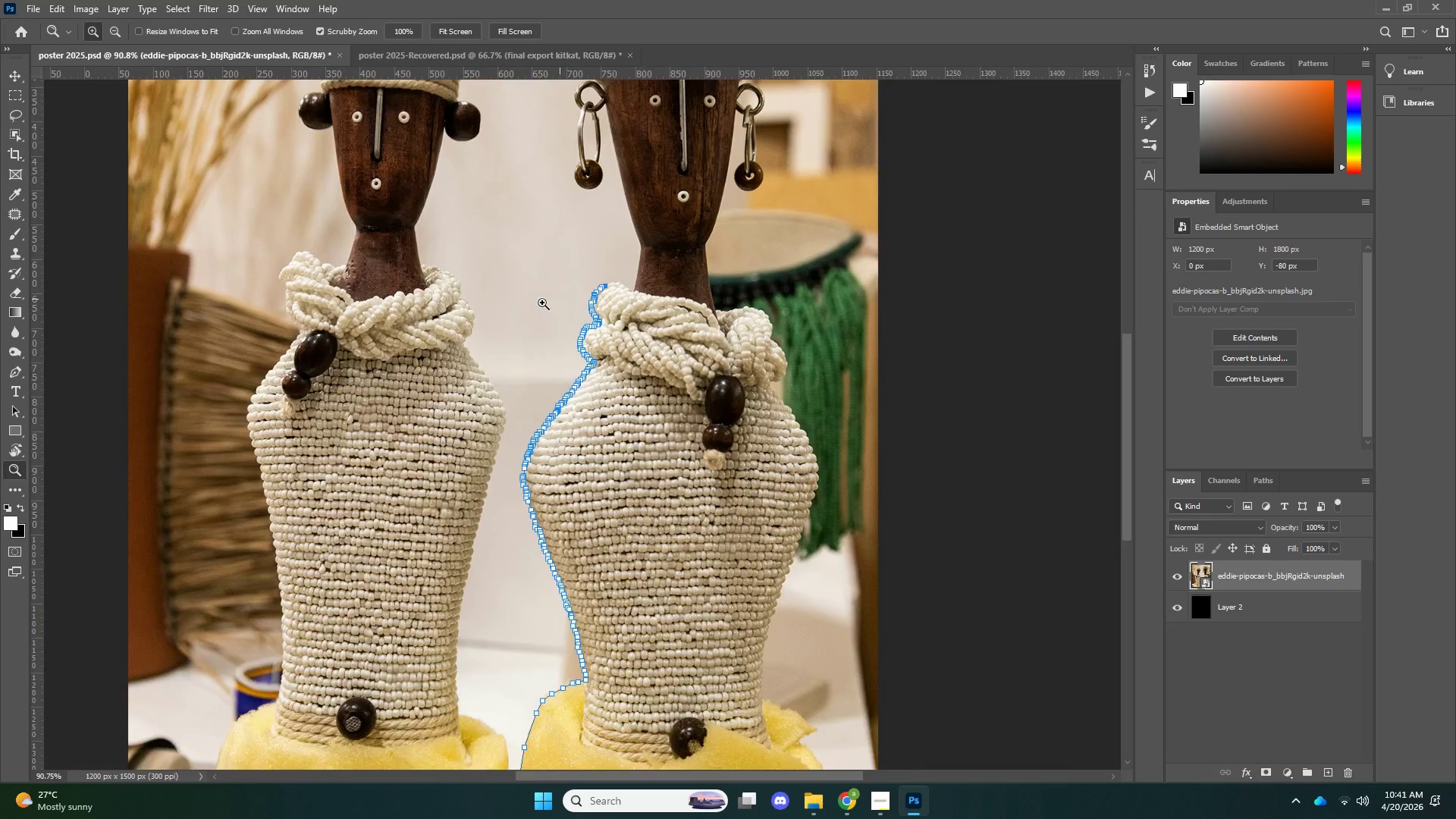 
left_click_drag(start_coordinate=[560, 299], to_coordinate=[535, 306])
 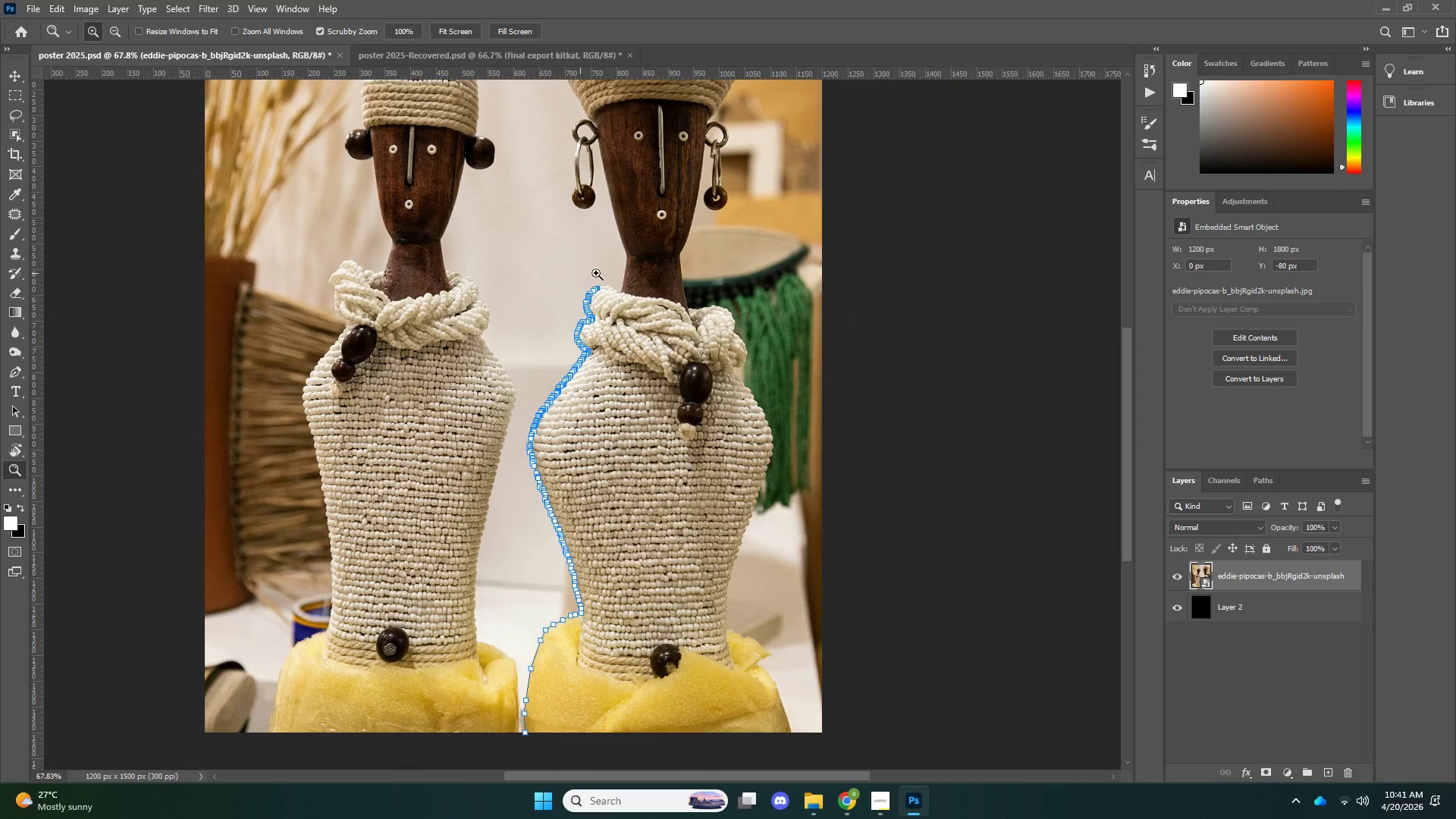 
left_click_drag(start_coordinate=[580, 273], to_coordinate=[667, 284])
 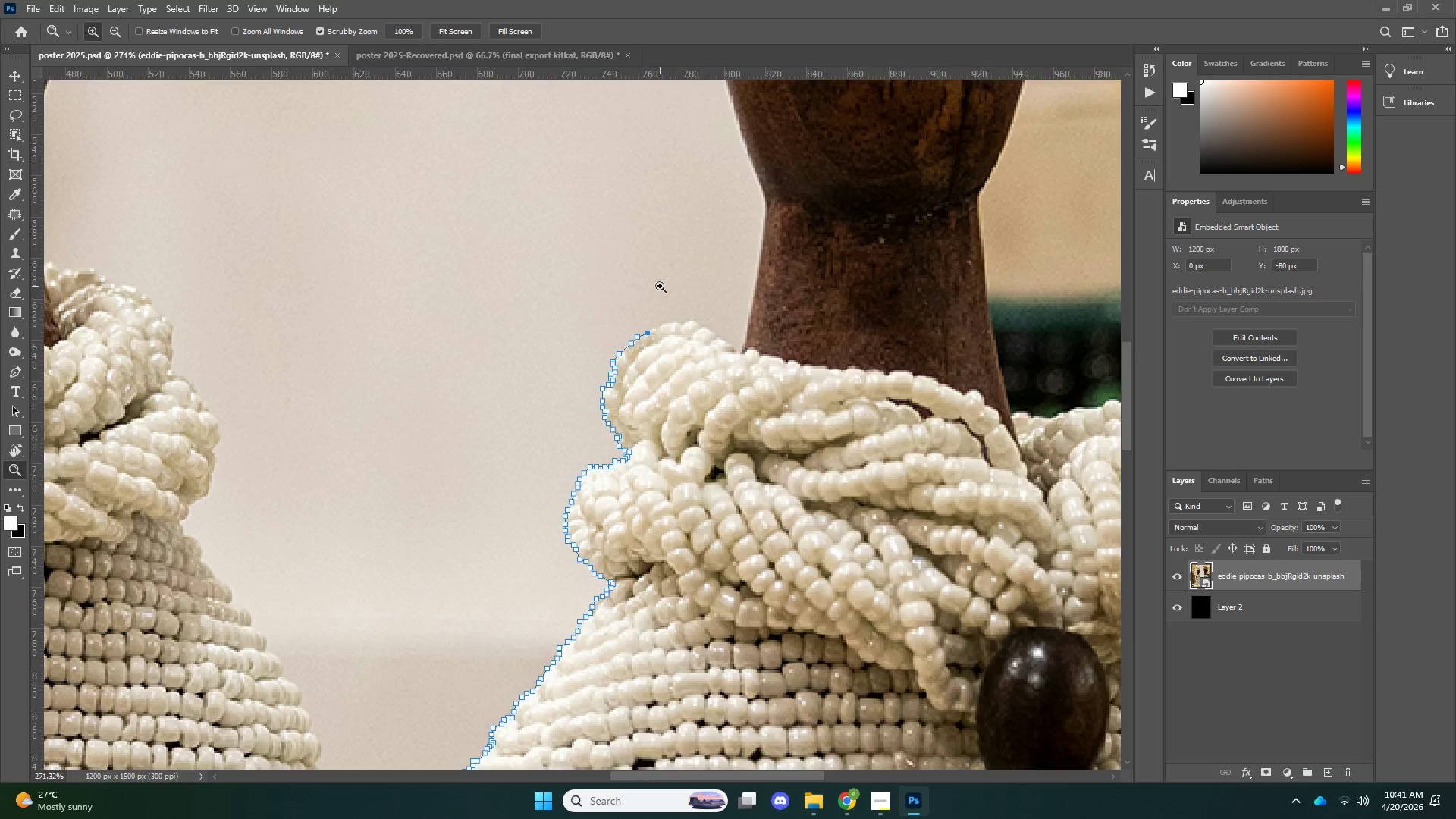 
left_click_drag(start_coordinate=[666, 297], to_coordinate=[771, 342])
 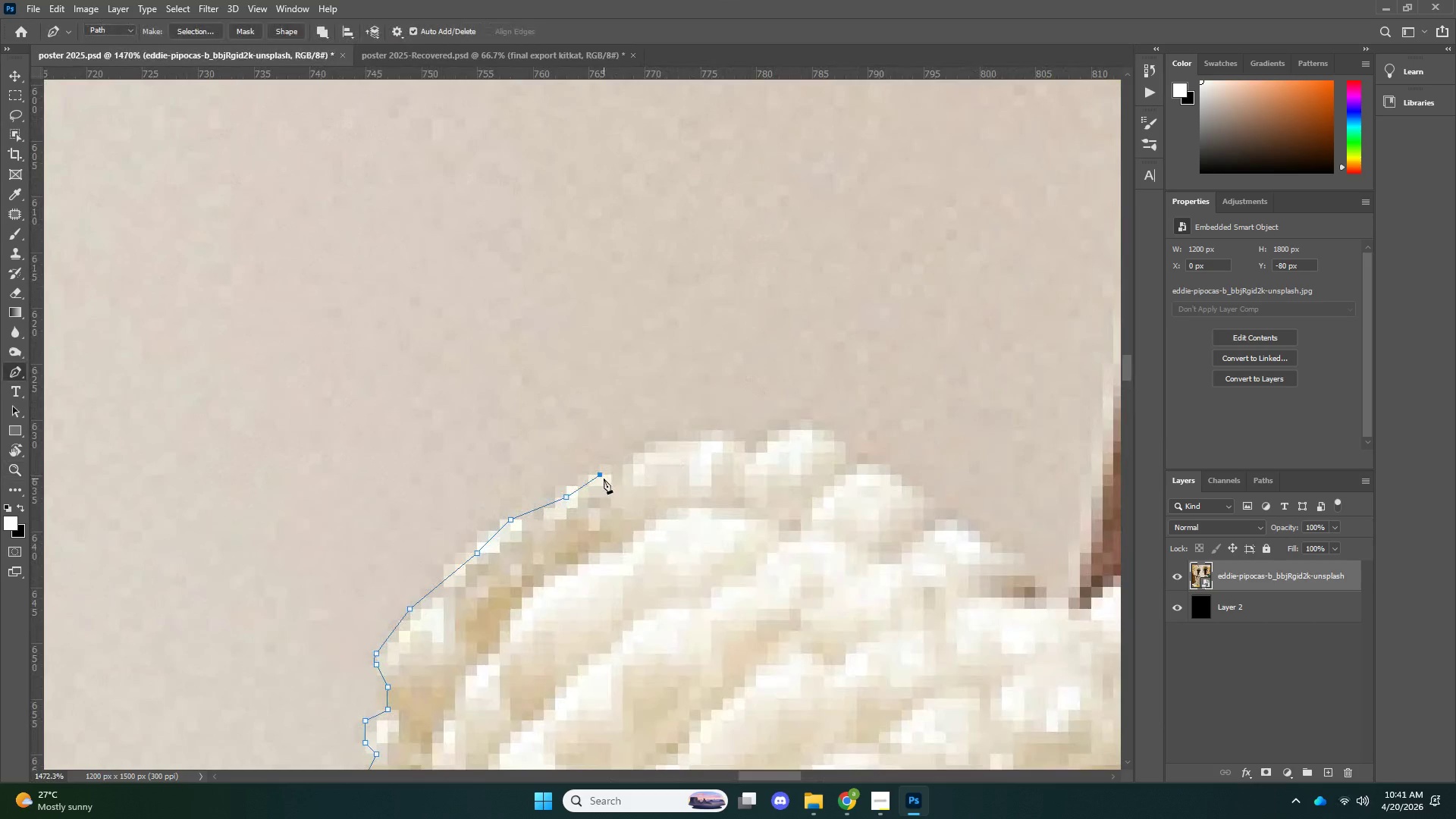 
double_click([624, 476])
 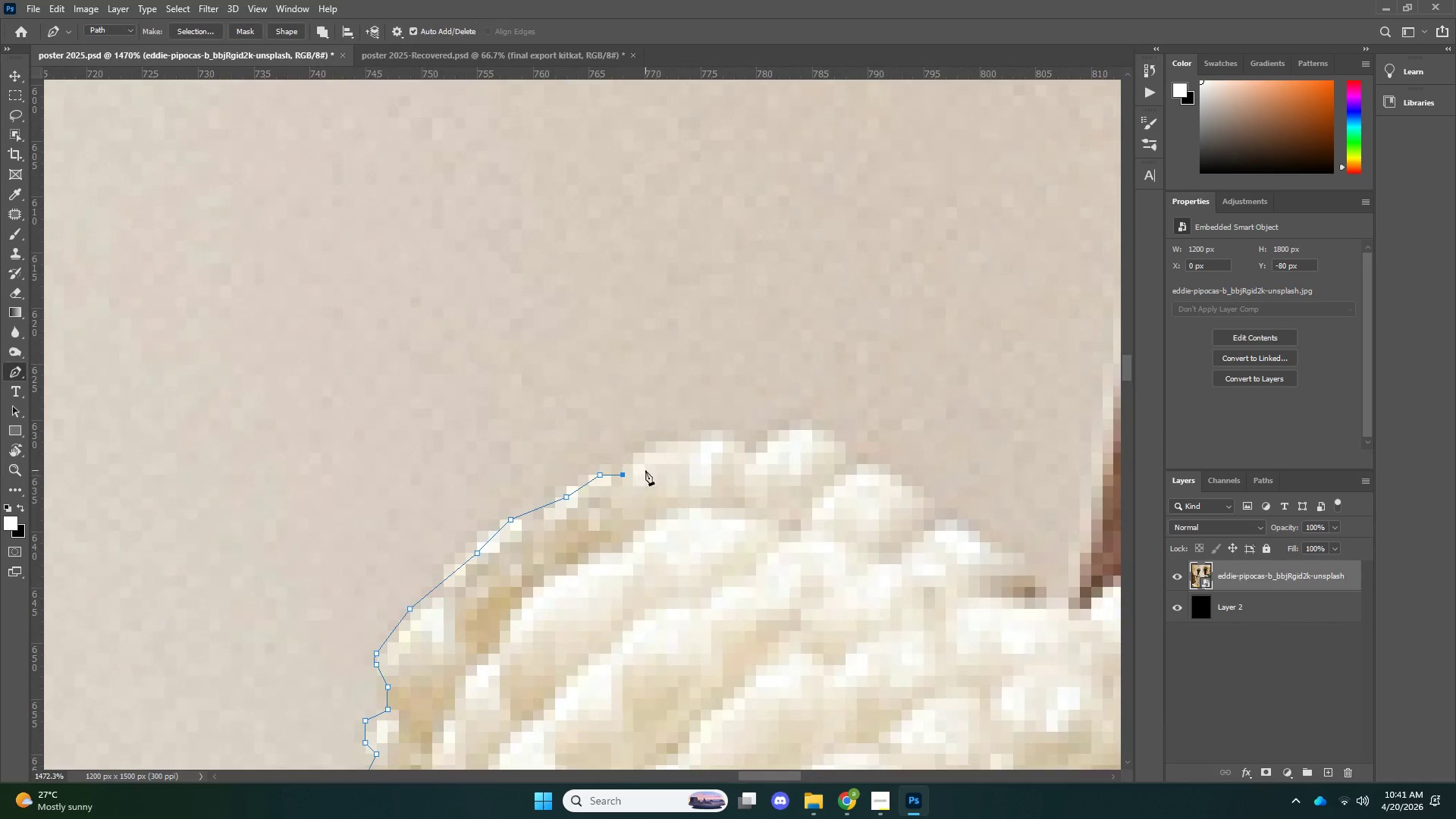 
triple_click([645, 470])
 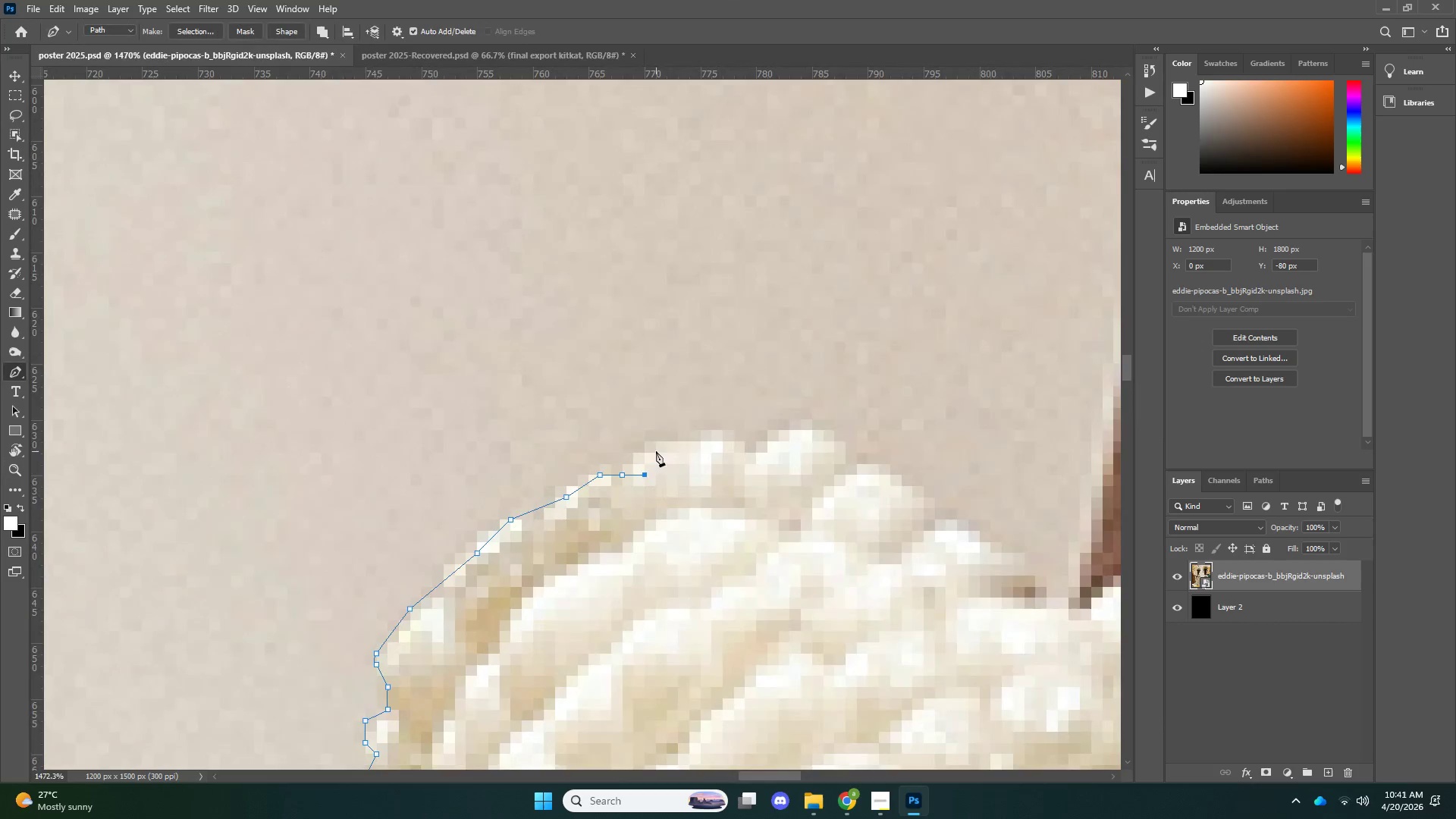 
triple_click([656, 451])
 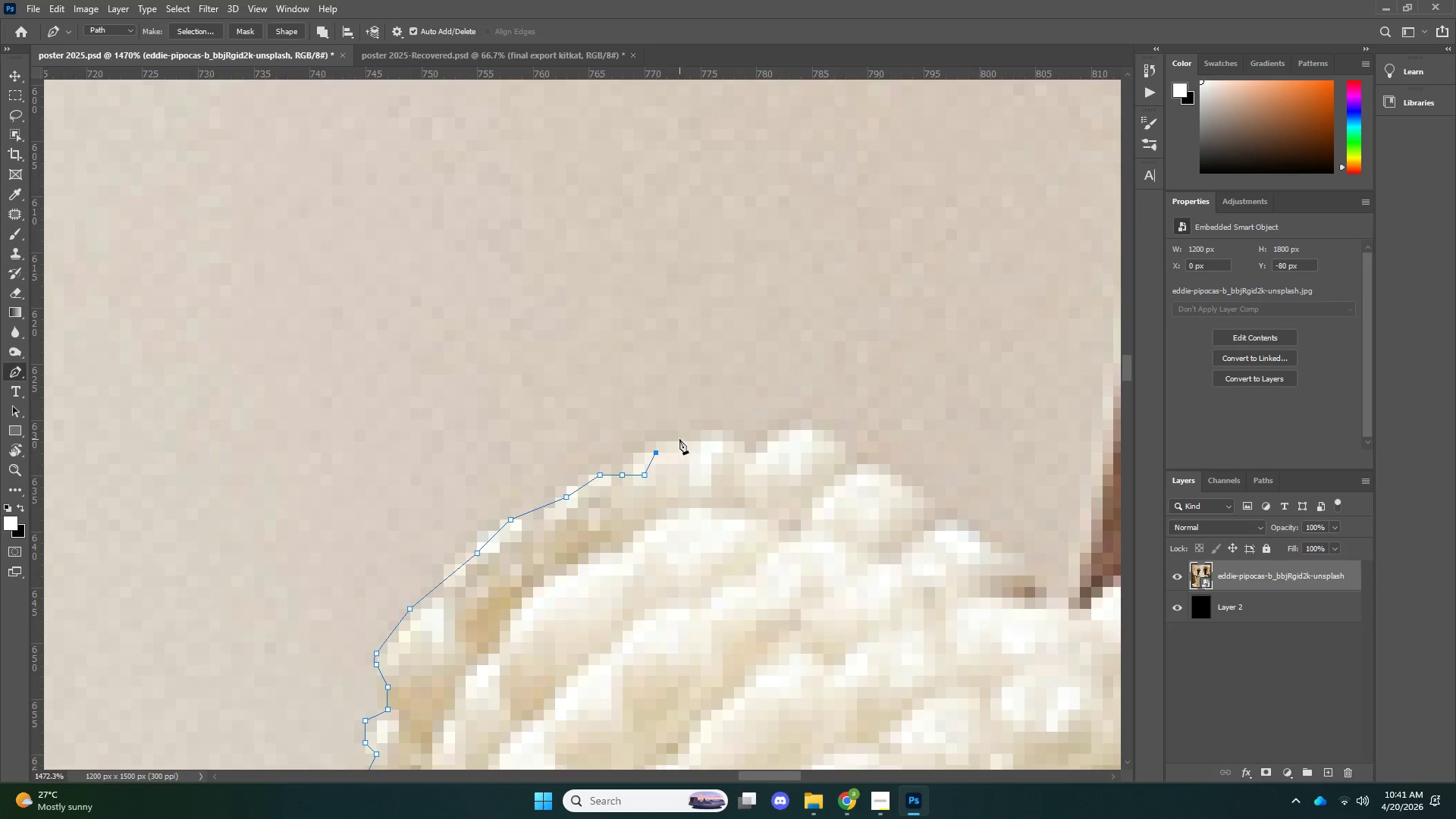 
triple_click([679, 439])
 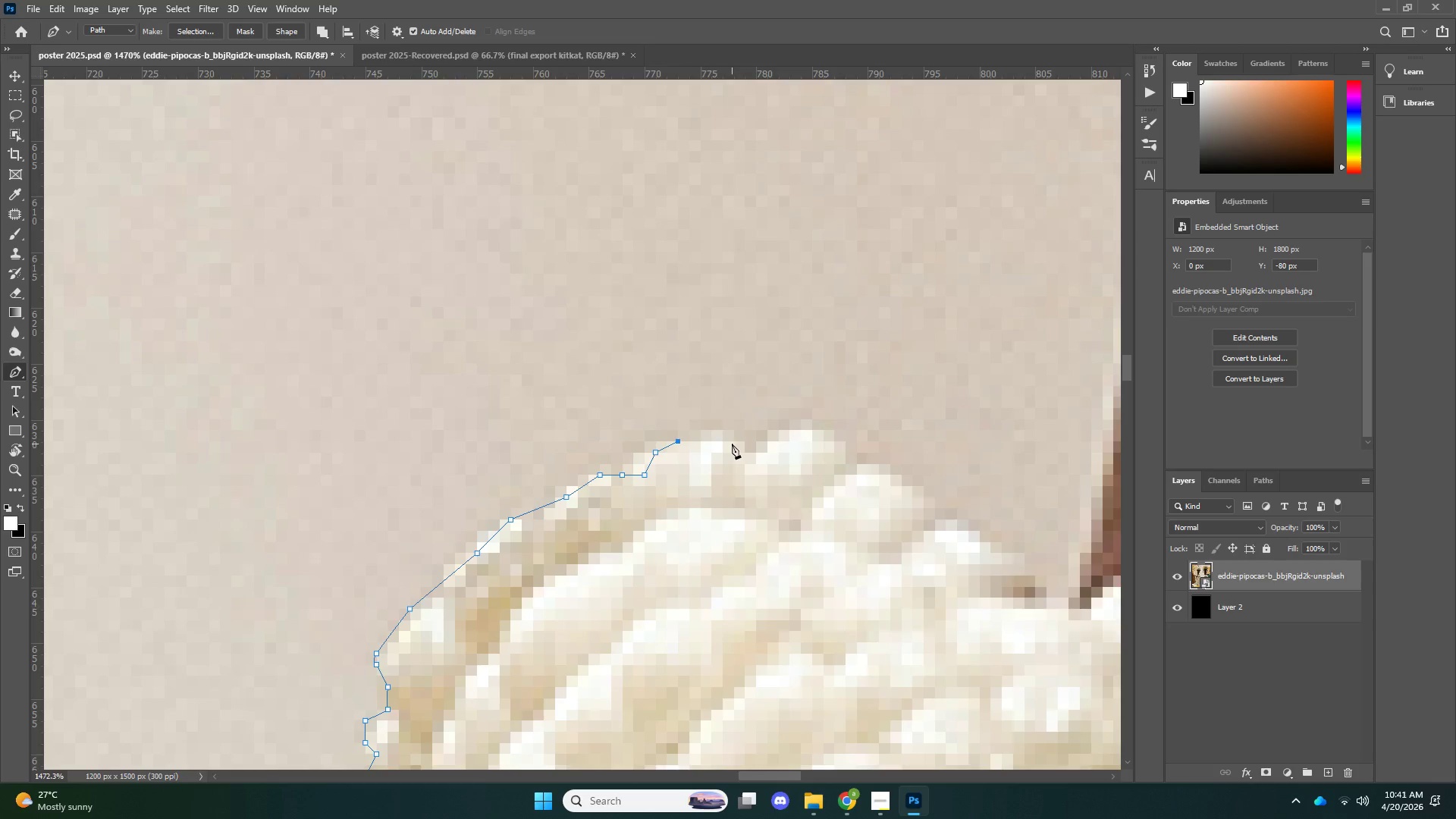 
triple_click([732, 444])
 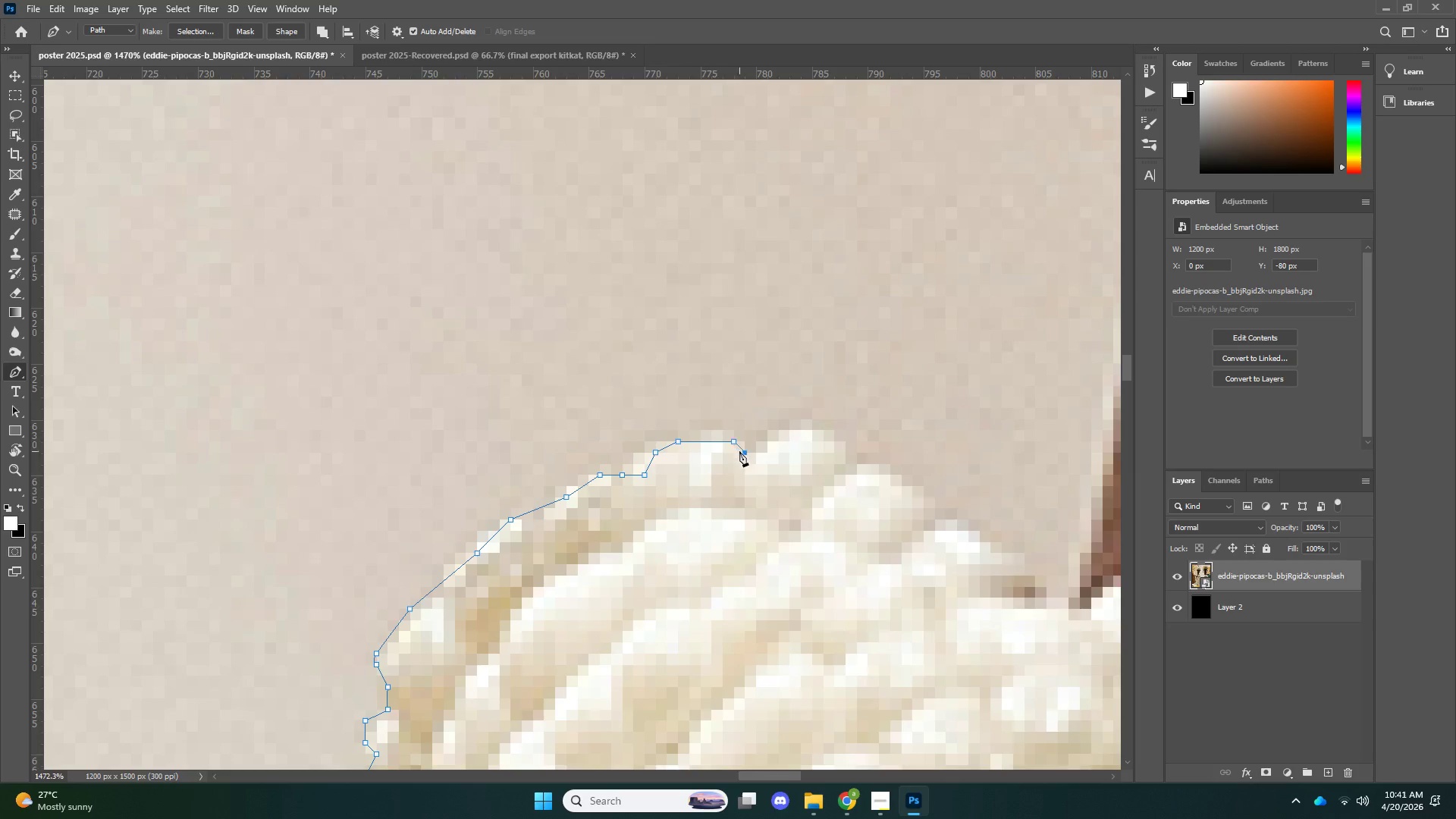 
left_click_drag(start_coordinate=[739, 451], to_coordinate=[742, 457])
 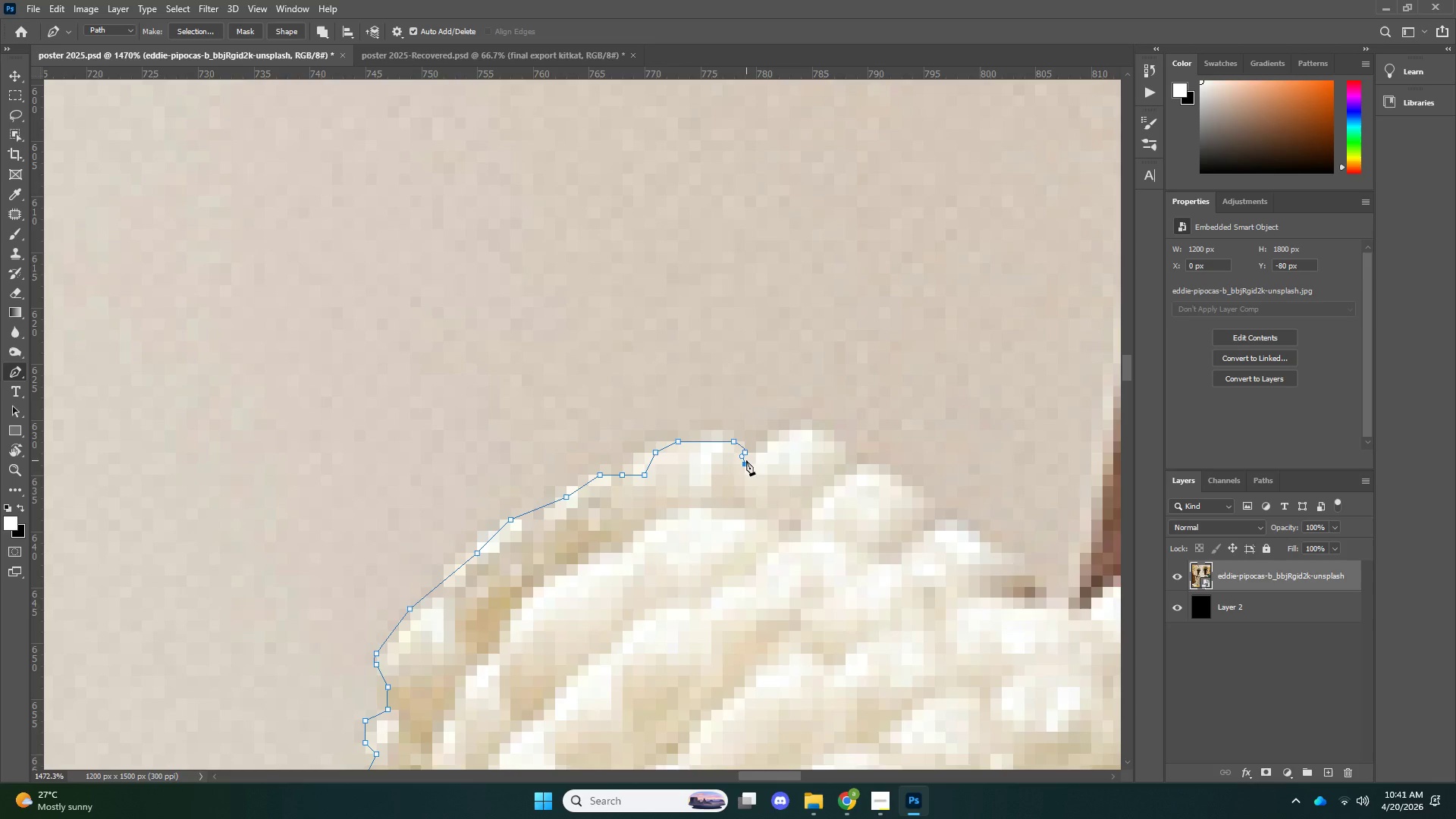 
triple_click([746, 460])
 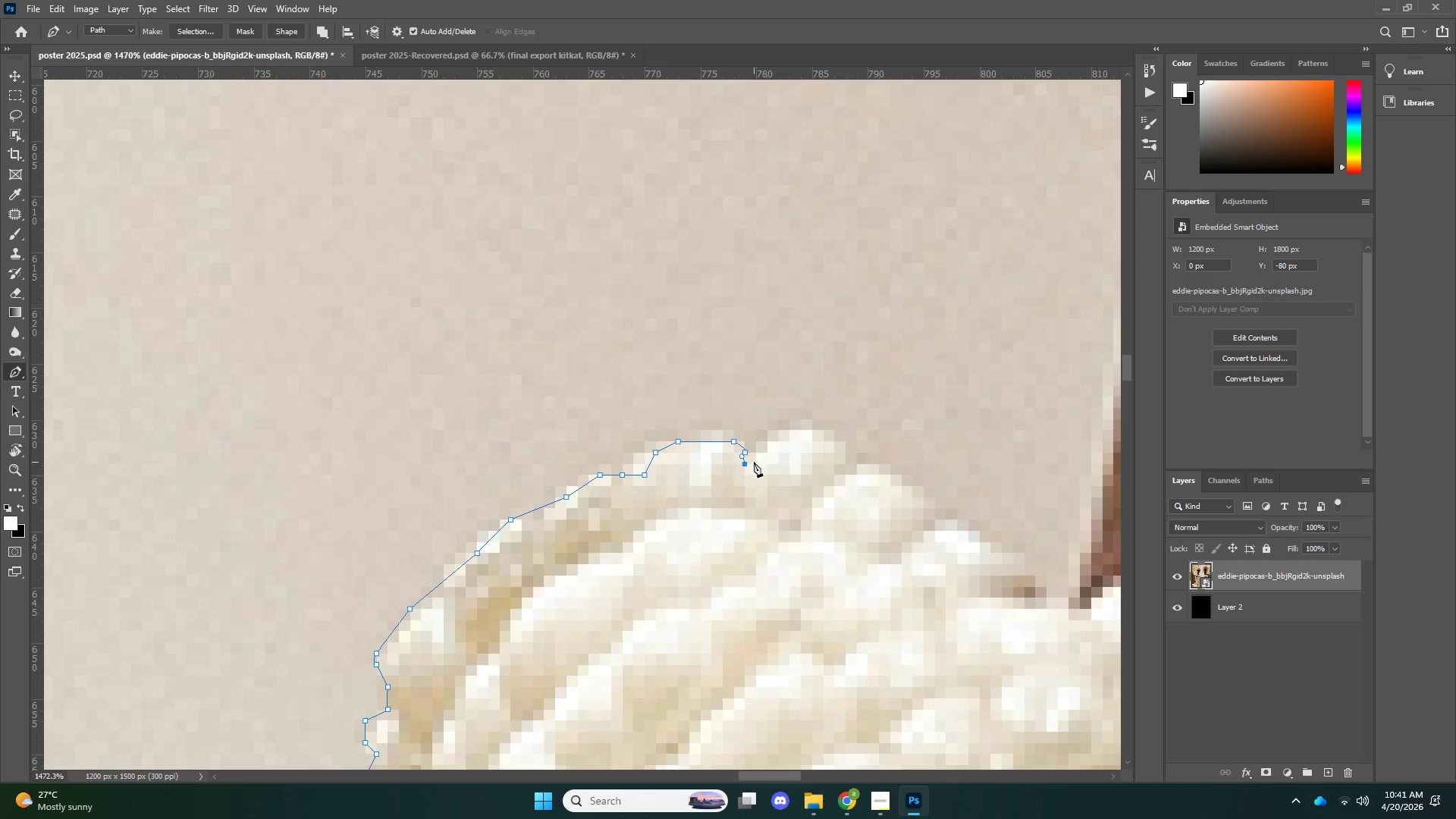 
key(Control+Z)
 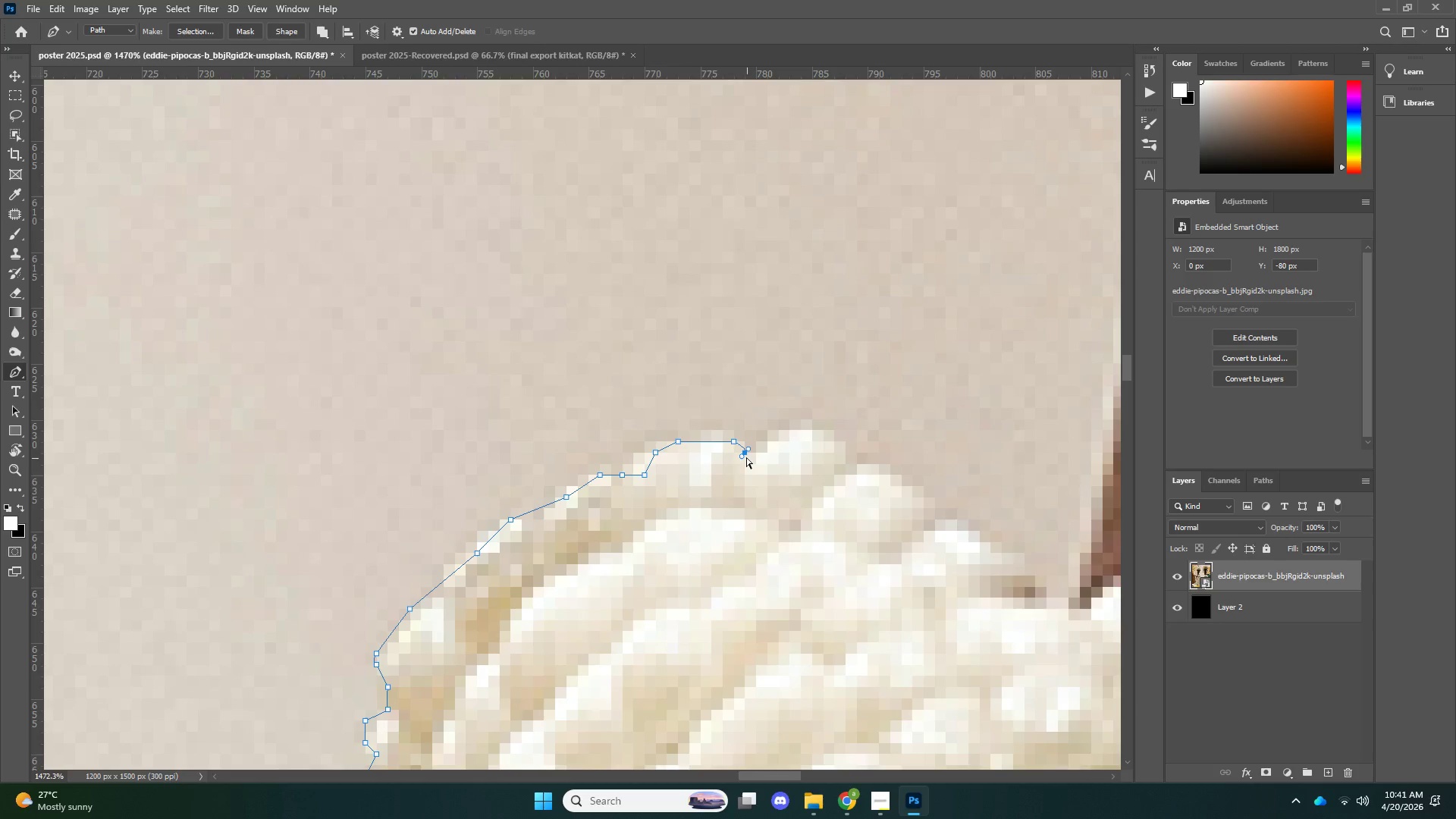 
key(Control+Z)
 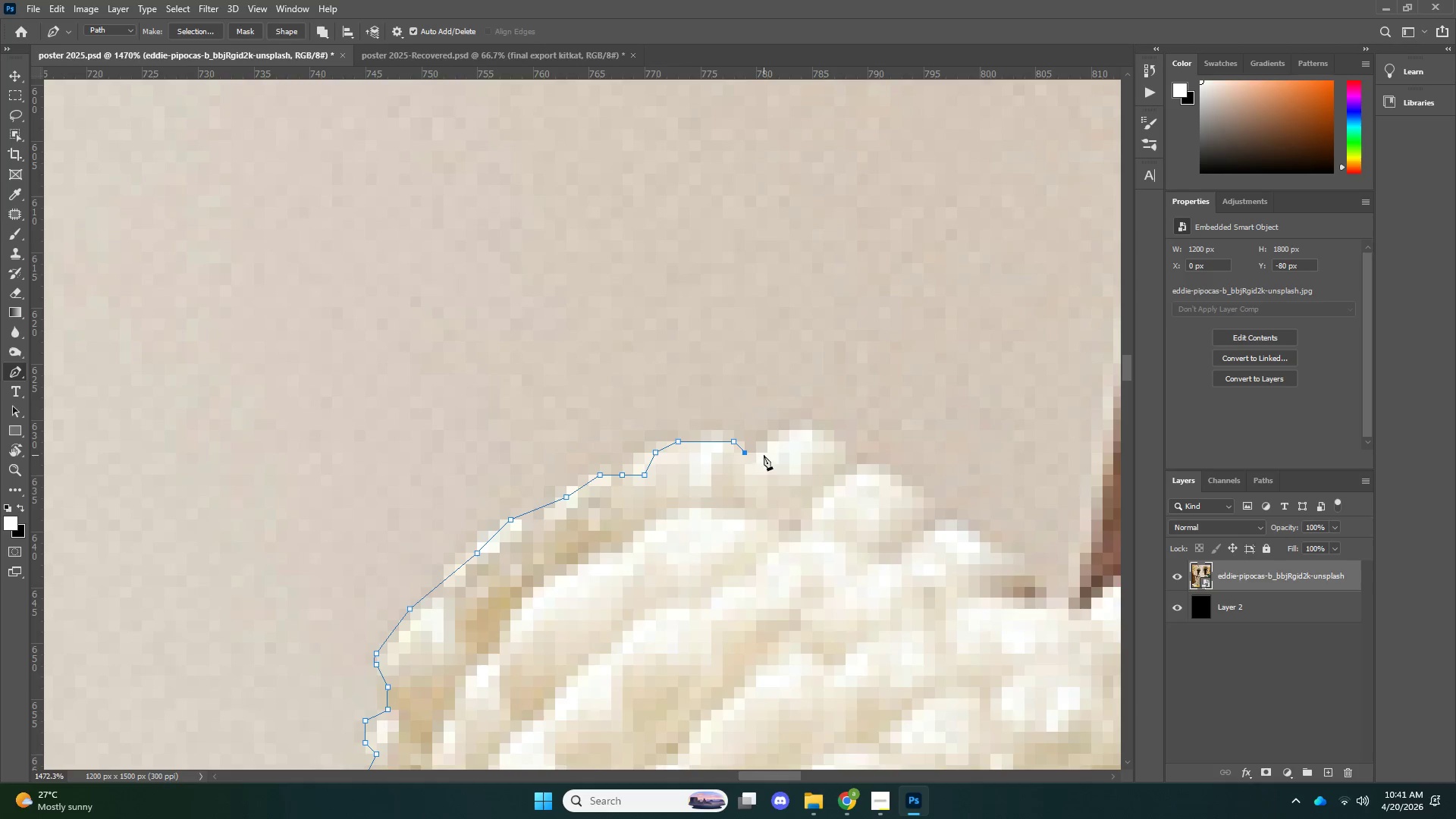 
double_click([762, 455])
 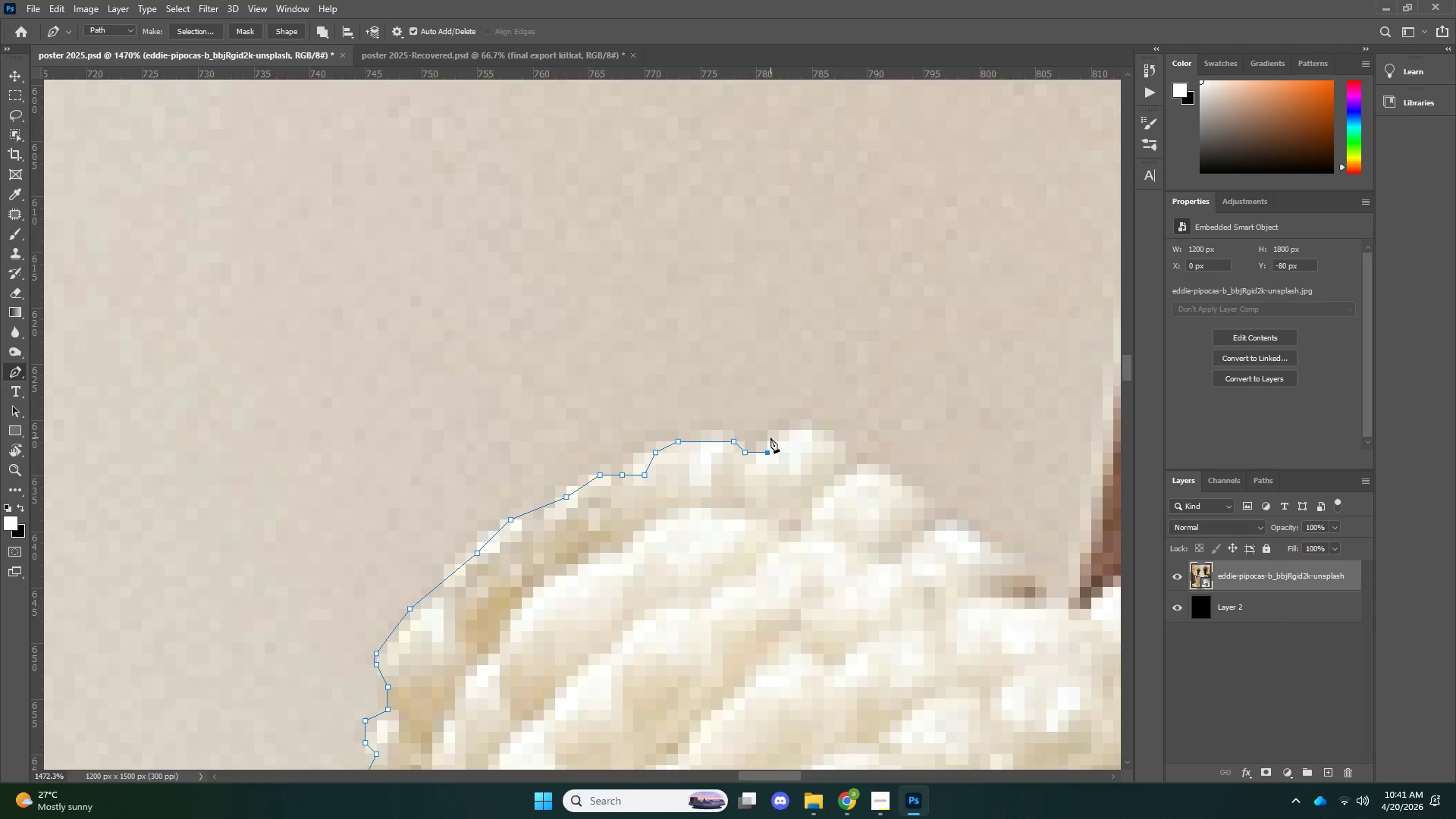 
triple_click([770, 438])
 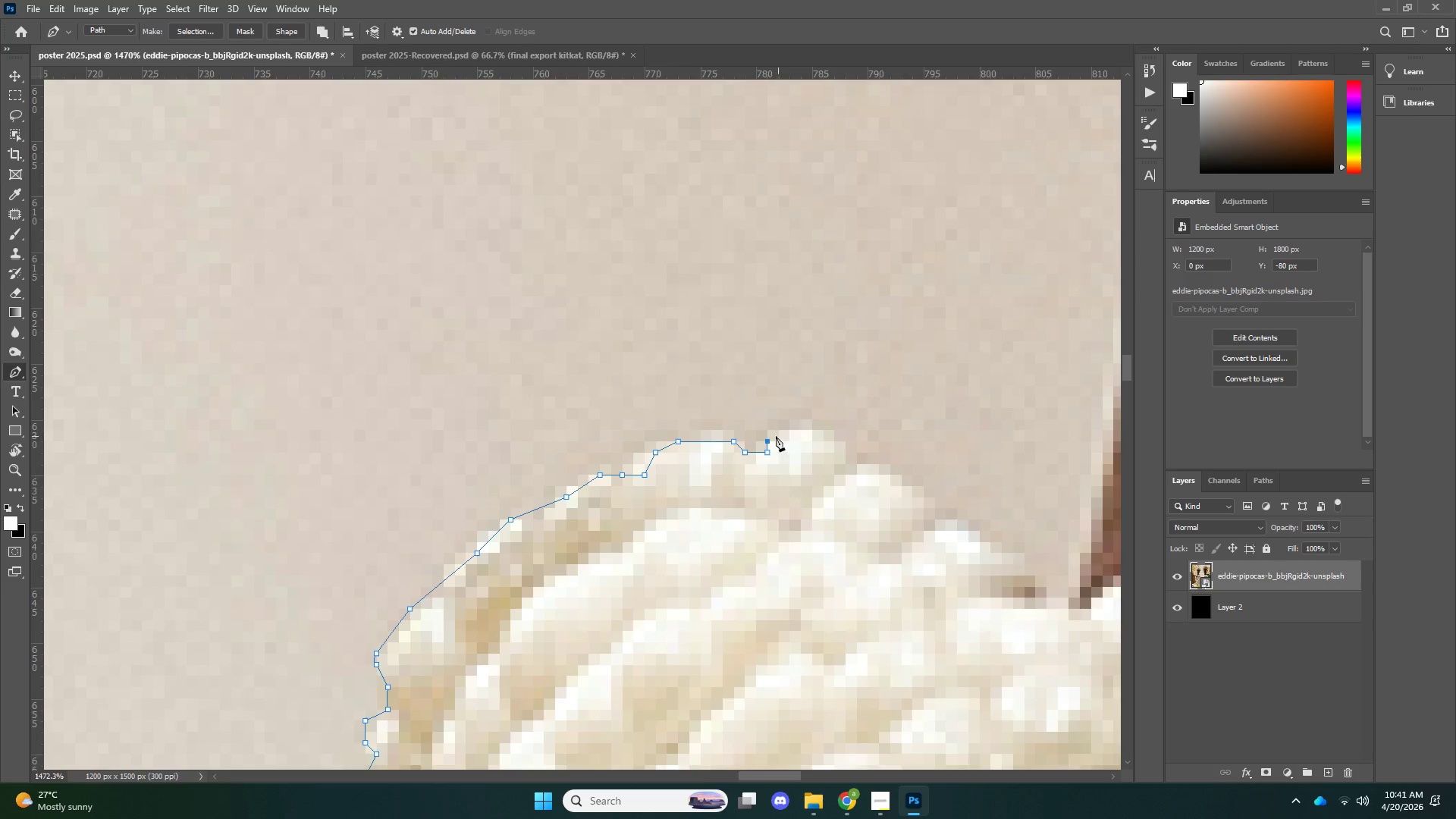 
key(Control+Z)
 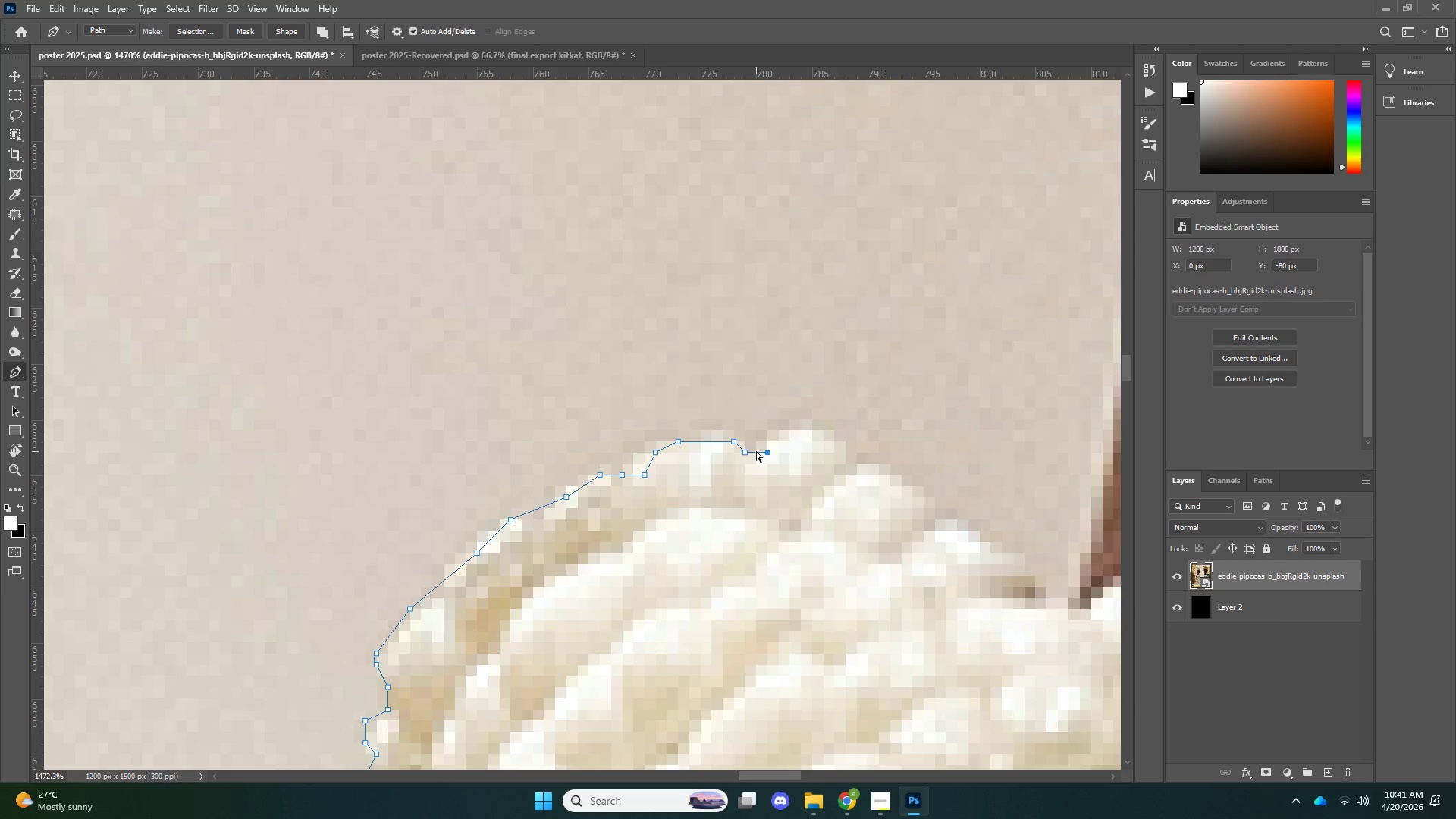 
key(Control+Z)
 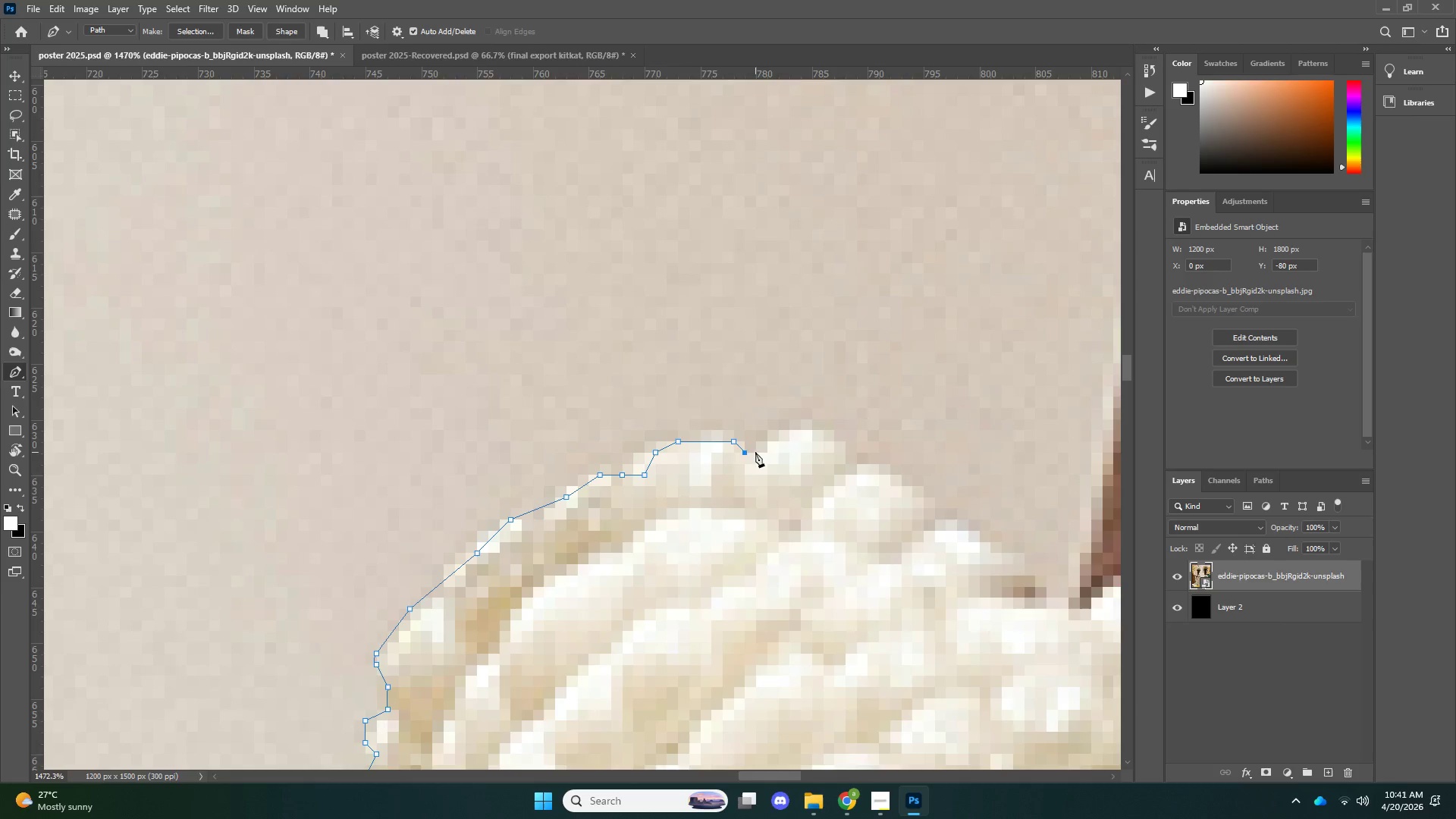 
left_click([755, 452])
 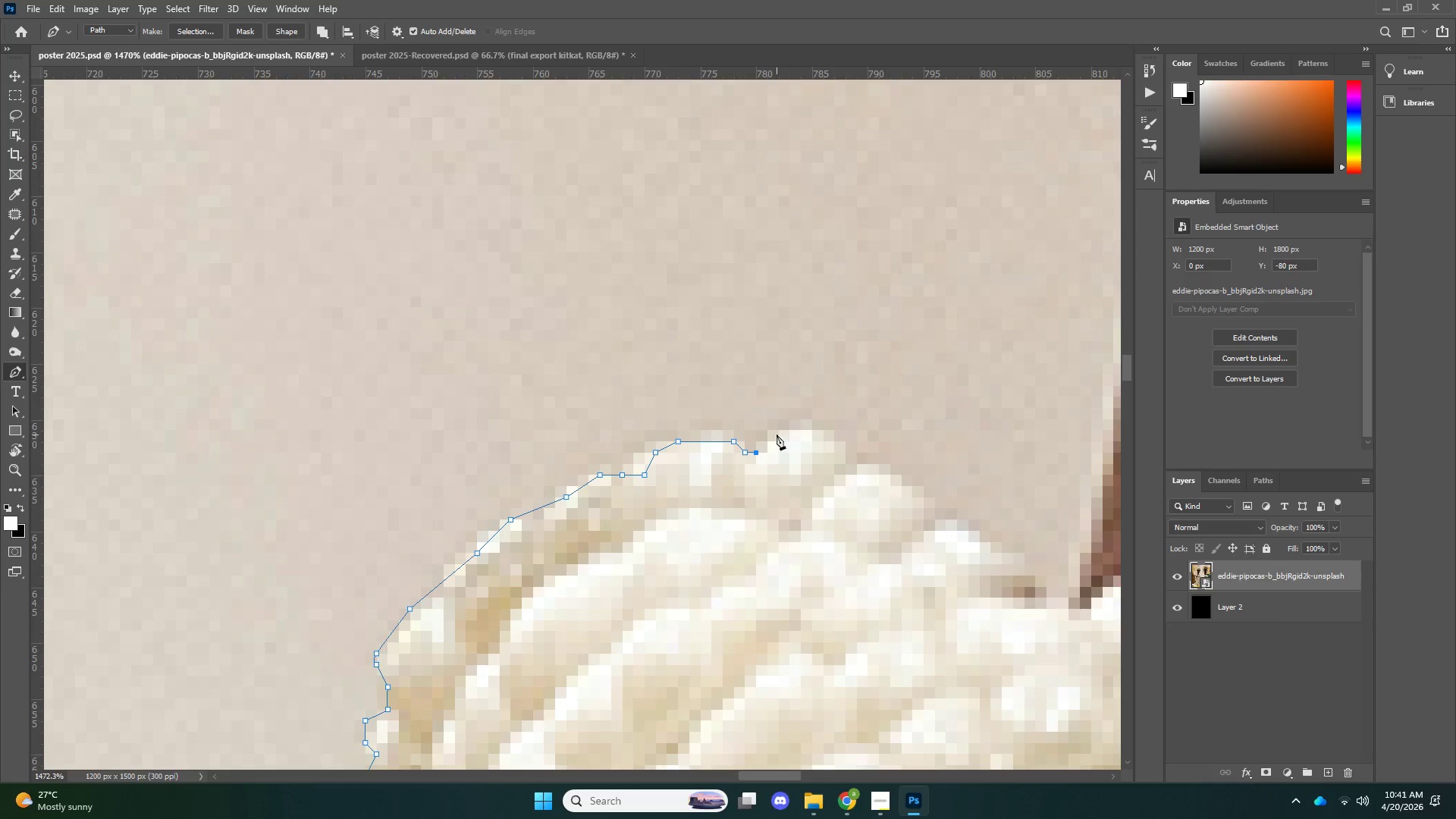 
left_click([777, 435])
 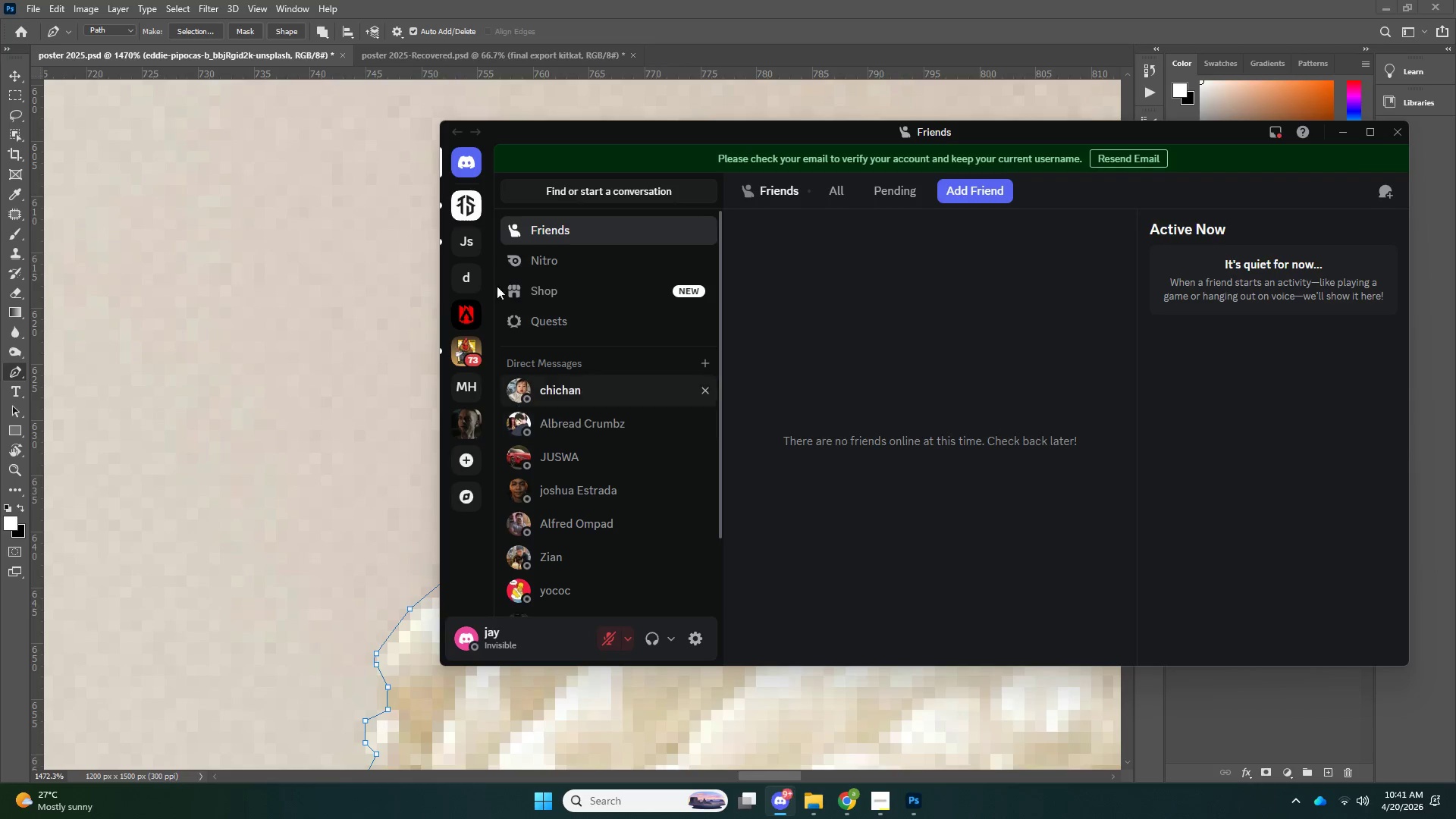 
right_click([468, 202])
 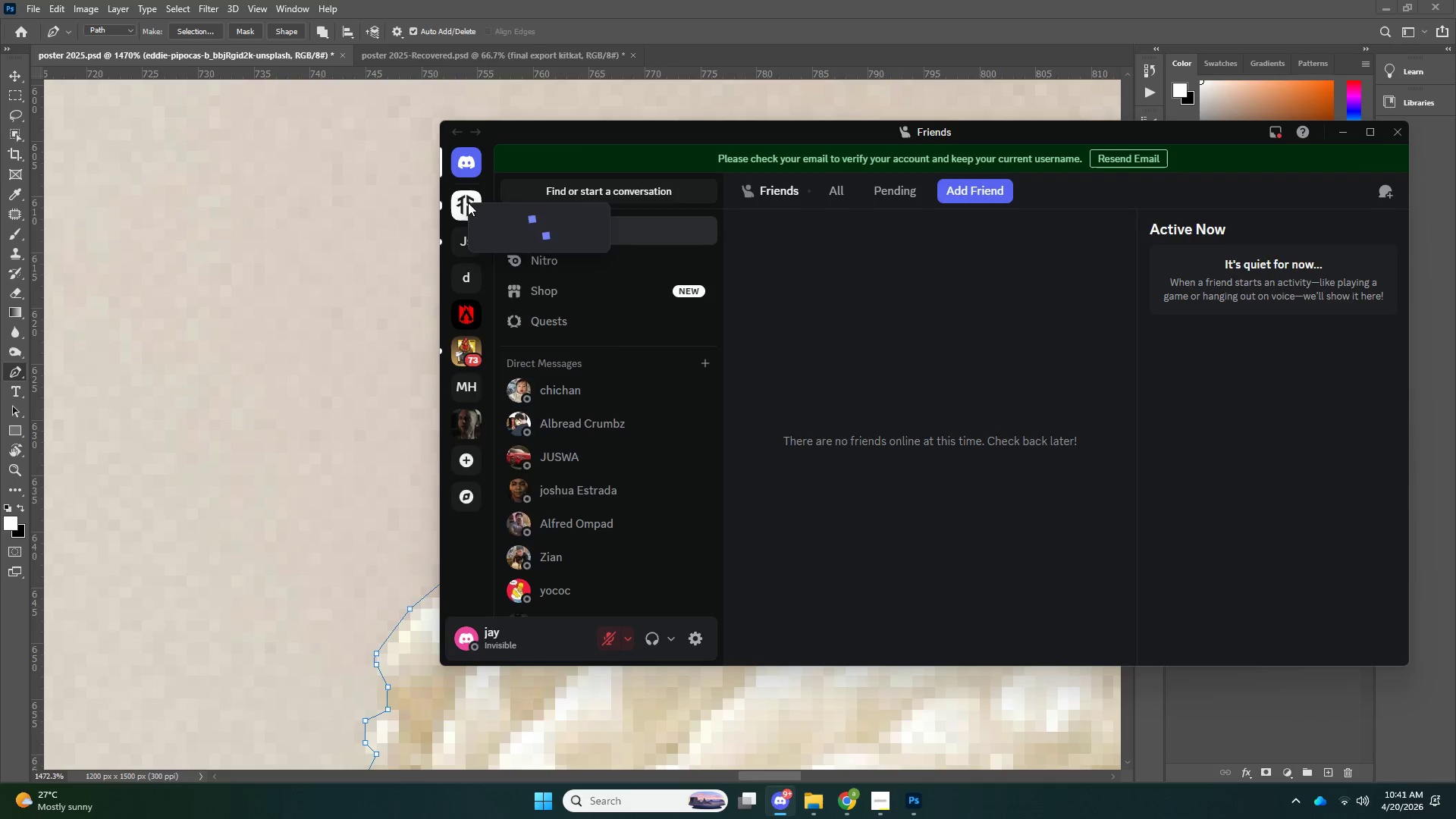 
left_click([468, 202])
 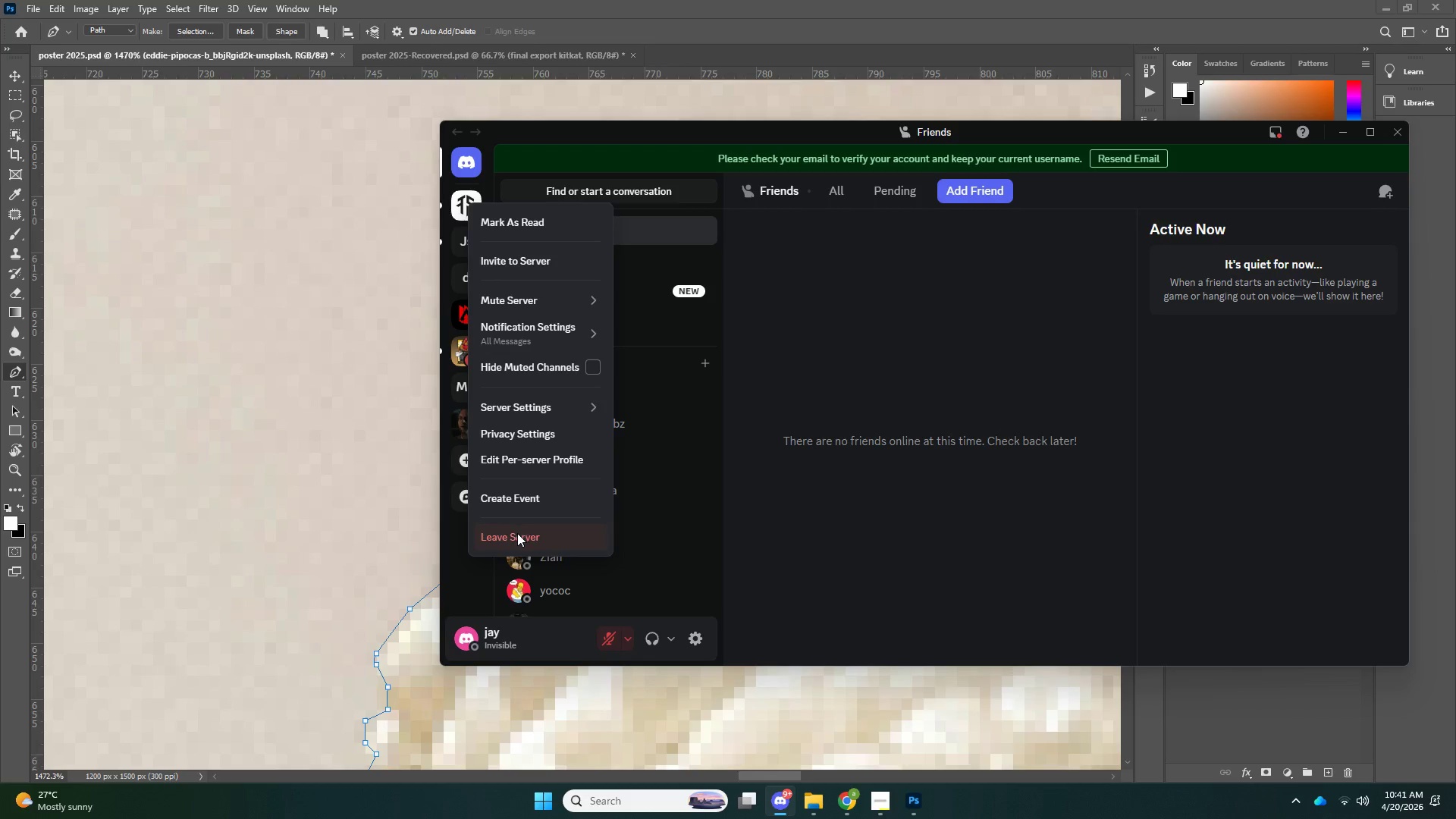 
left_click([476, 595])
 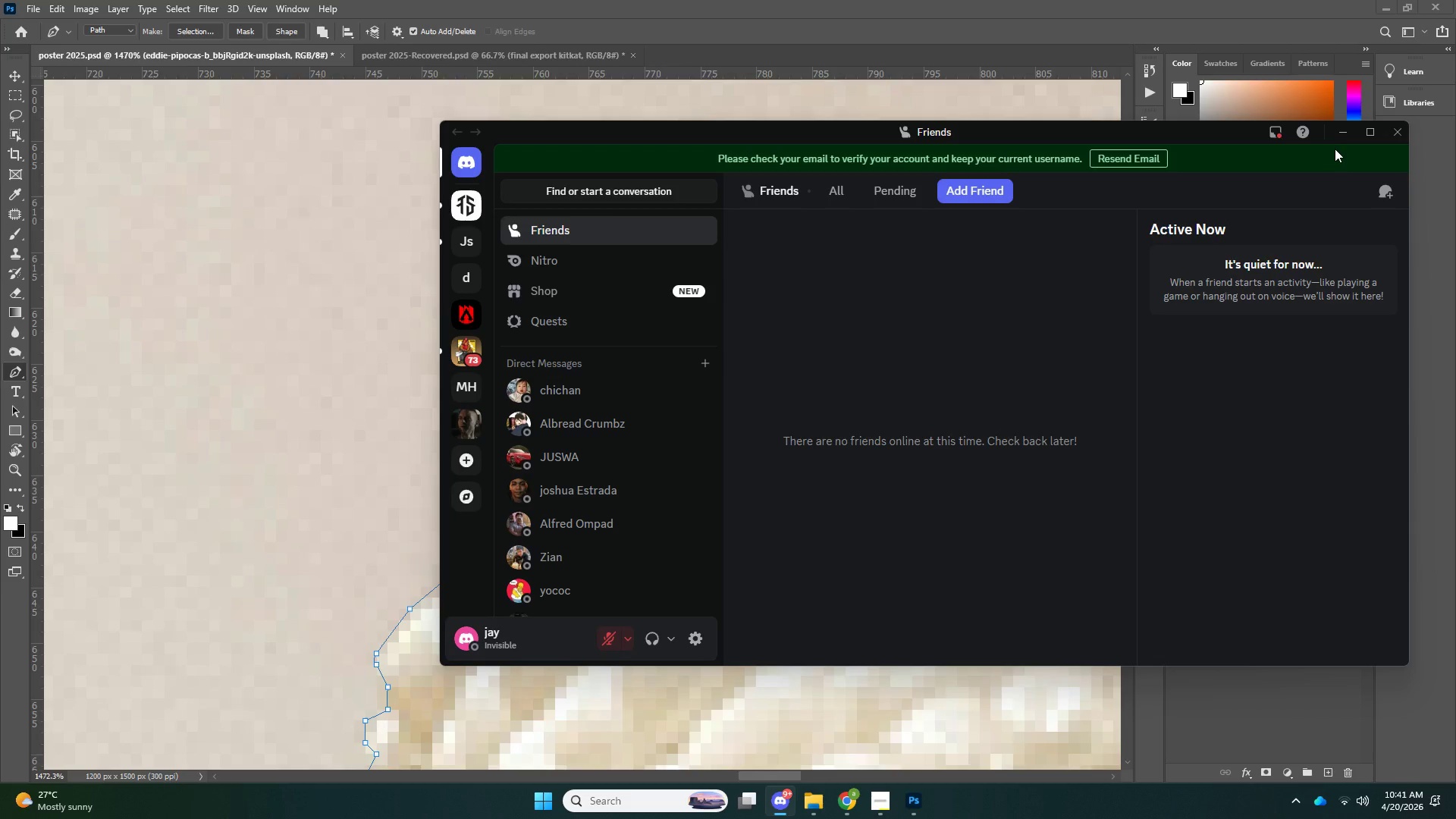 
left_click([1339, 136])
 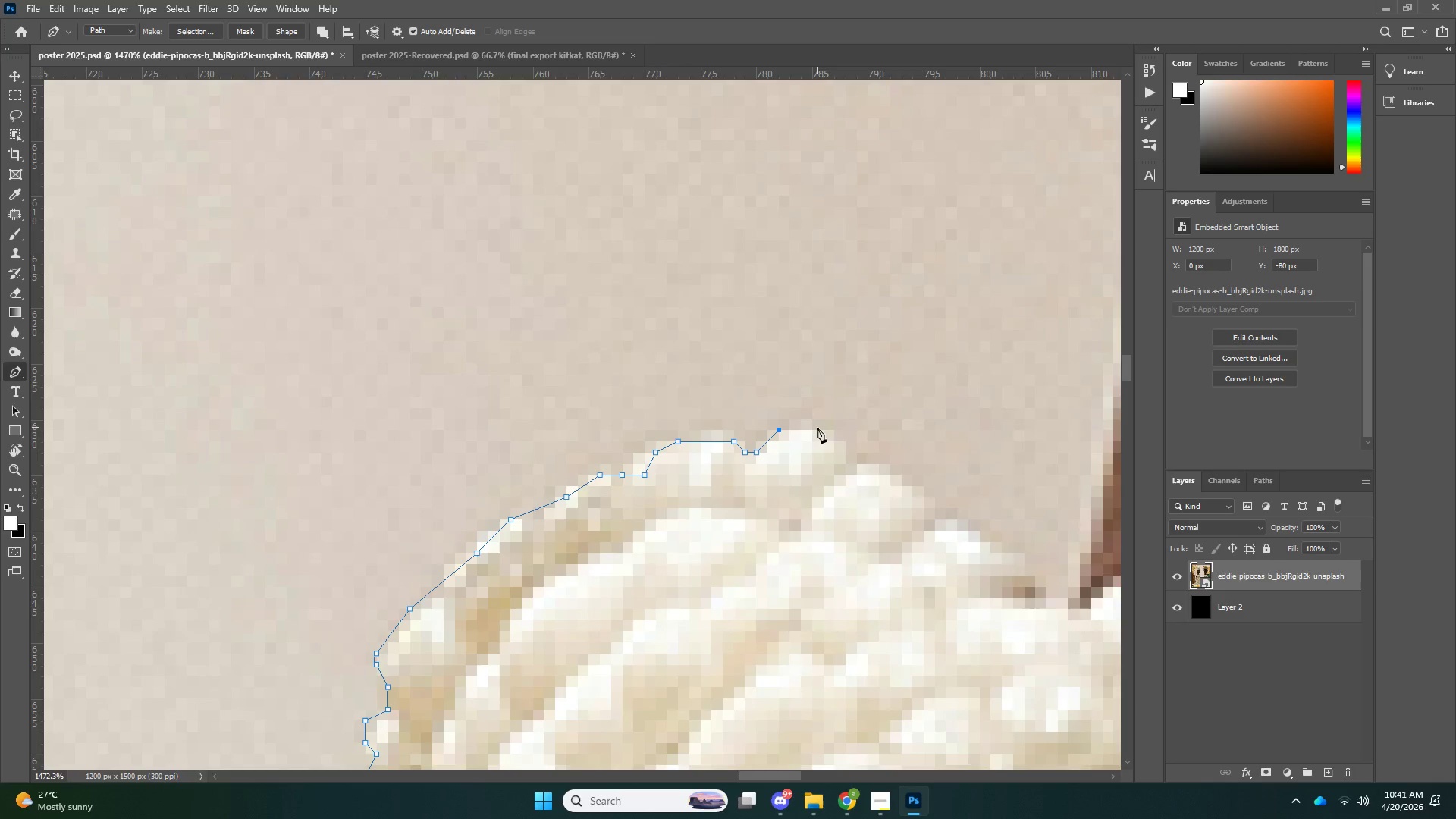 
left_click([817, 431])
 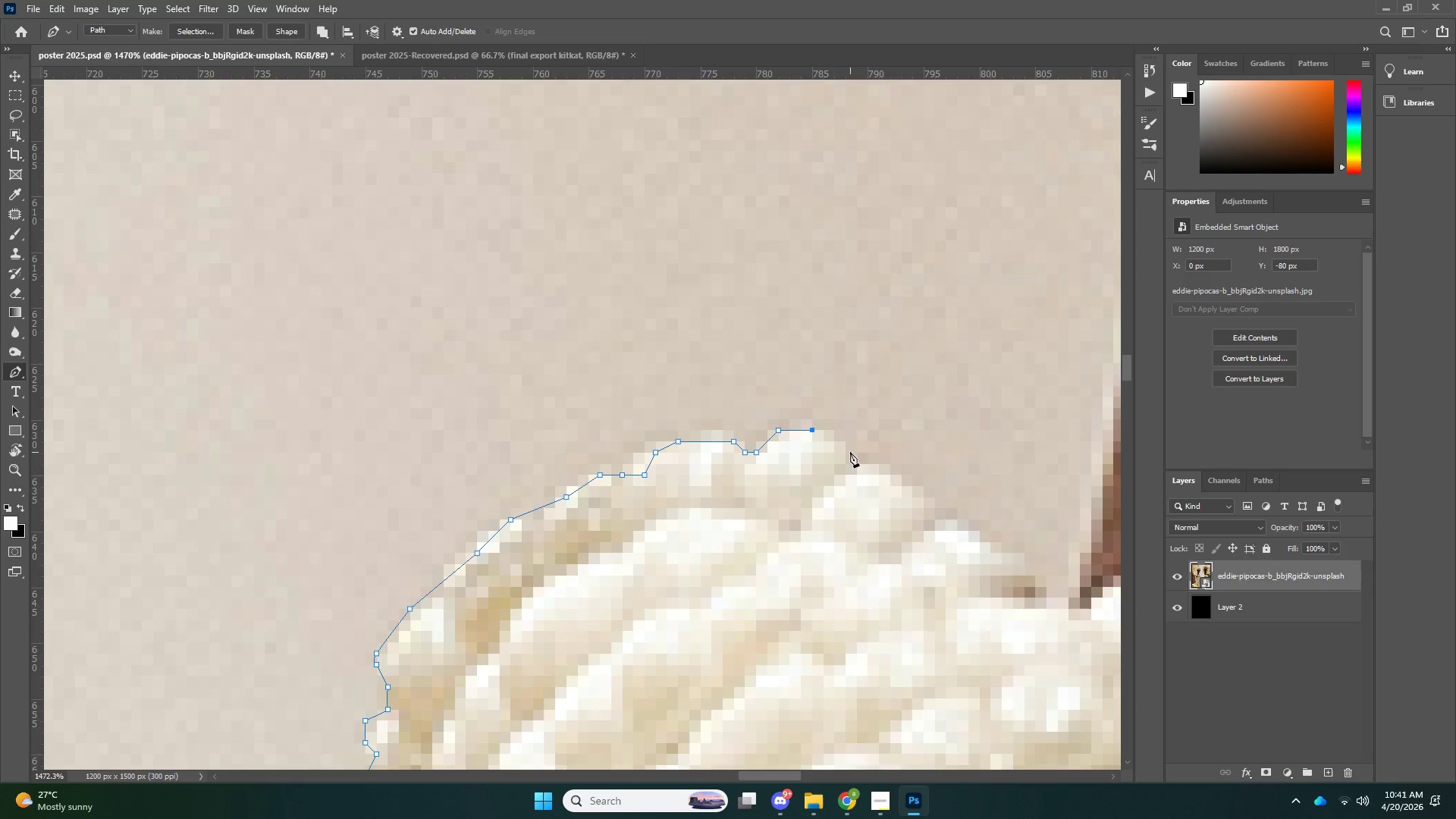 
left_click([850, 452])
 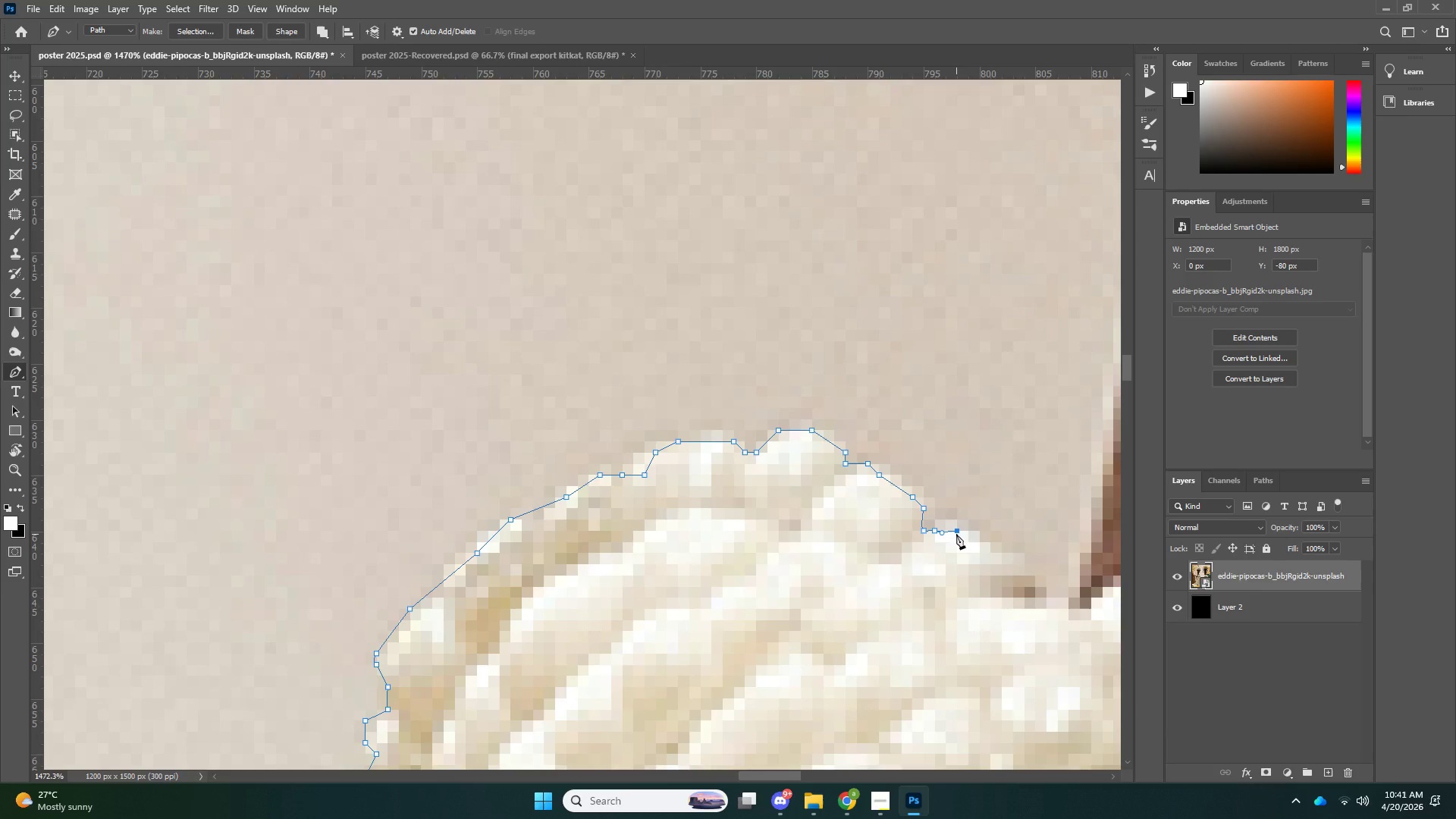 
left_click_drag(start_coordinate=[1007, 560], to_coordinate=[1008, 564])
 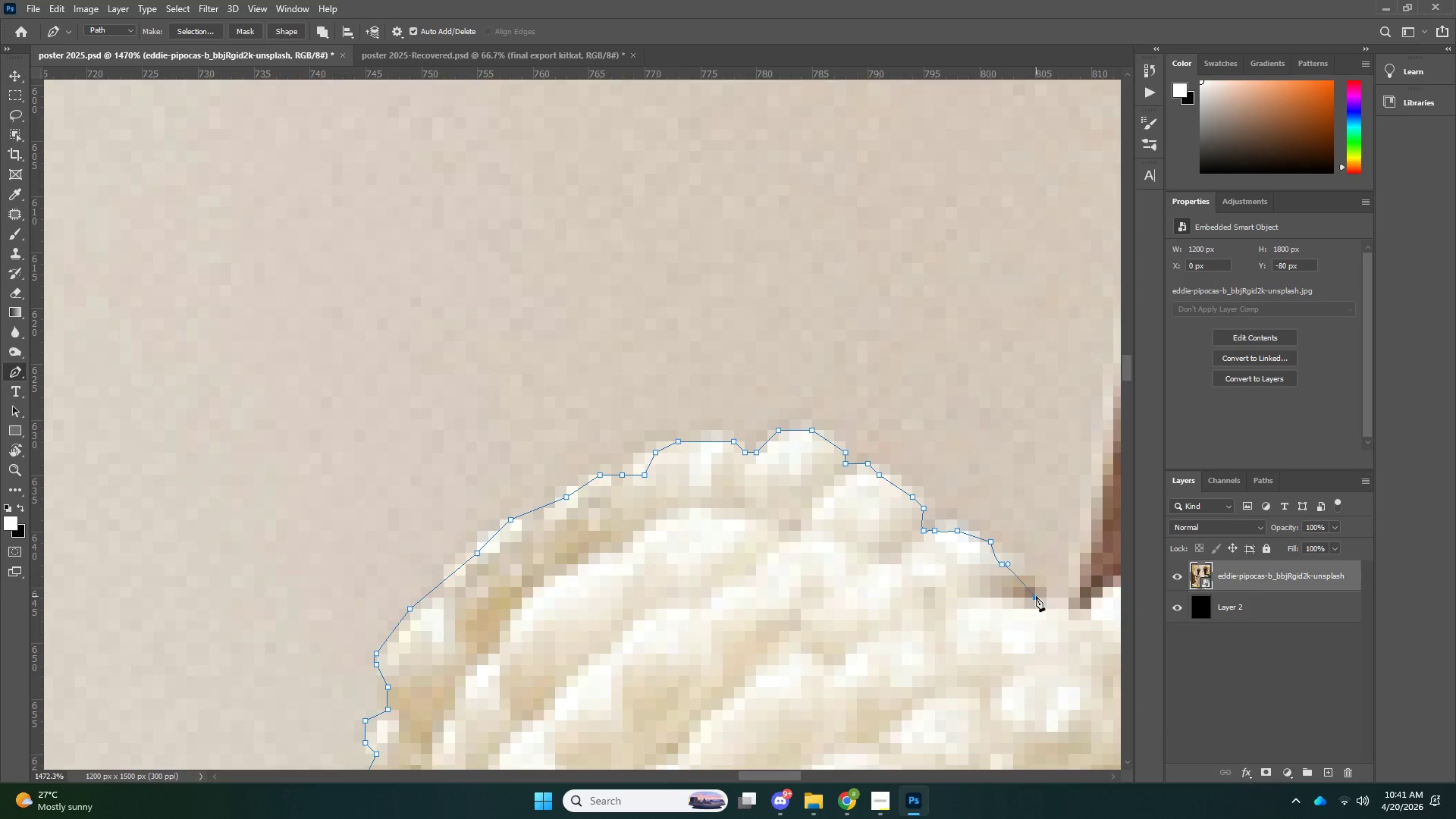 
triple_click([1036, 596])
 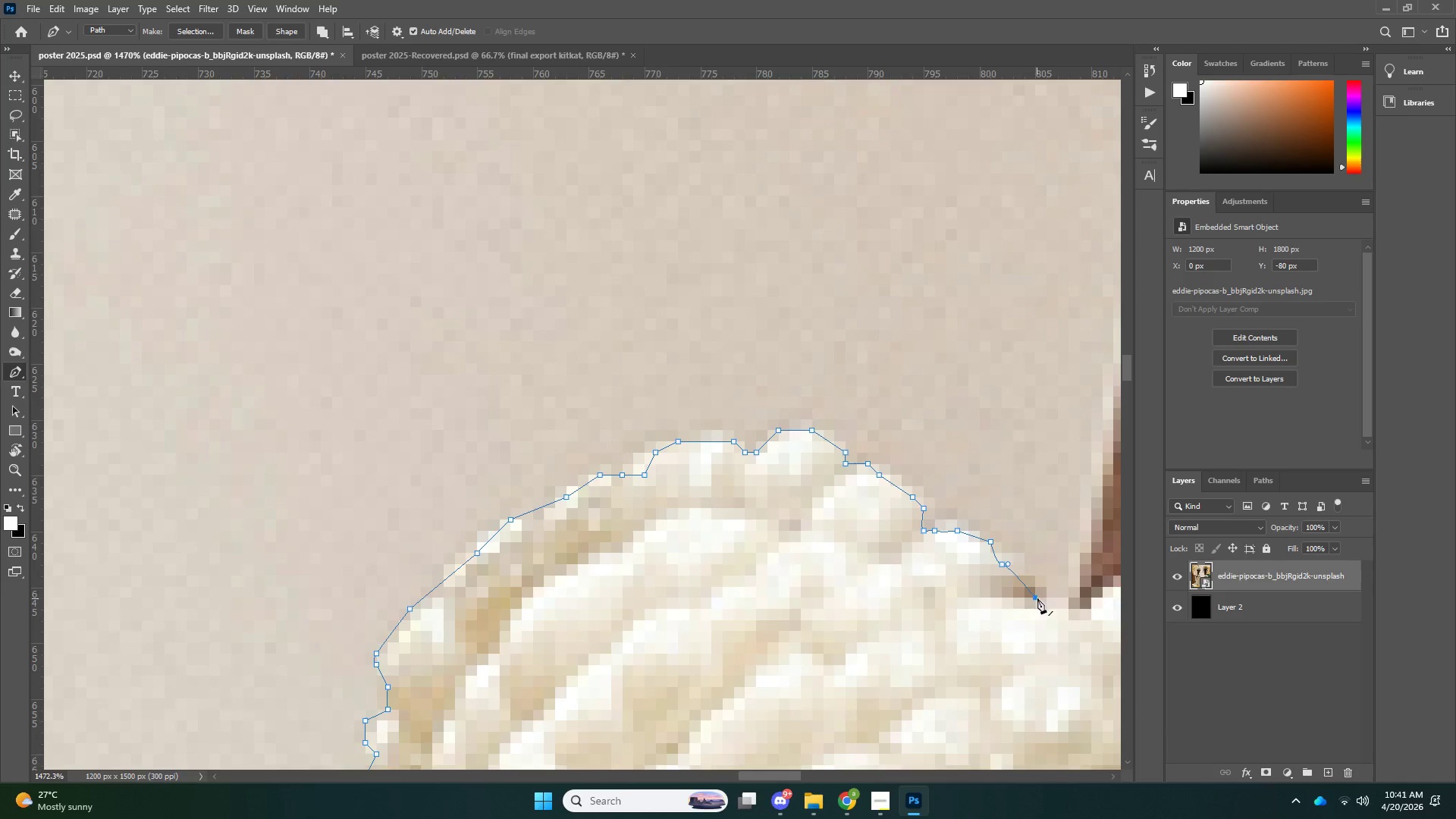 
left_click_drag(start_coordinate=[1037, 598], to_coordinate=[1035, 604])
 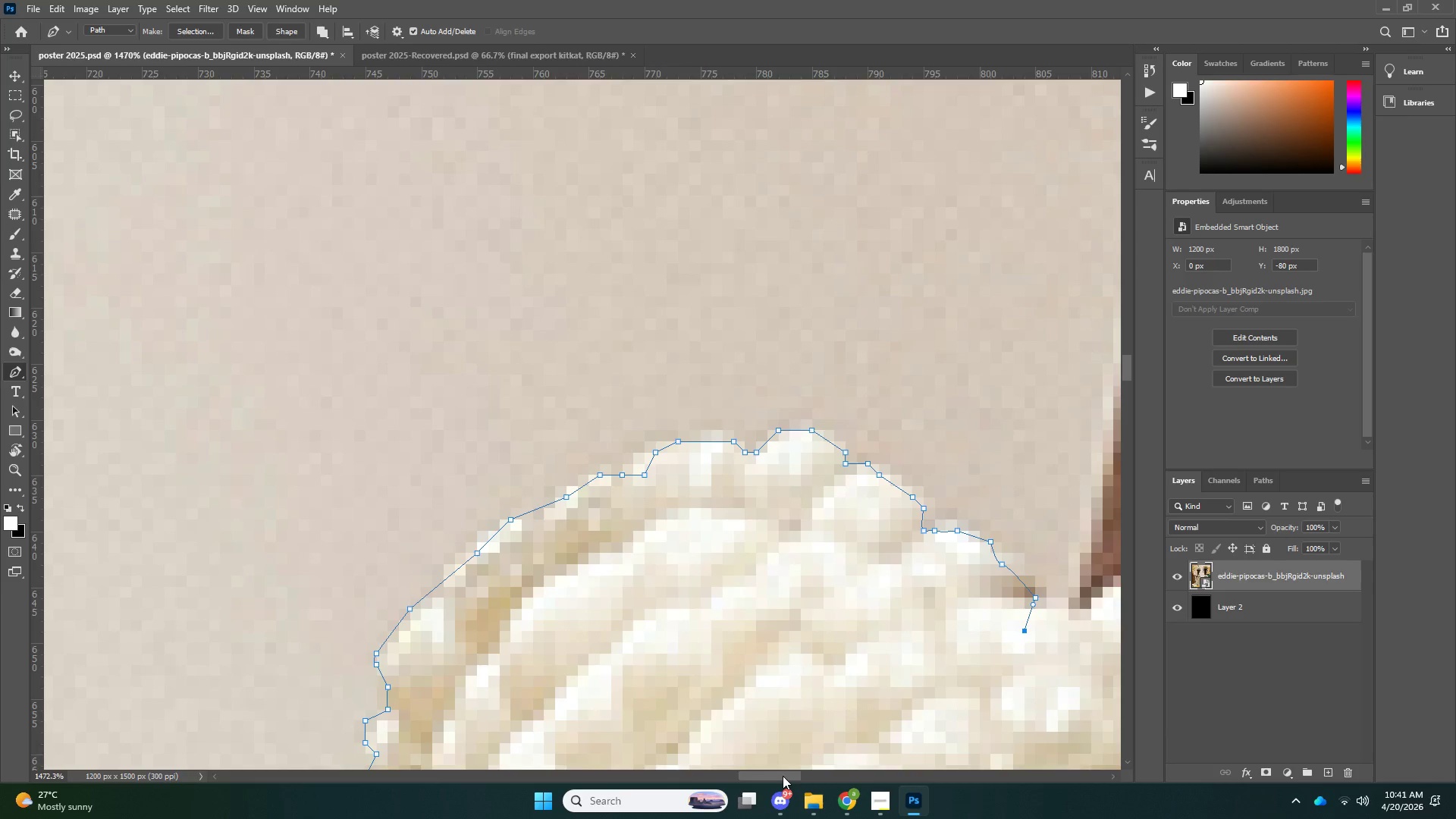 
left_click_drag(start_coordinate=[783, 772], to_coordinate=[813, 761])
 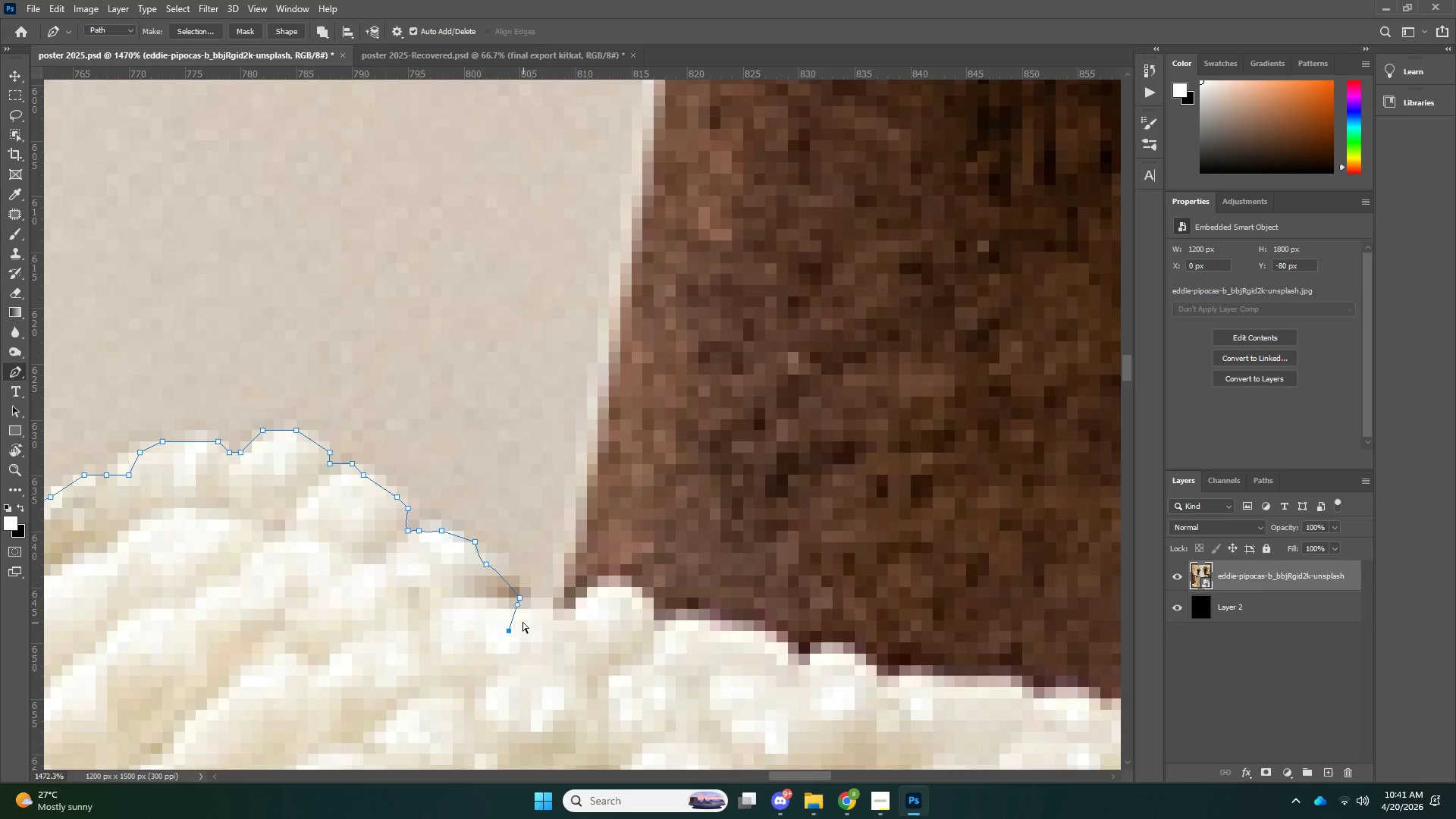 
key(Control+ControlLeft)
 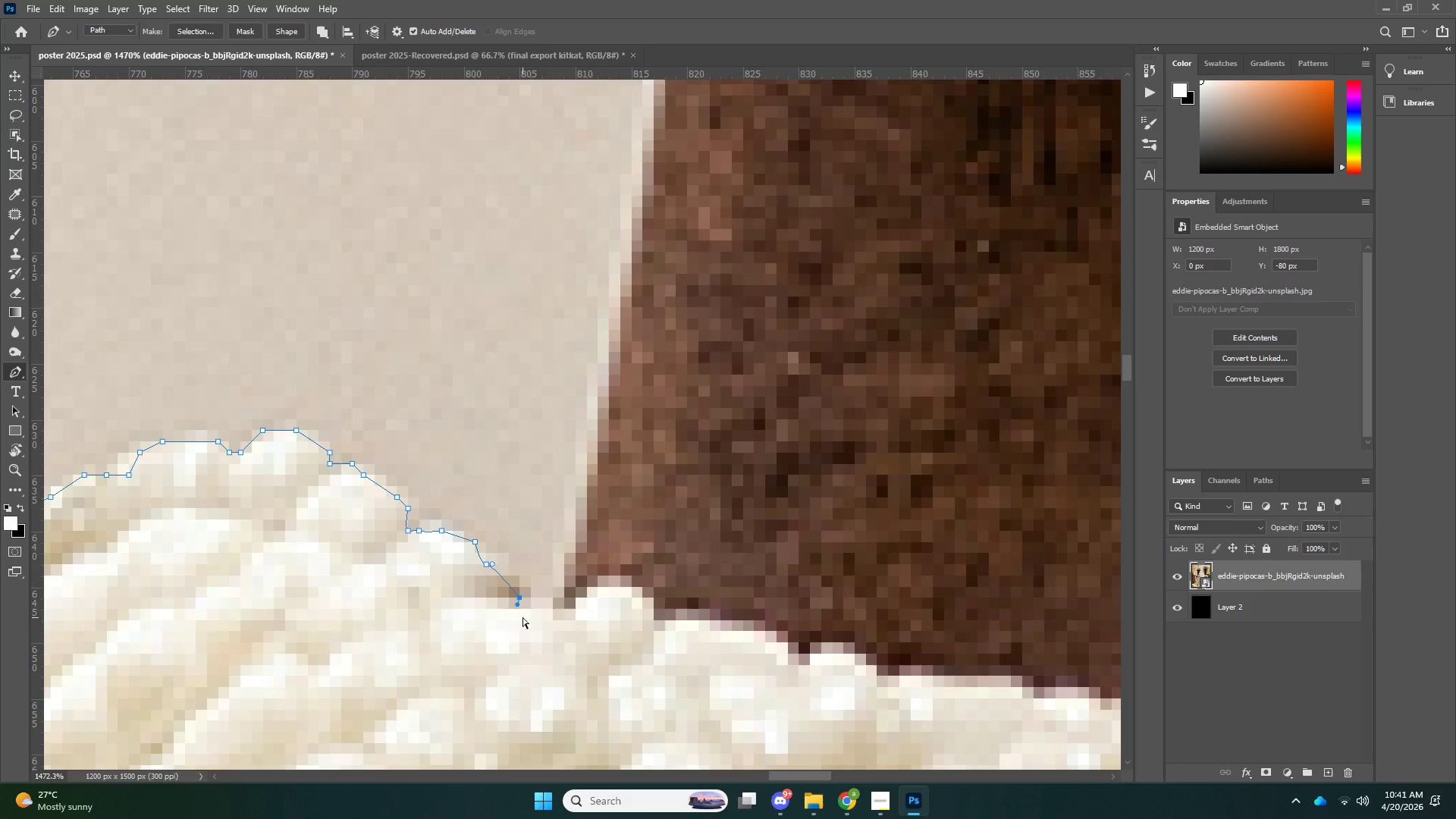 
key(Control+Z)
 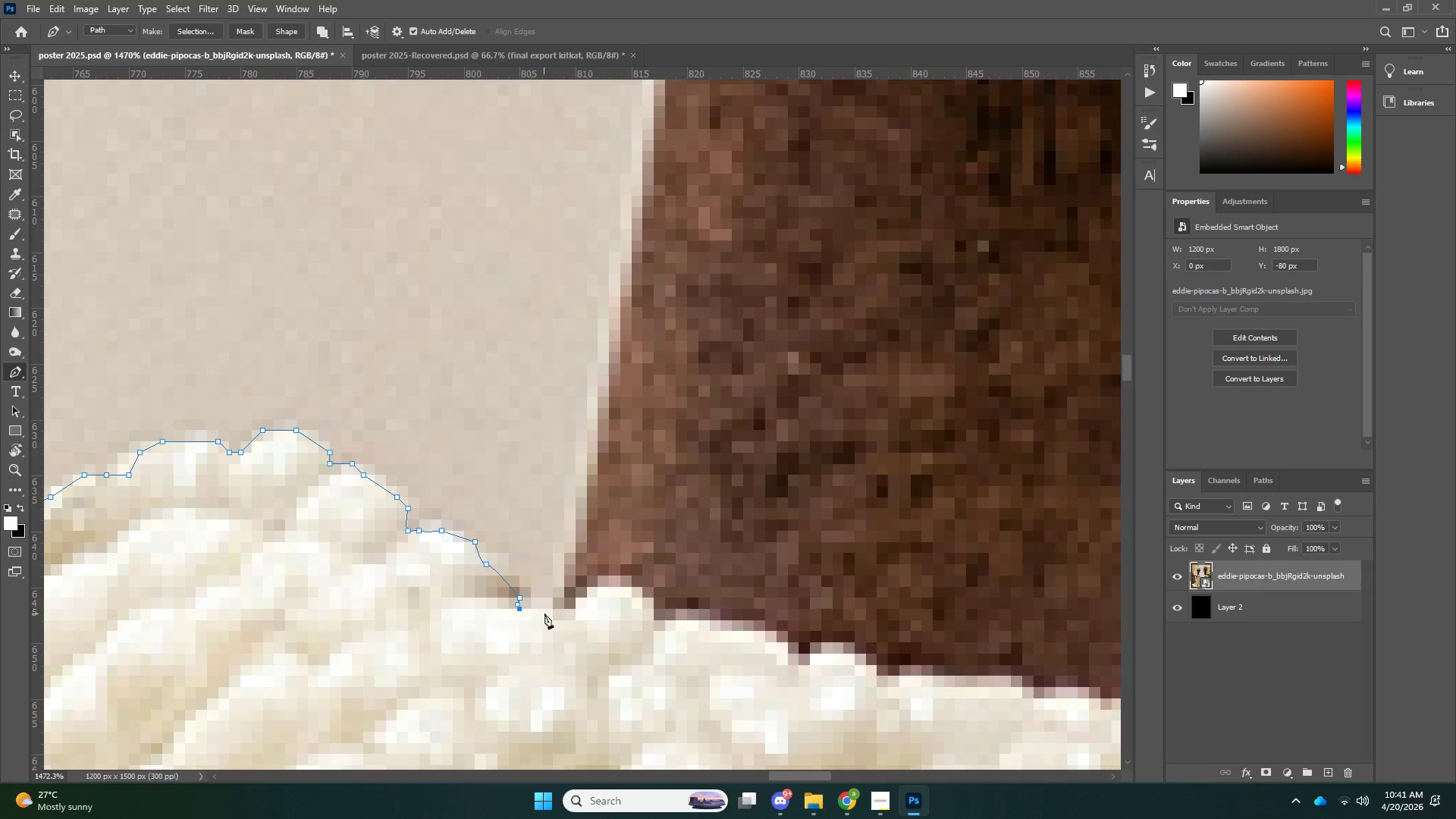 
left_click_drag(start_coordinate=[554, 612], to_coordinate=[559, 610])
 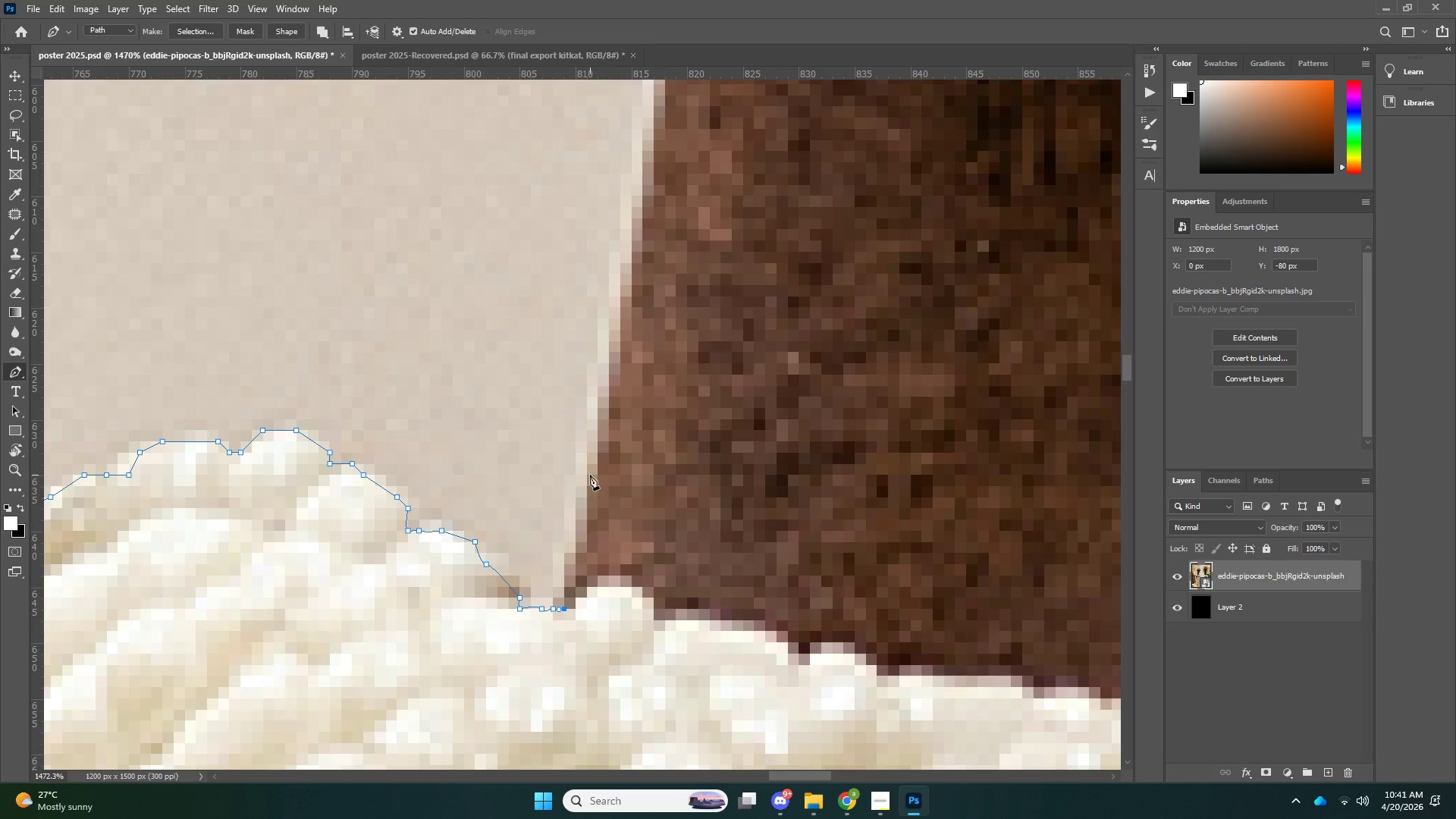 
left_click([590, 475])
 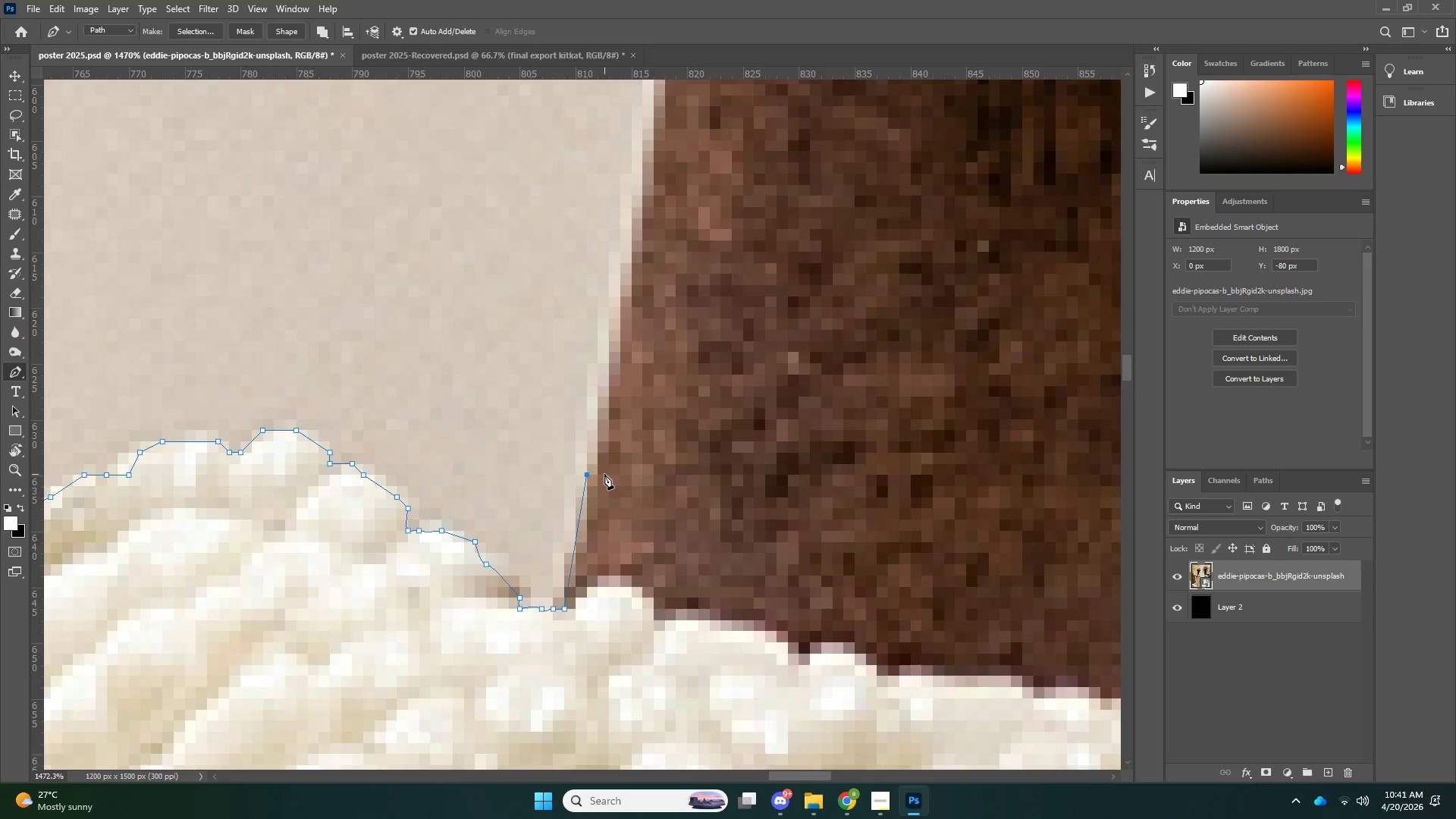 
left_click([625, 503])
 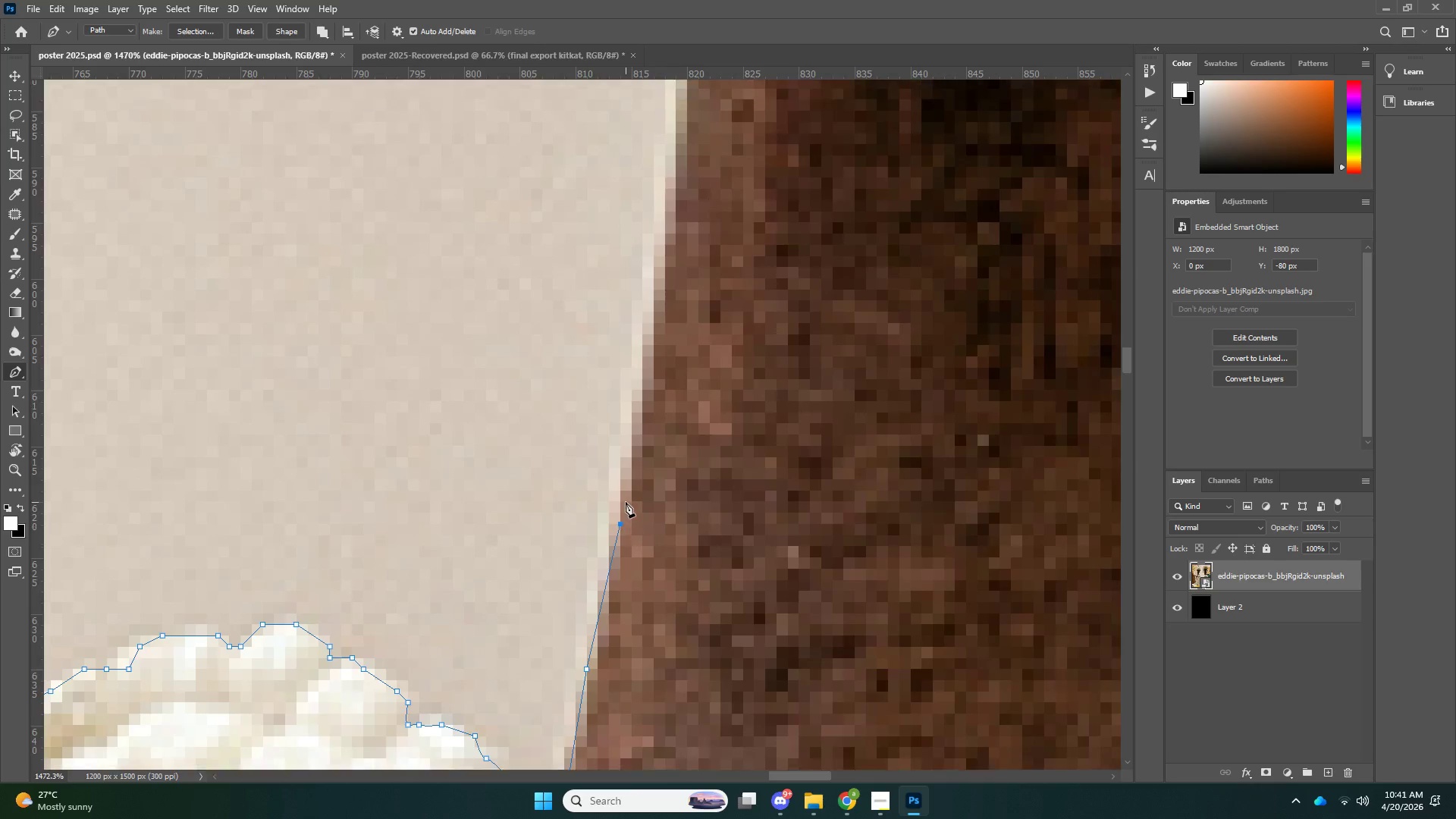 
scroll: coordinate [604, 473], scroll_direction: up, amount: 14.0
 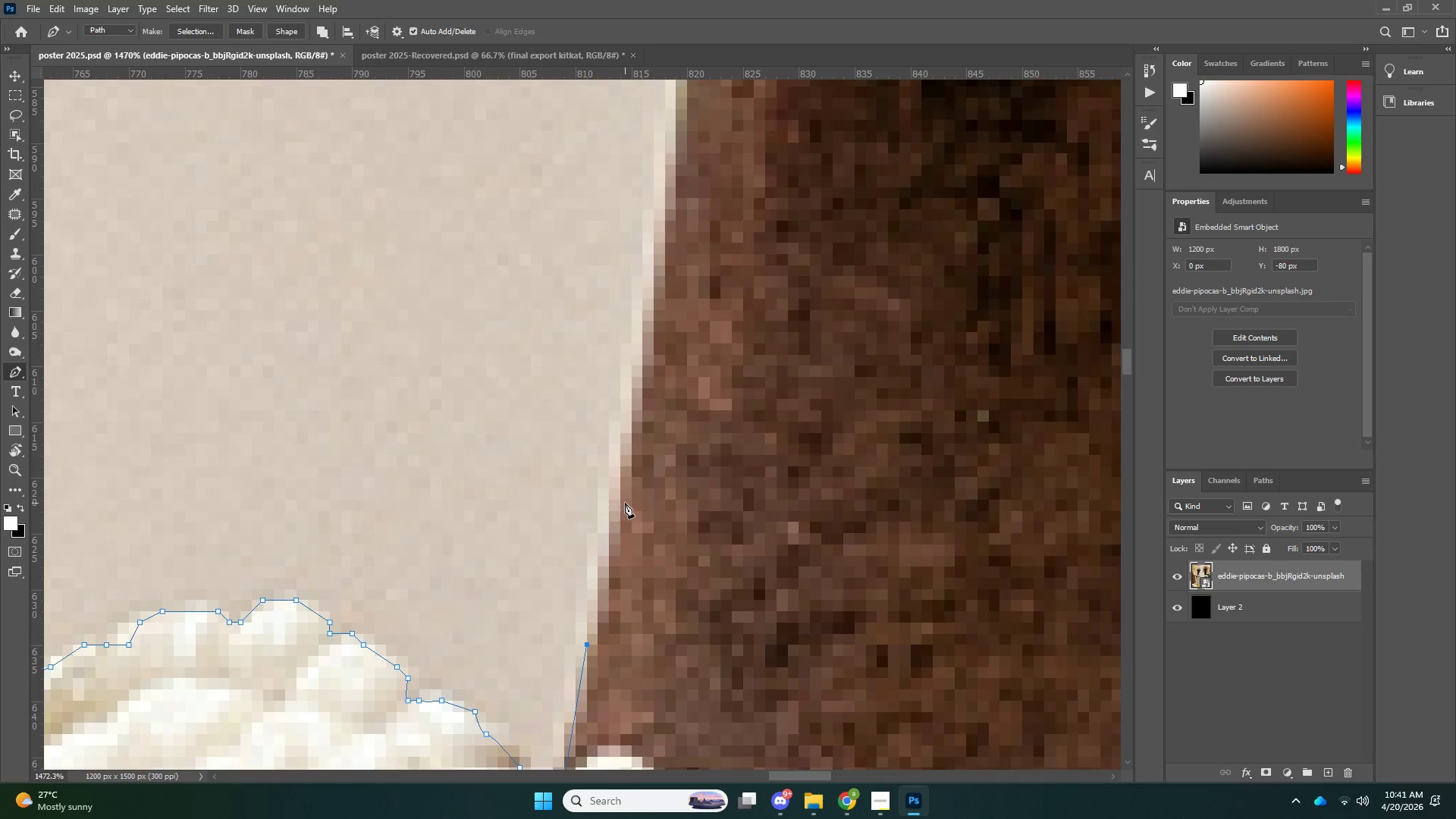 
left_click([655, 507])
 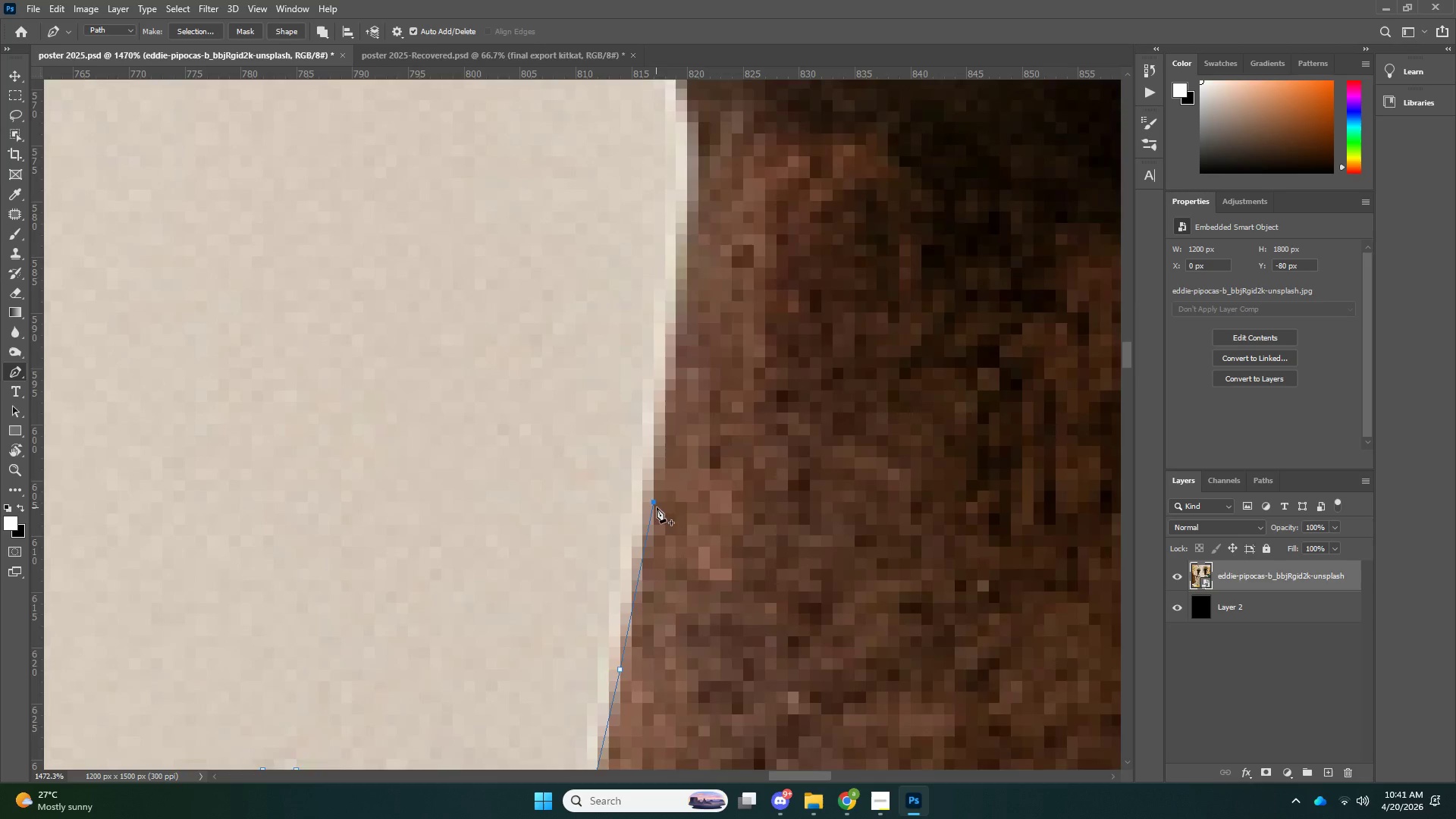 
scroll: coordinate [658, 507], scroll_direction: up, amount: 27.0
 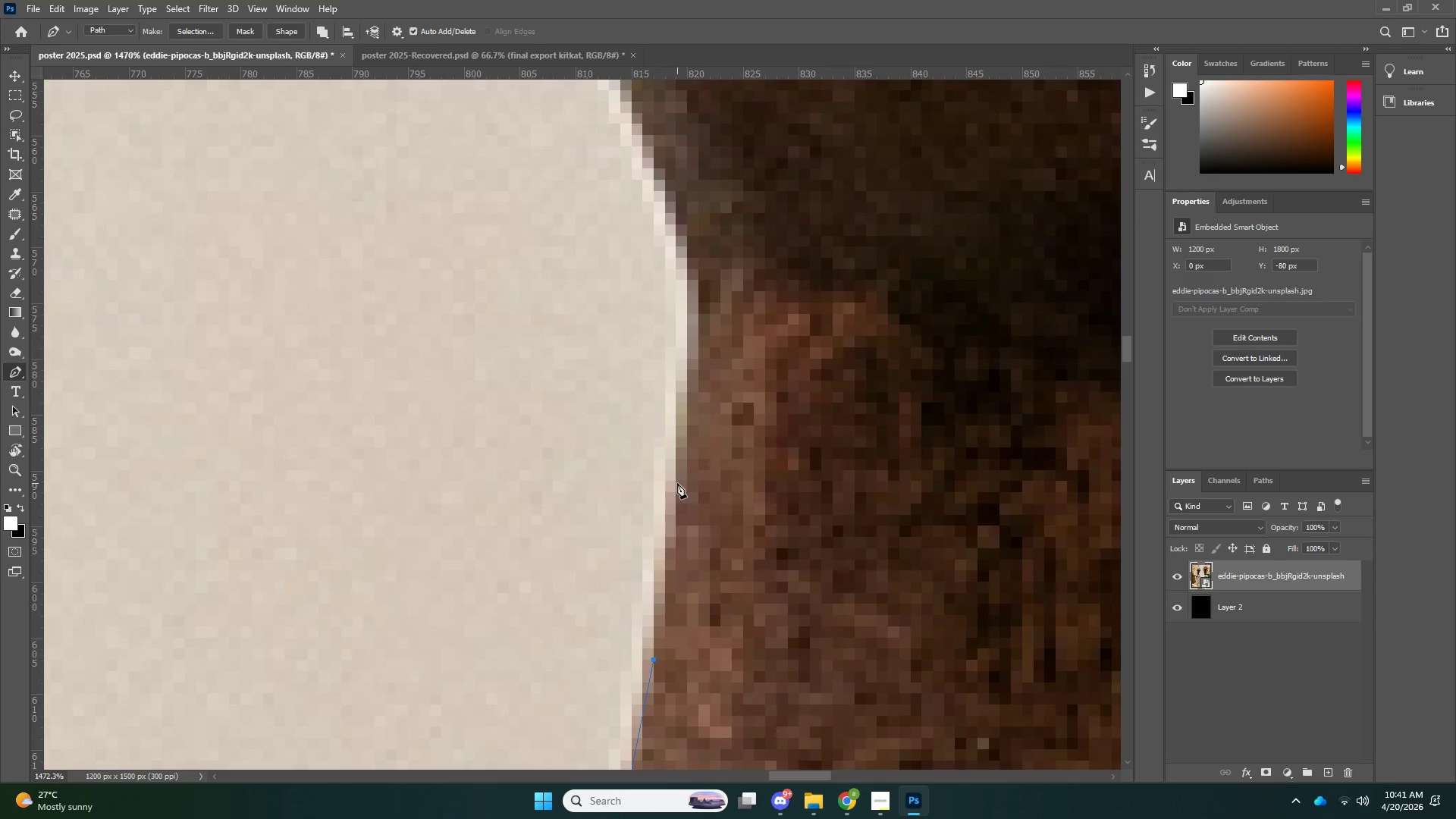 
left_click([680, 481])
 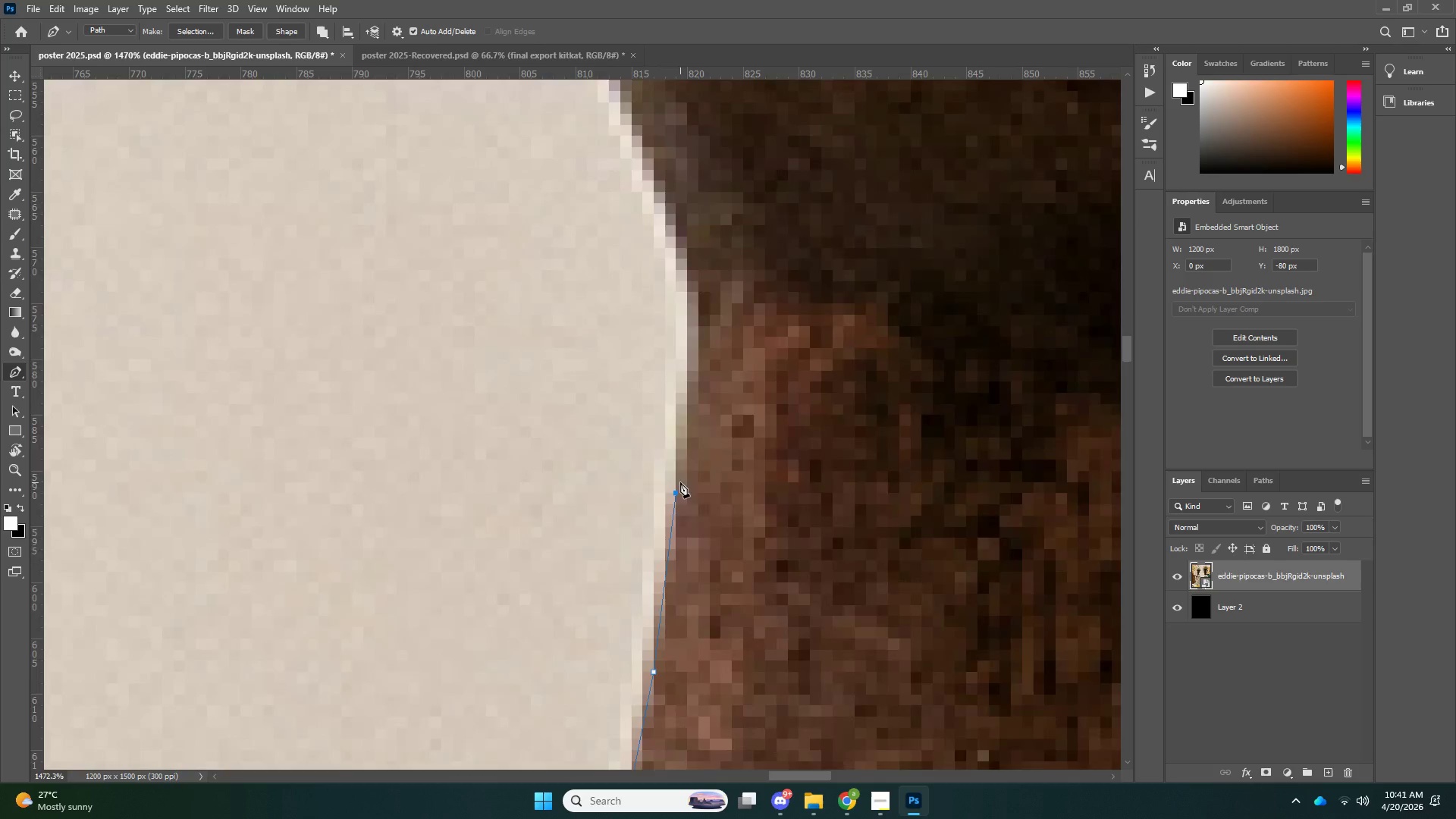 
scroll: coordinate [680, 483], scroll_direction: up, amount: 9.0
 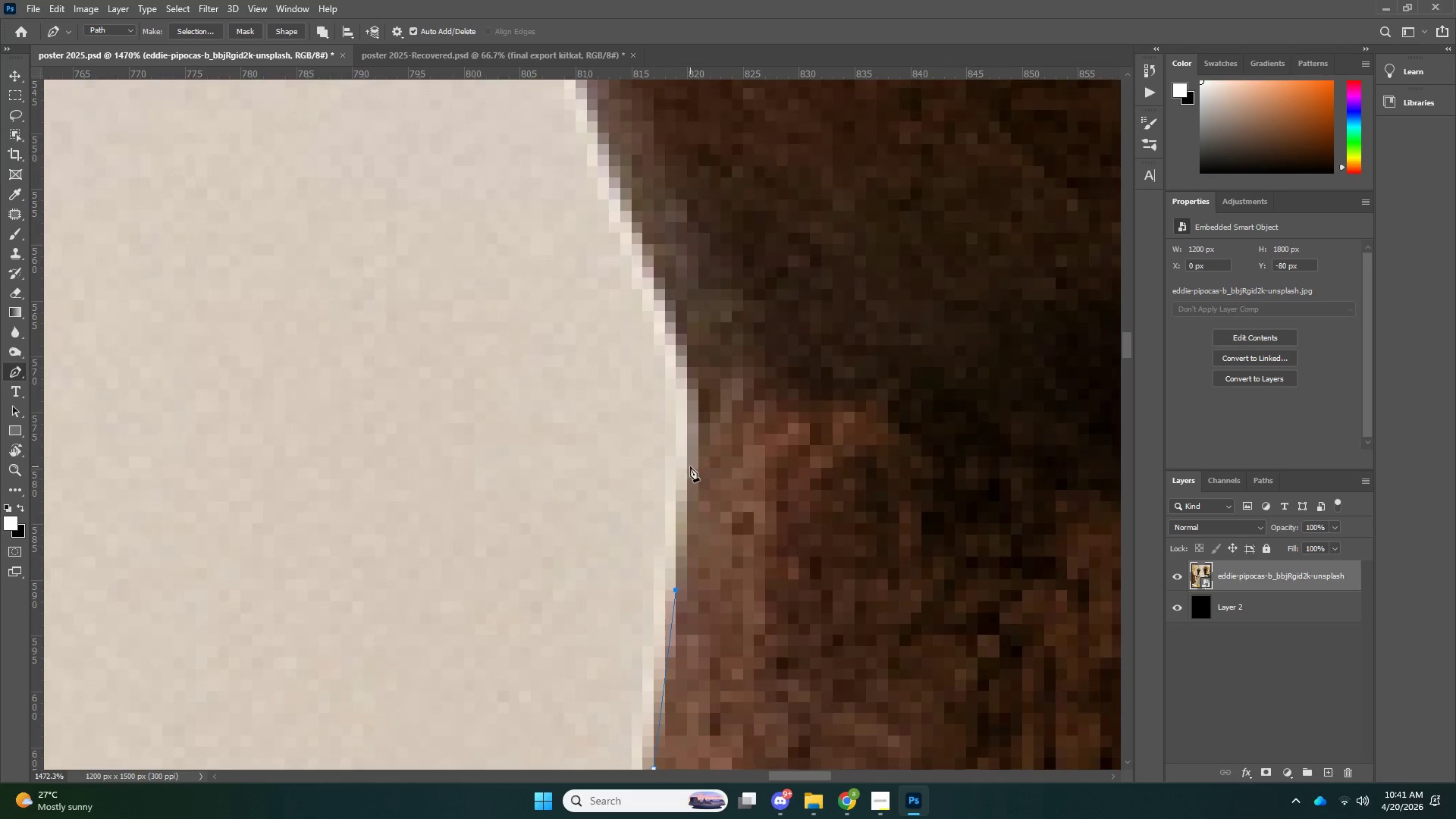 
left_click([690, 466])
 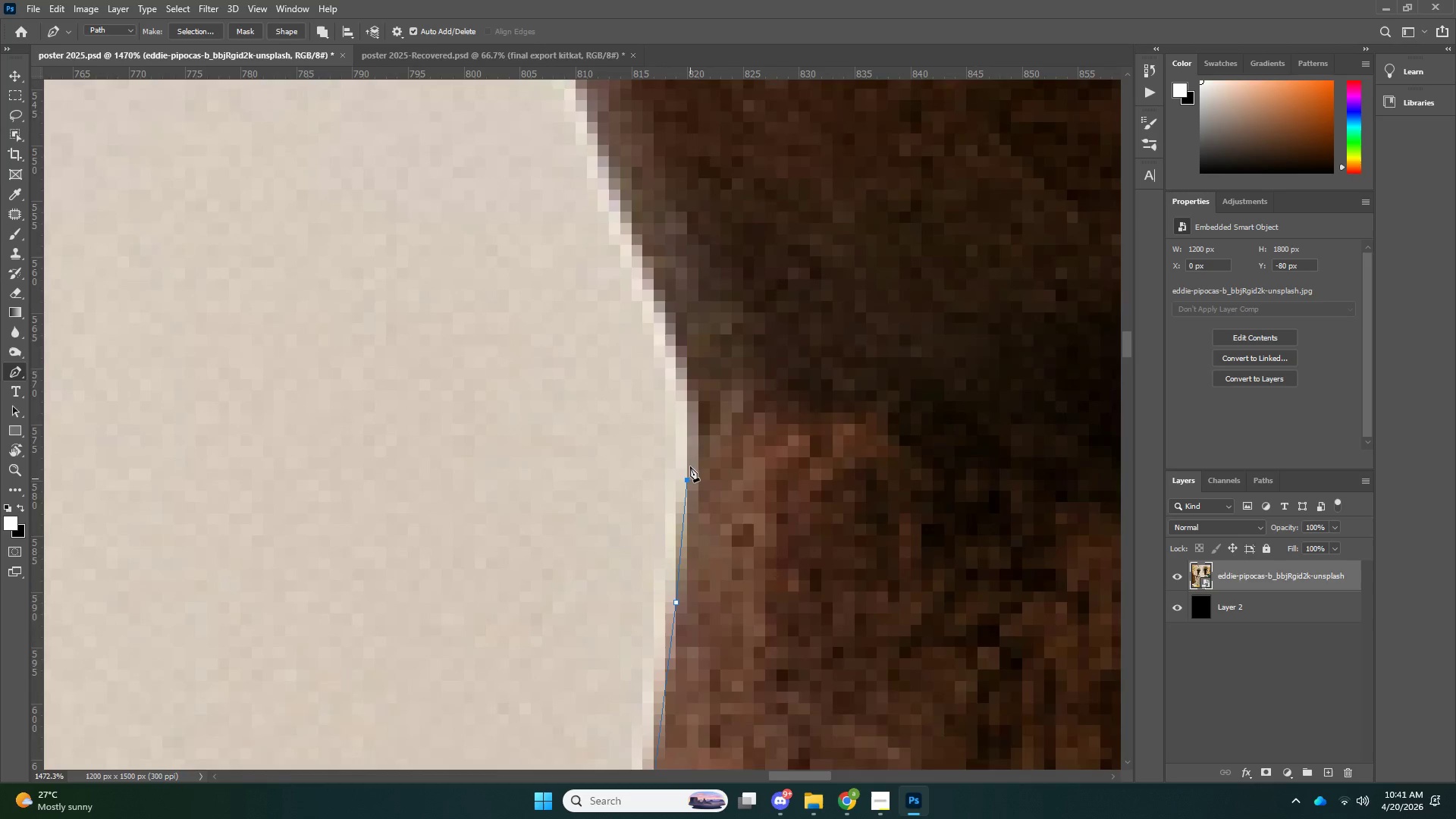 
left_click([690, 454])
 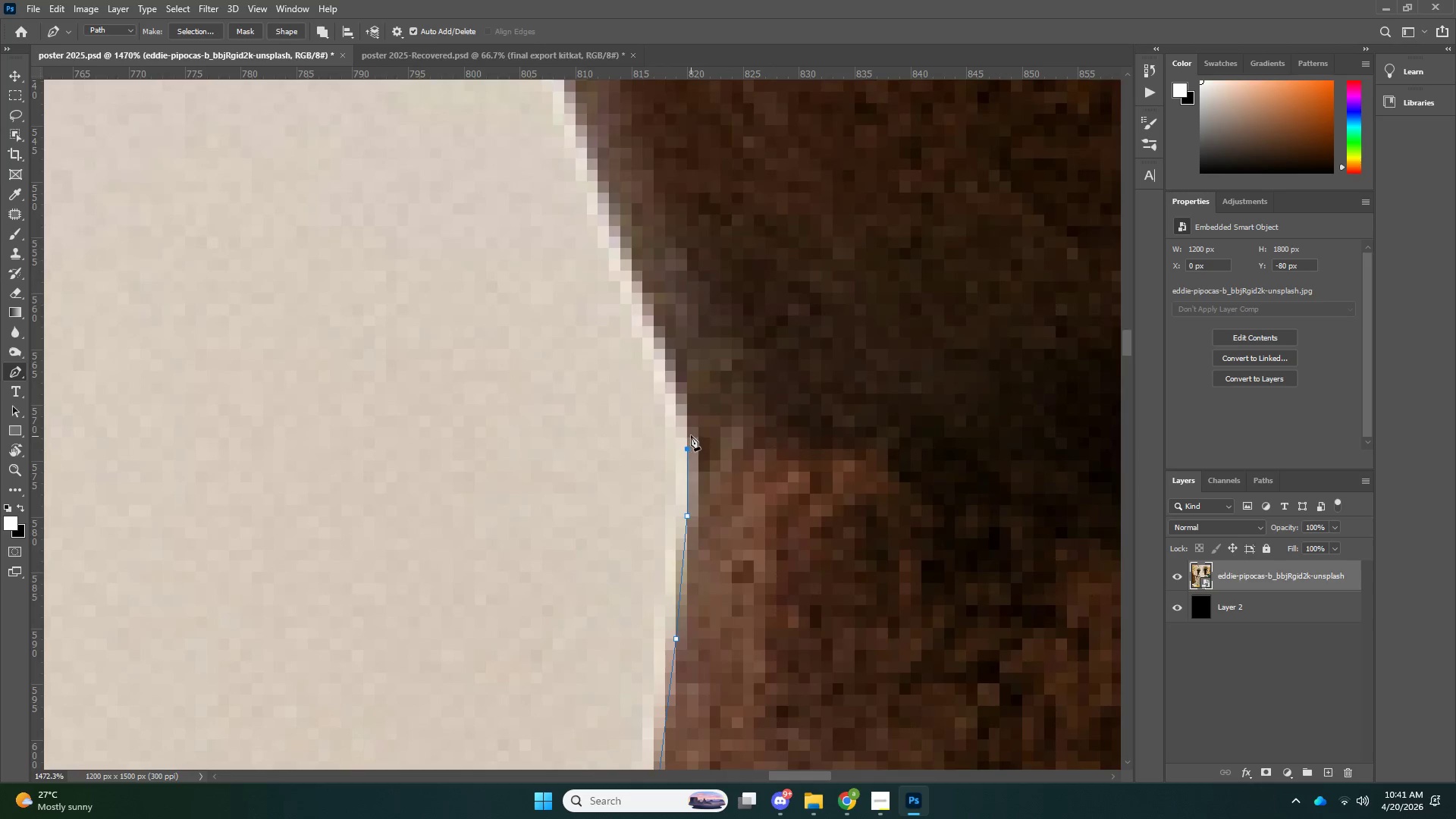 
scroll: coordinate [690, 466], scroll_direction: up, amount: 4.0
 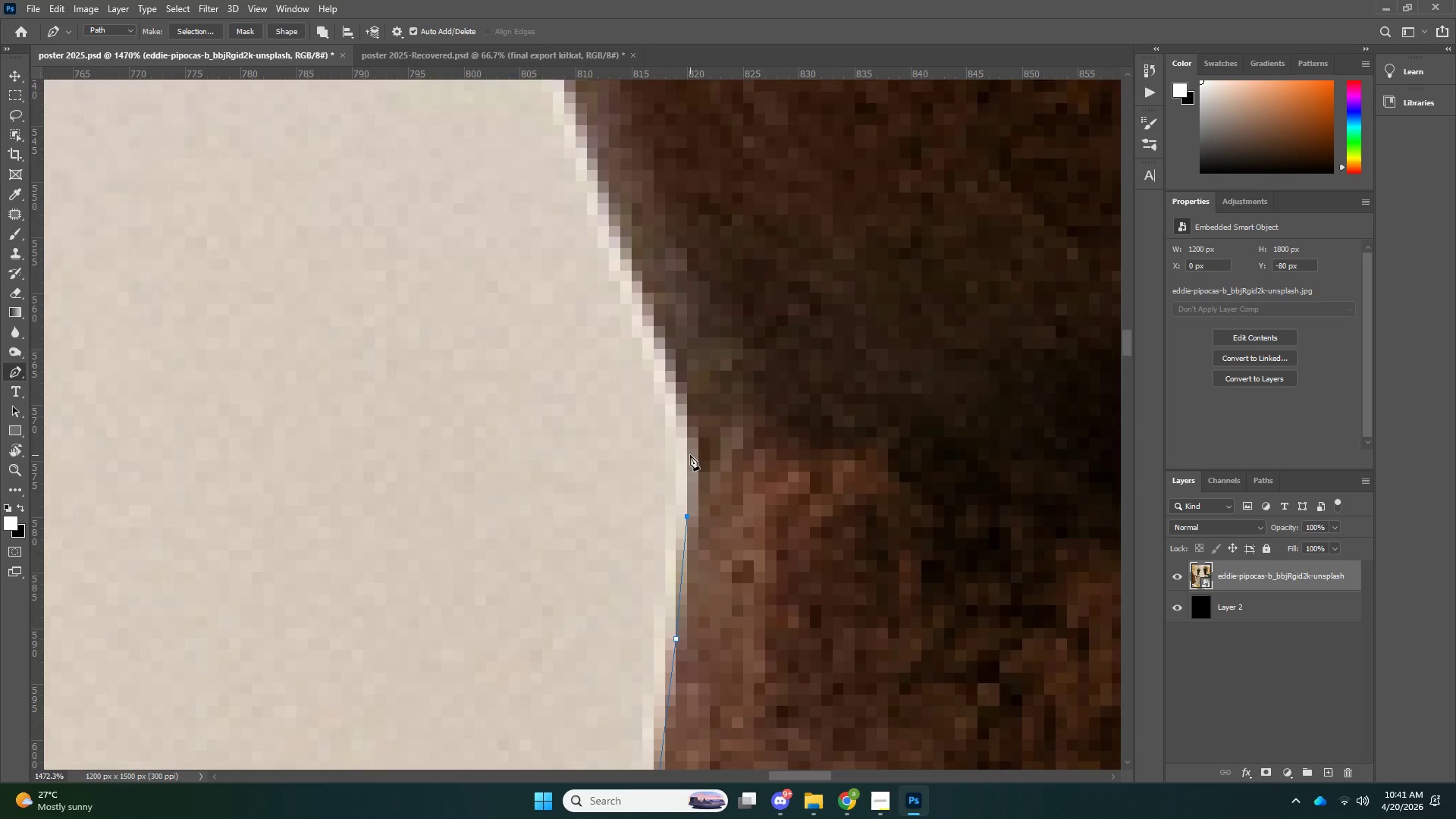 
left_click([689, 429])
 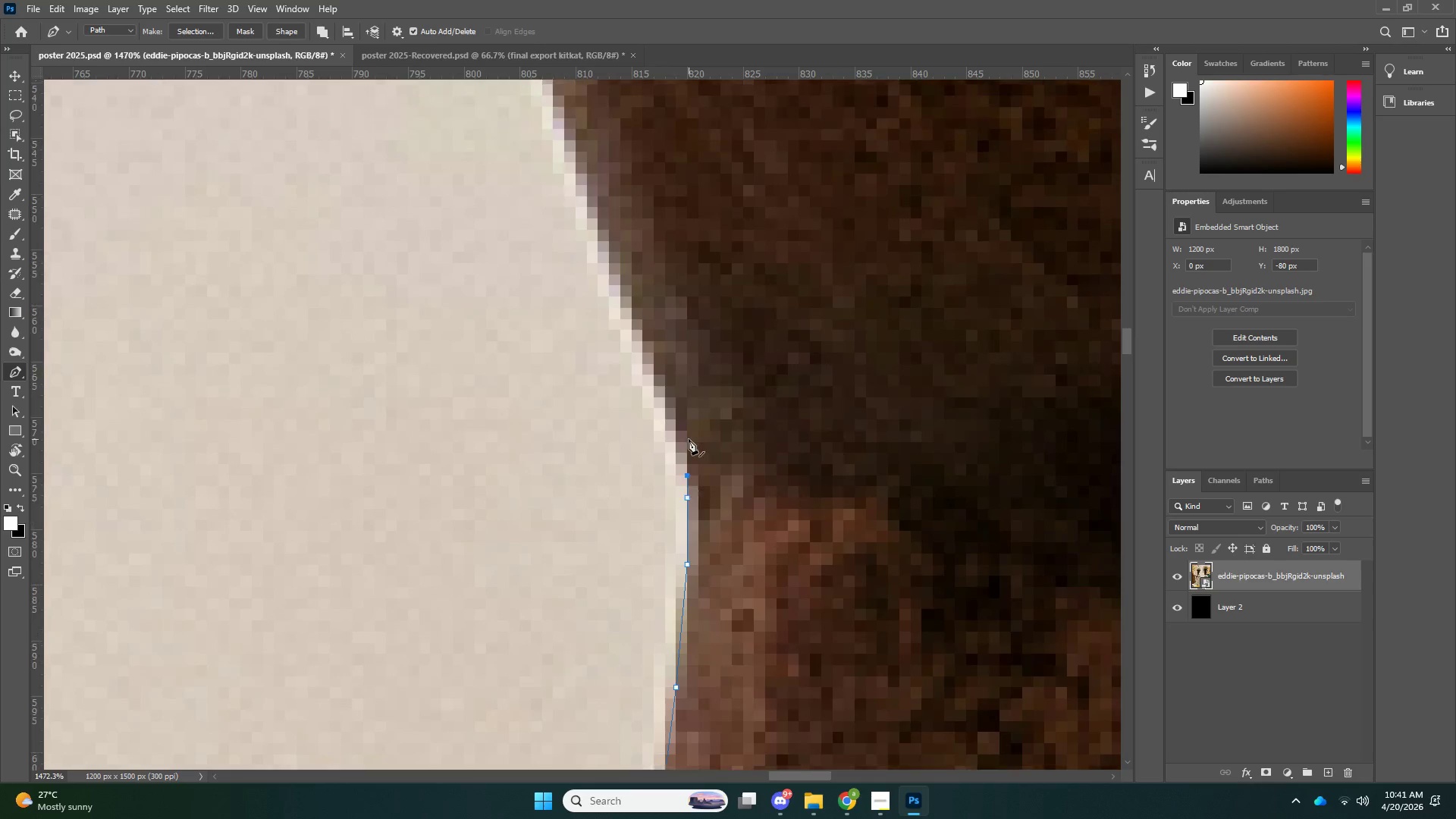 
scroll: coordinate [664, 500], scroll_direction: up, amount: 17.0
 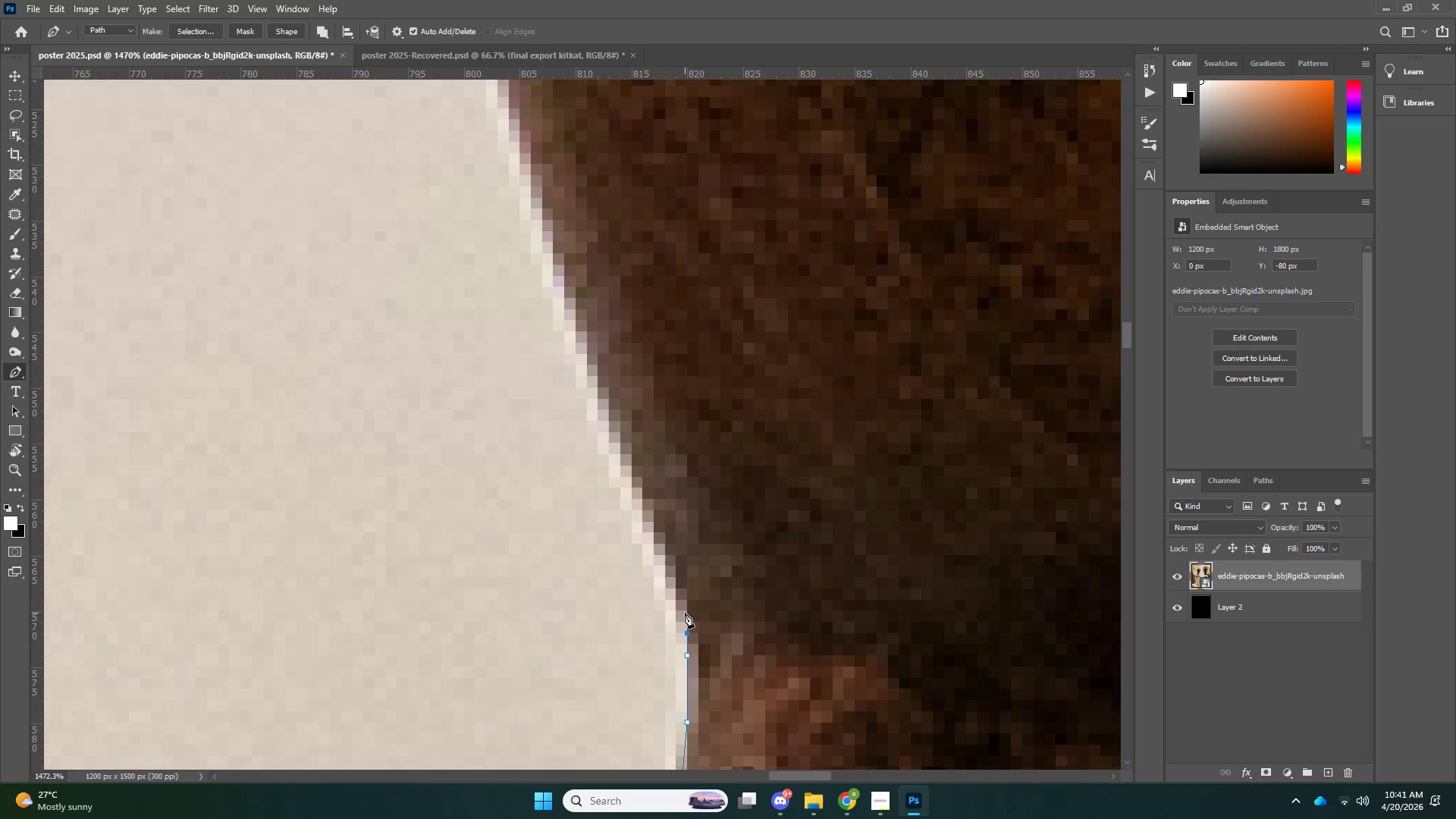 
left_click([685, 613])
 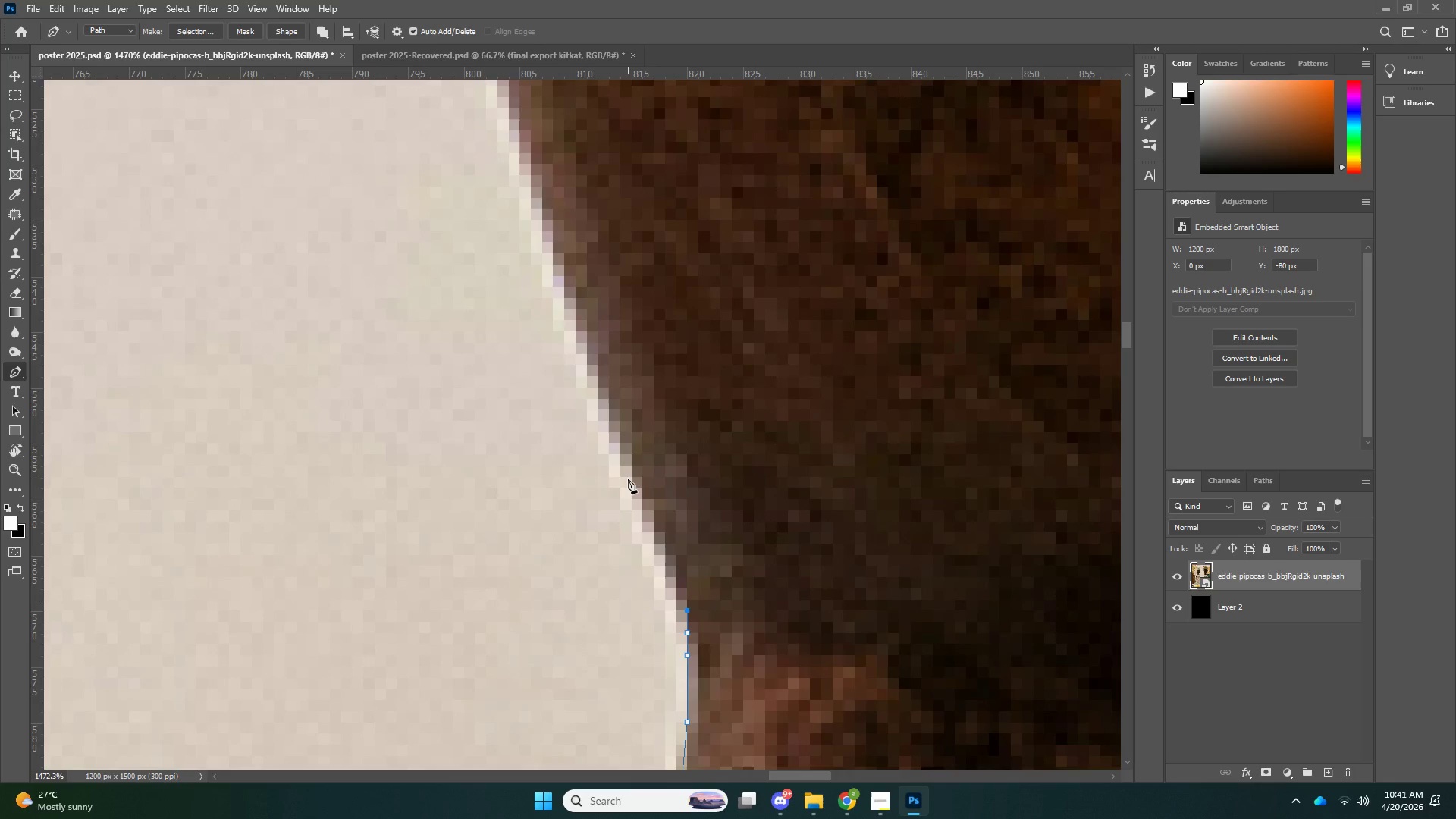 
left_click([628, 479])
 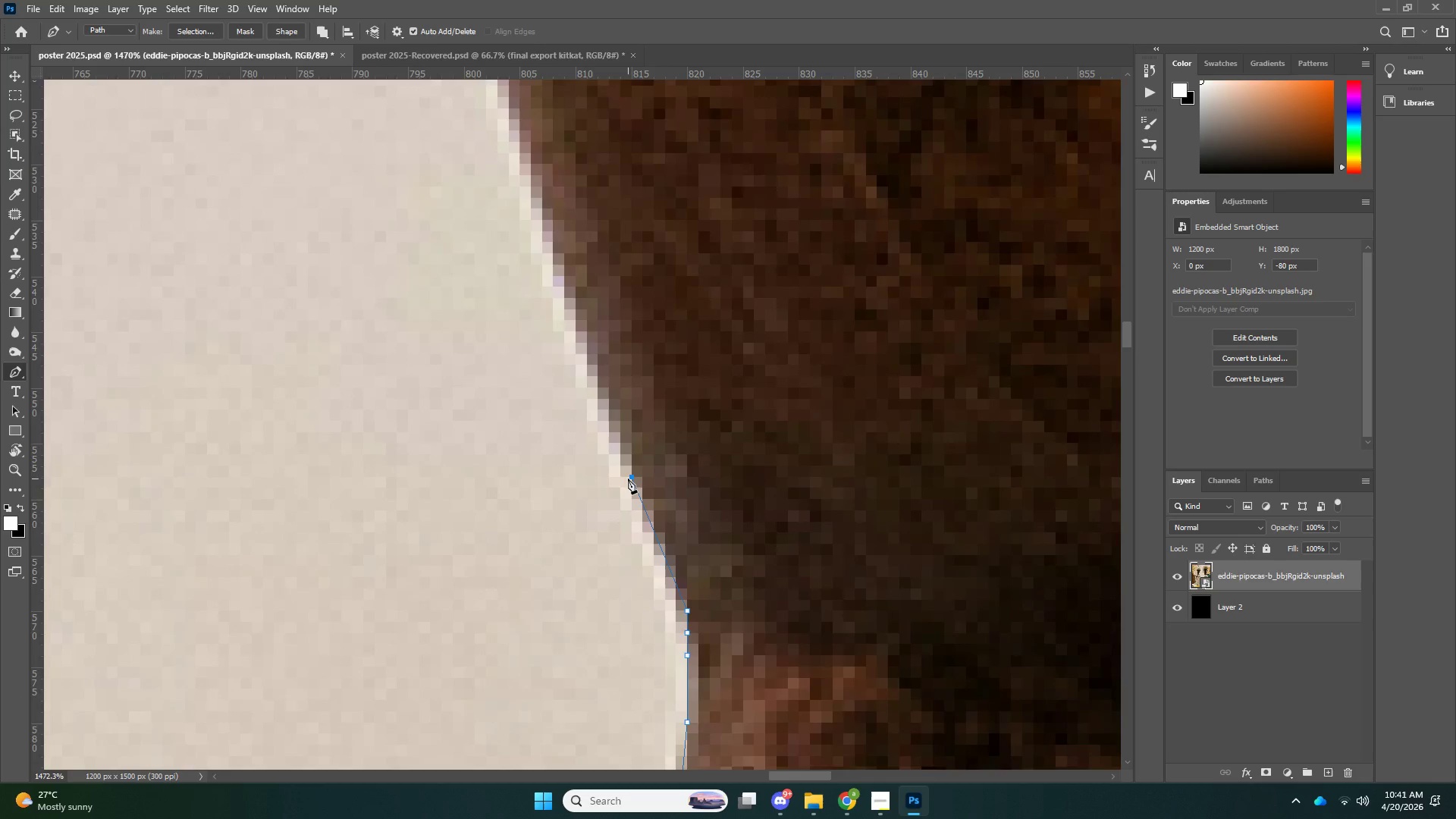 
scroll: coordinate [601, 477], scroll_direction: up, amount: 14.0
 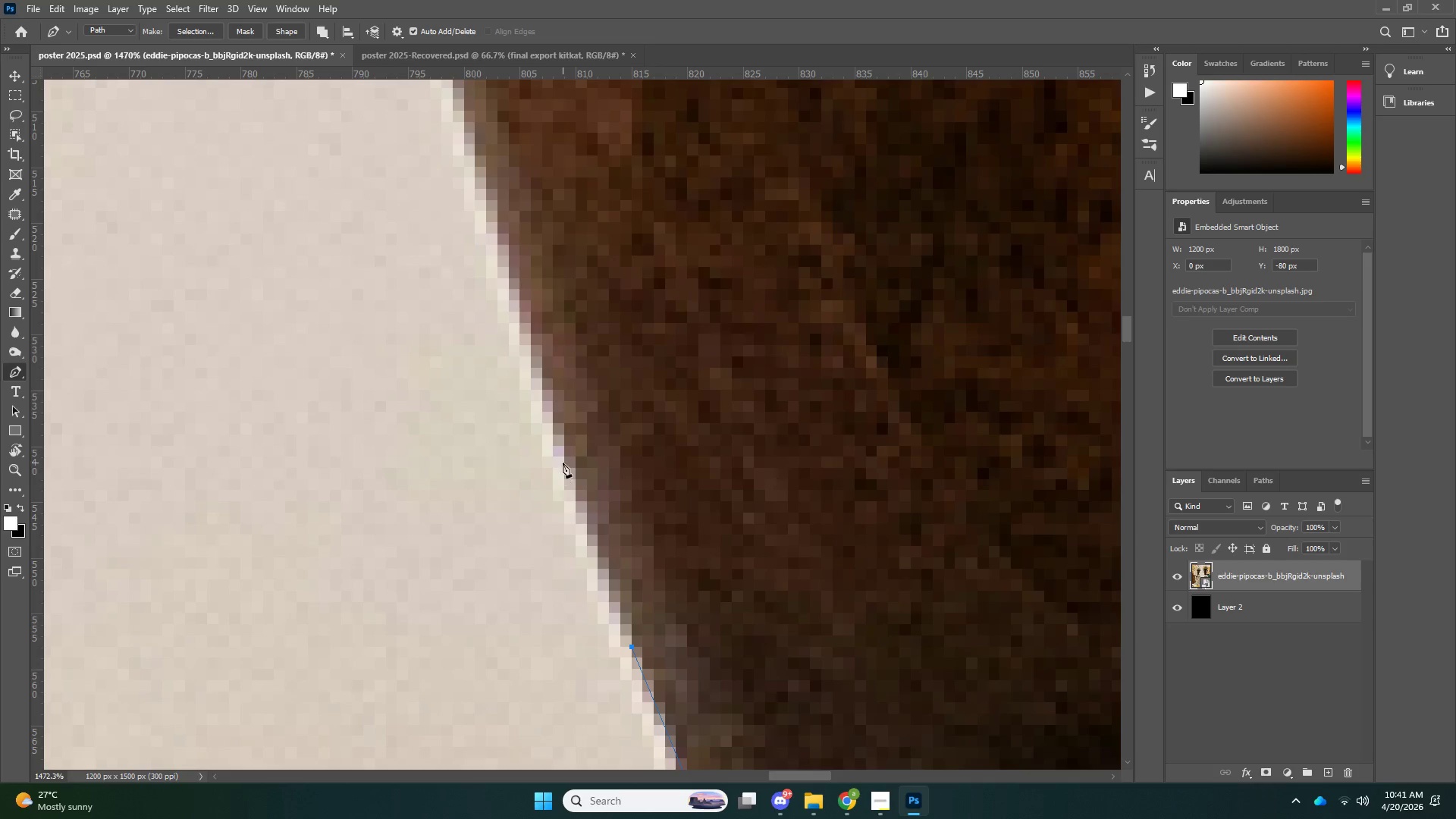 
left_click([564, 457])
 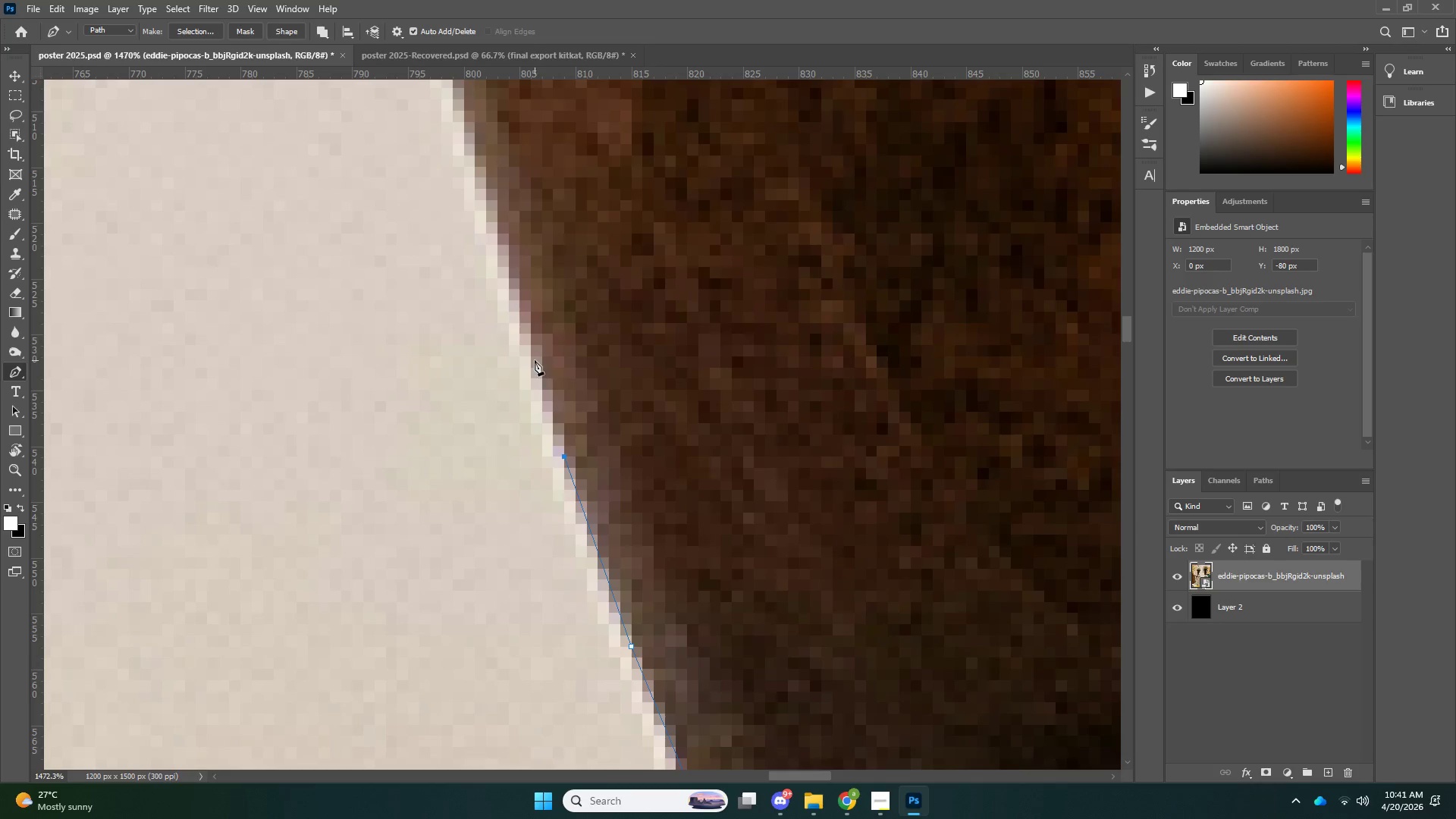 
left_click([535, 360])
 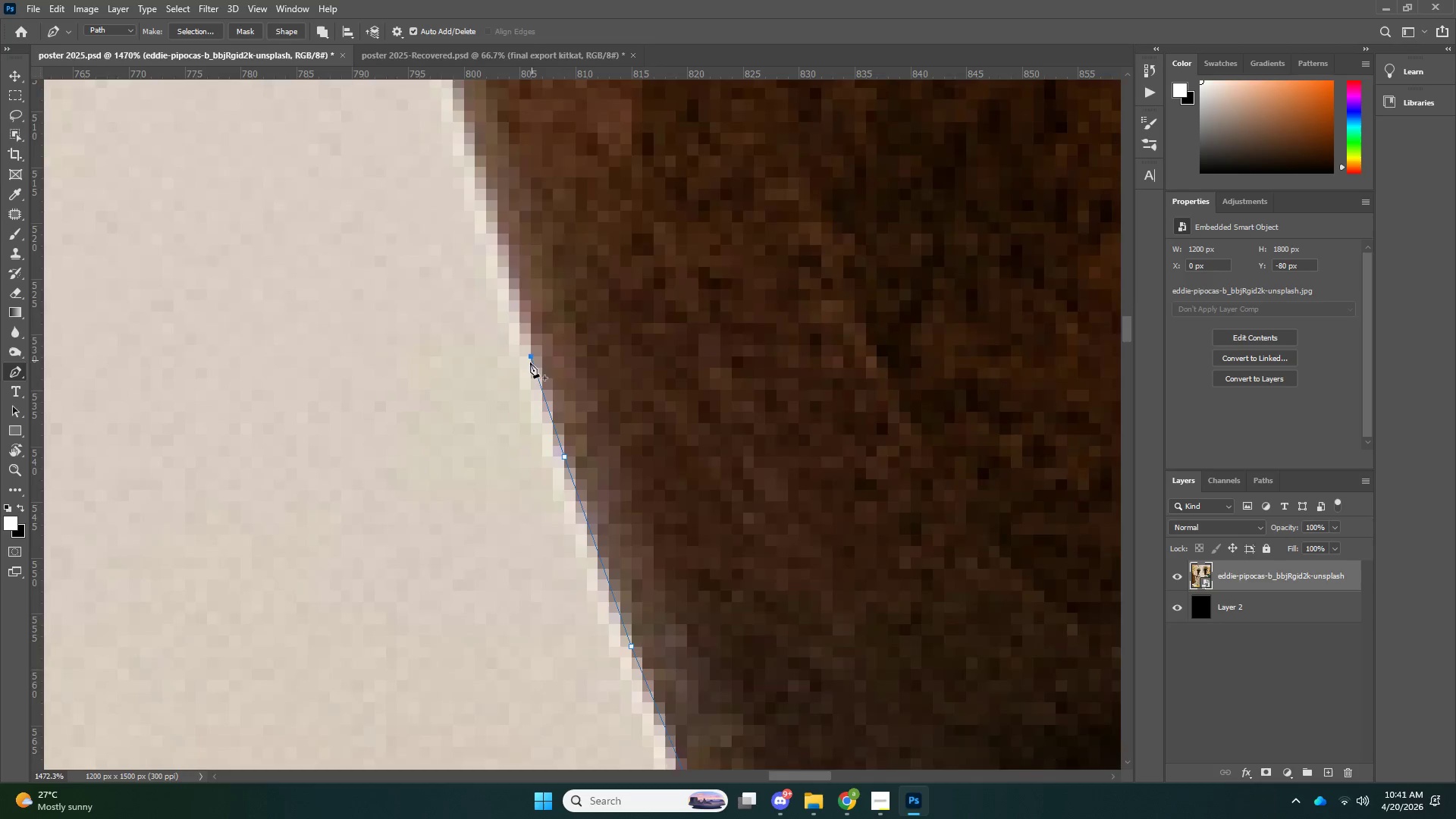 
scroll: coordinate [512, 437], scroll_direction: up, amount: 19.0
 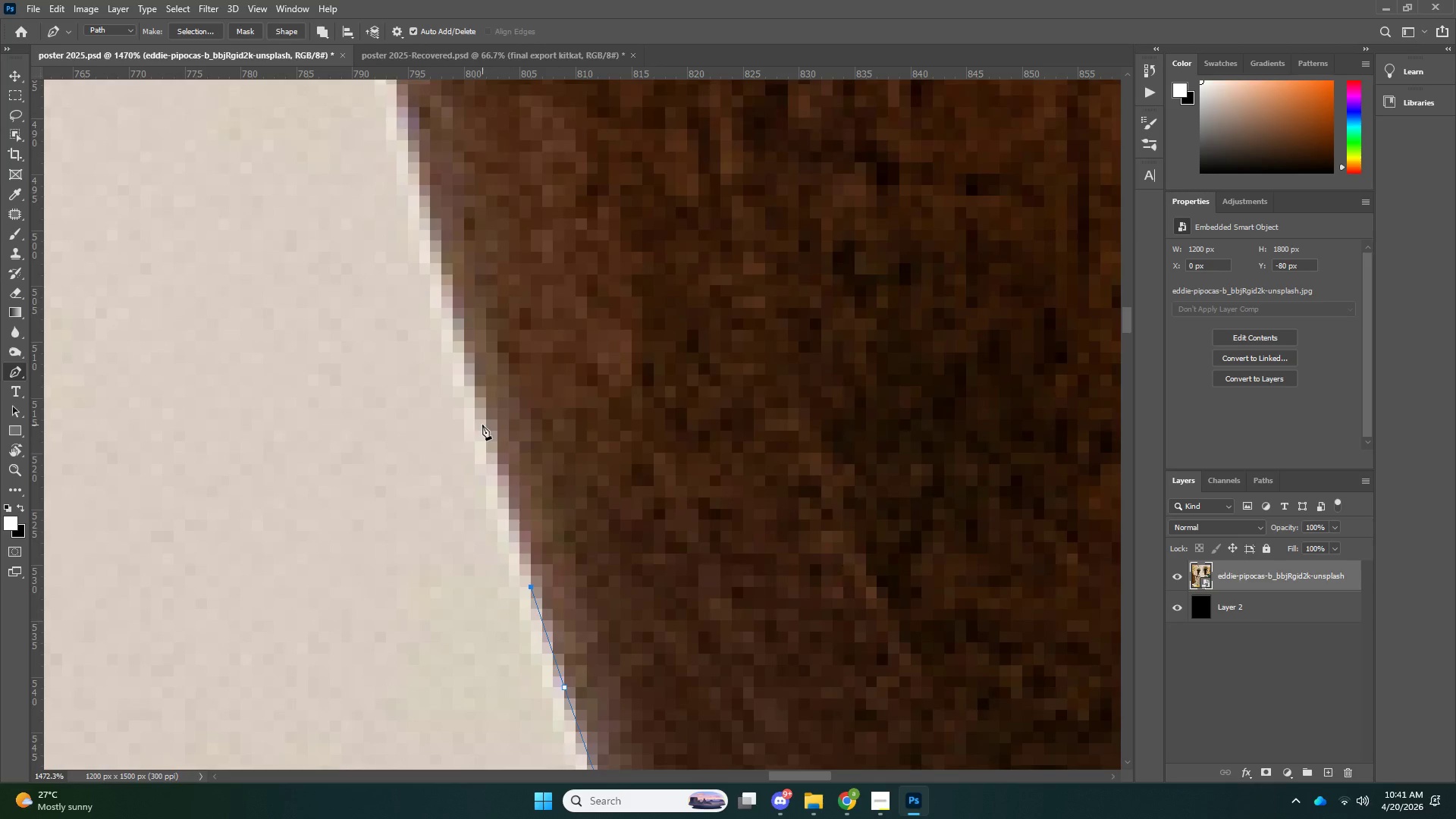 
left_click([482, 424])
 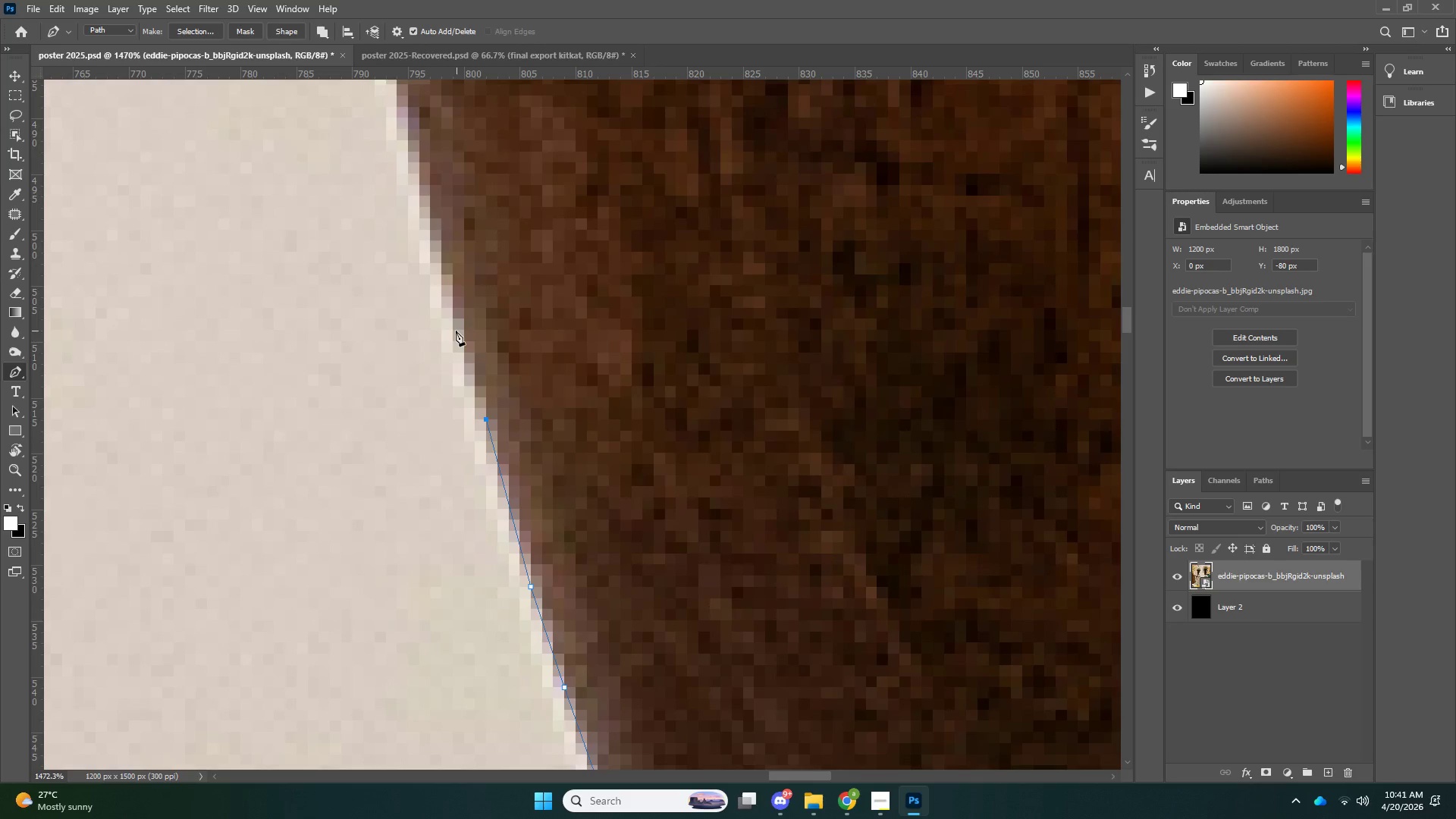 
left_click([447, 318])
 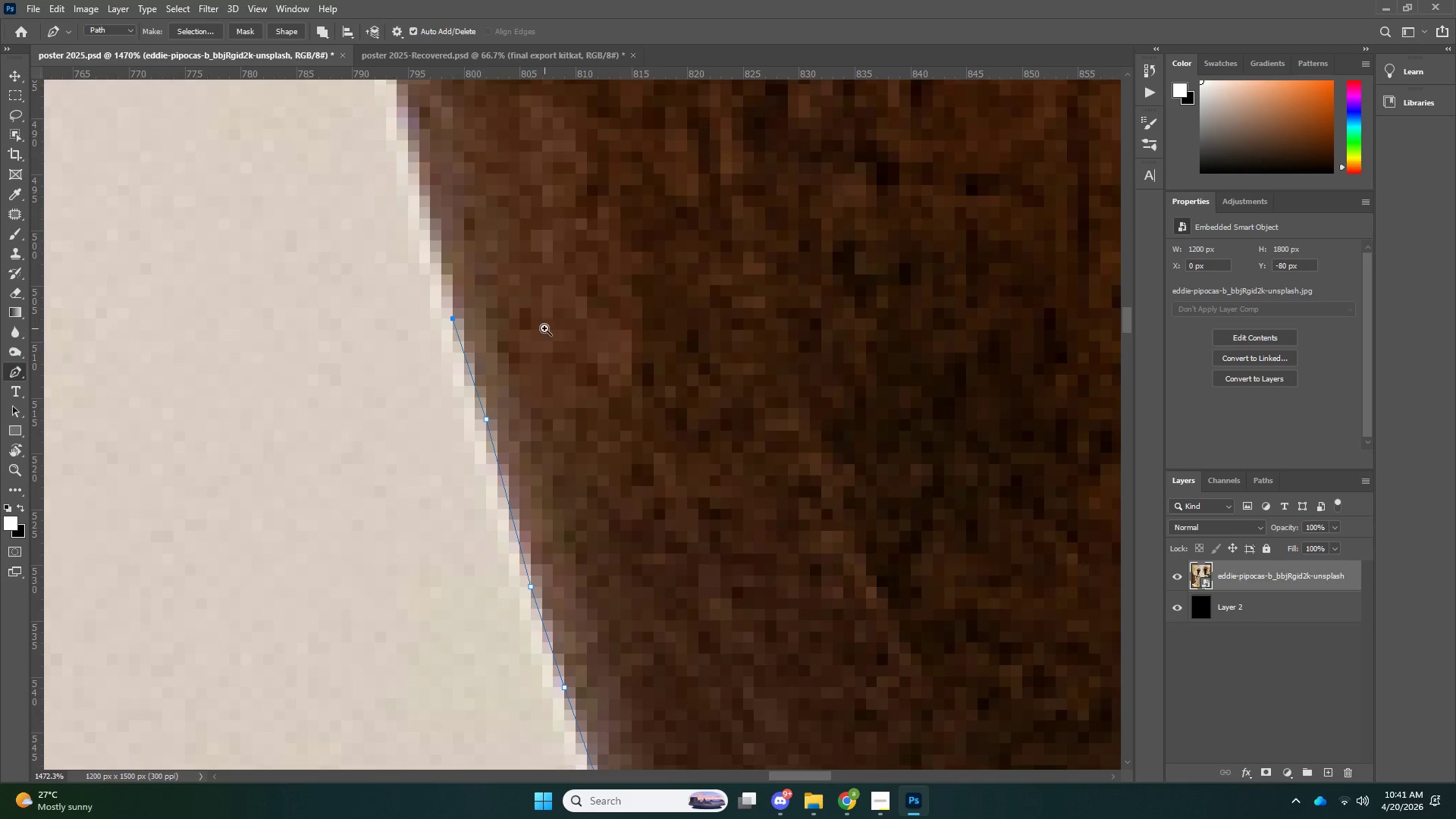 
key(Z)
 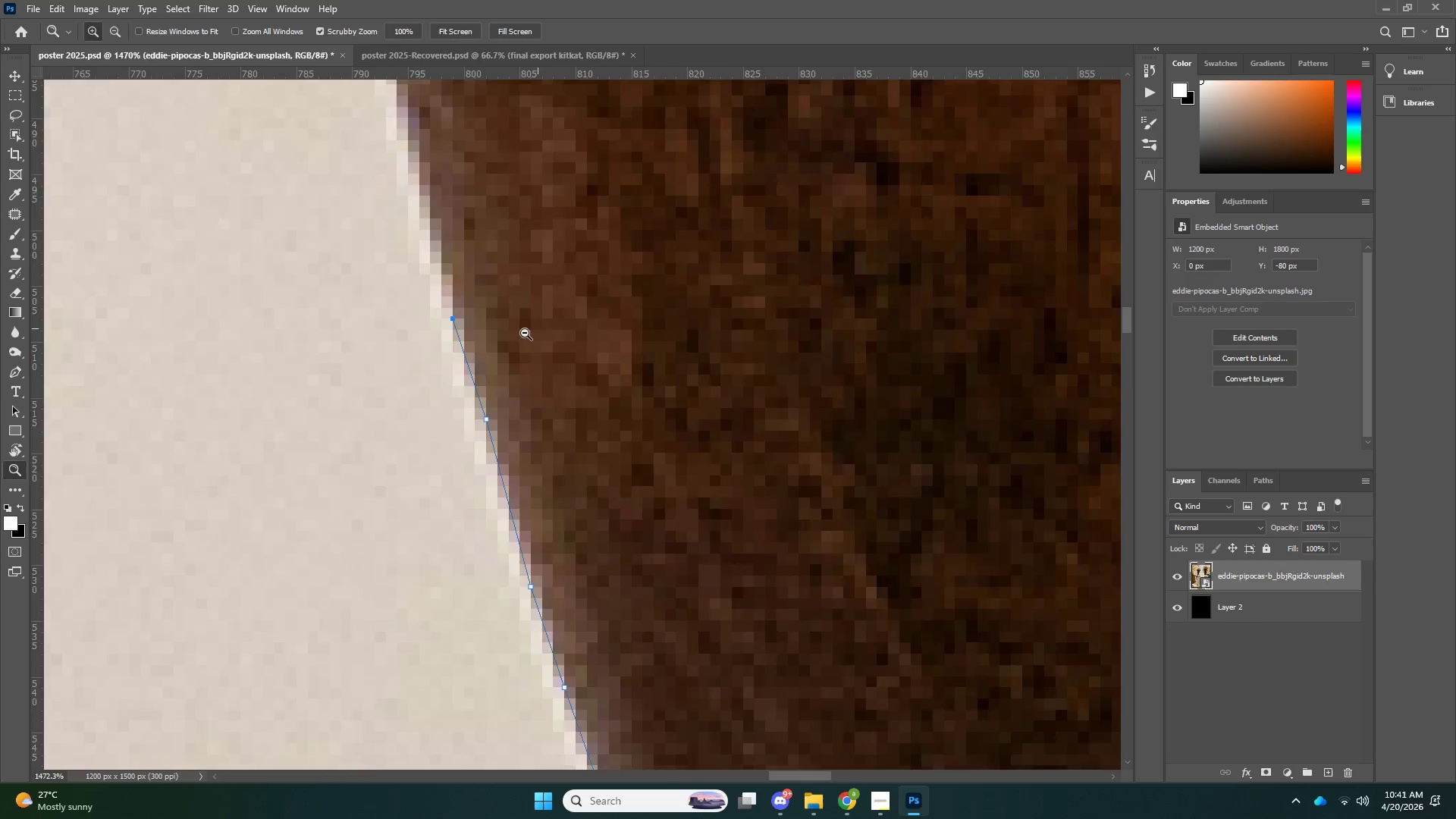 
left_click_drag(start_coordinate=[538, 328], to_coordinate=[447, 350])
 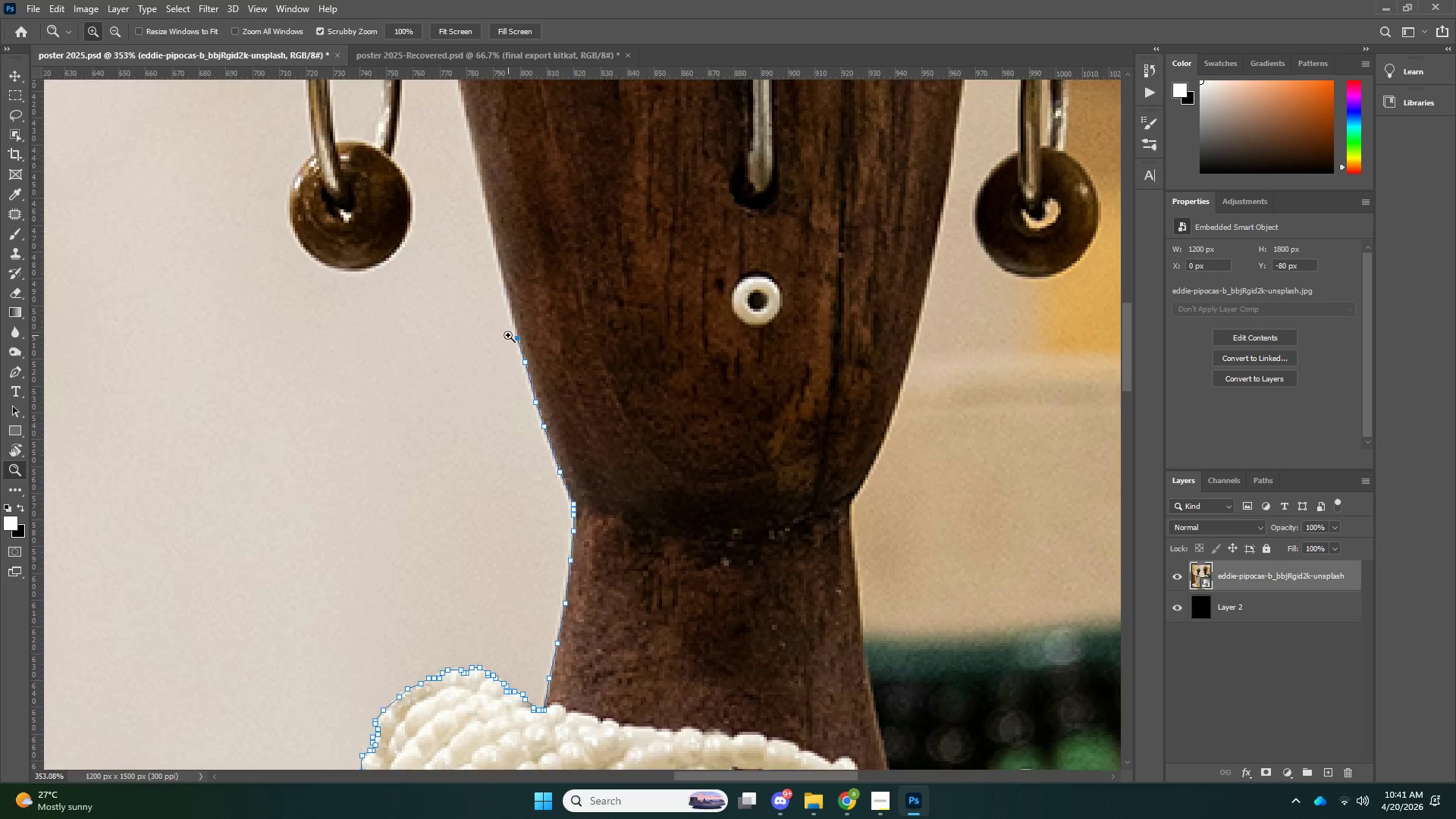 
left_click_drag(start_coordinate=[499, 327], to_coordinate=[427, 353])
 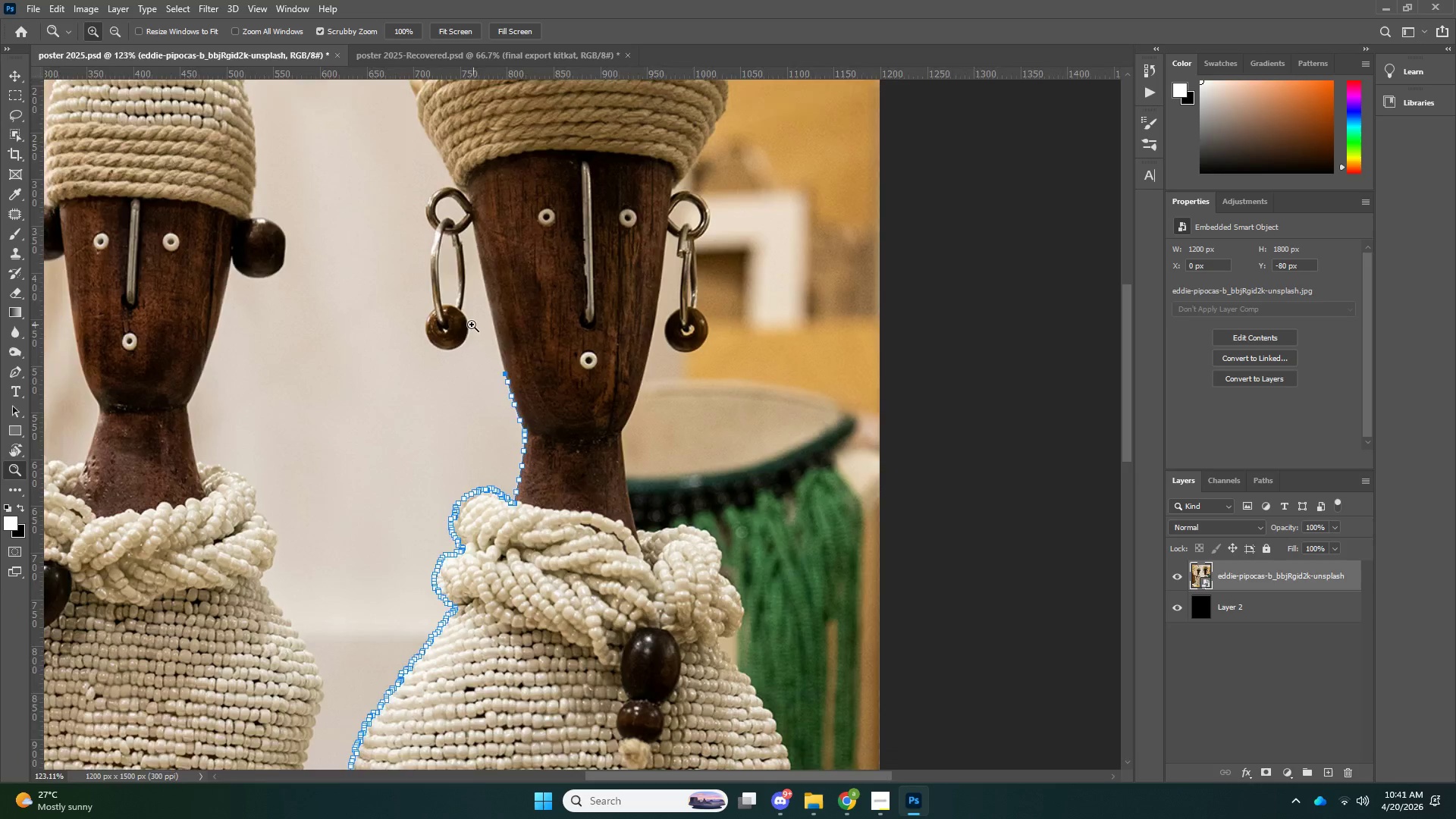 
scroll: coordinate [475, 314], scroll_direction: up, amount: 11.0
 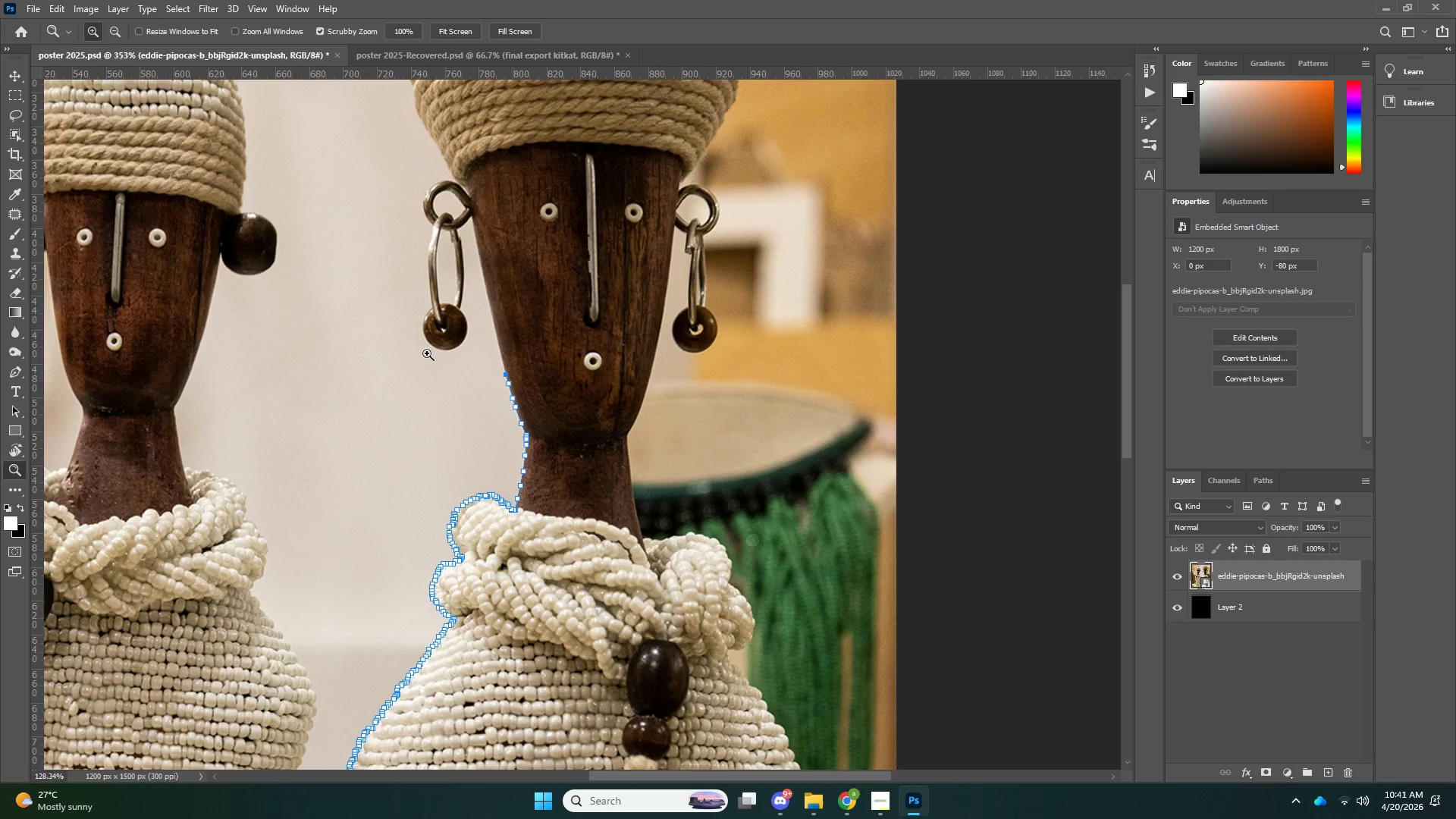 
left_click_drag(start_coordinate=[486, 337], to_coordinate=[426, 356])
 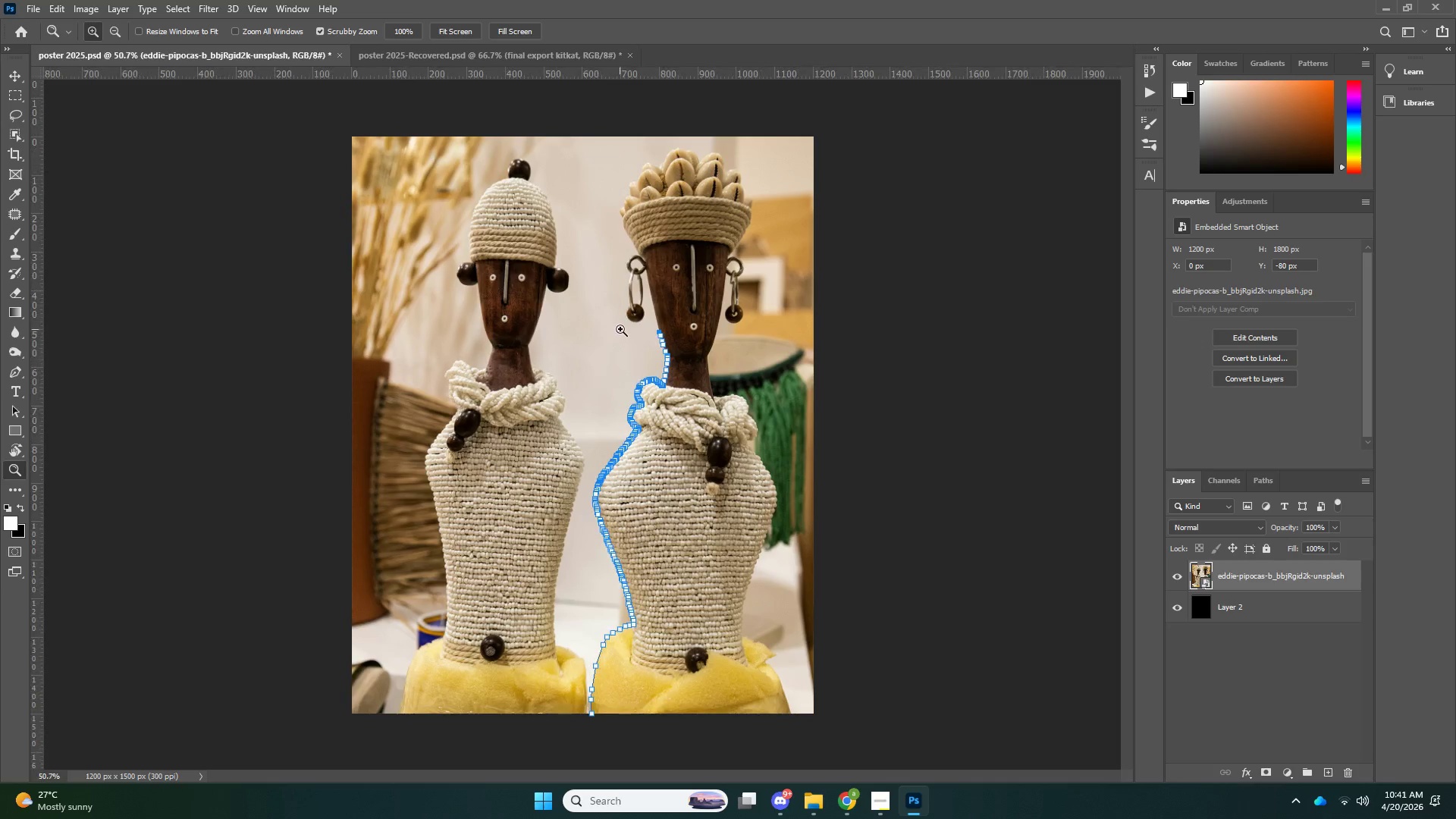 
left_click_drag(start_coordinate=[620, 329], to_coordinate=[648, 328])
 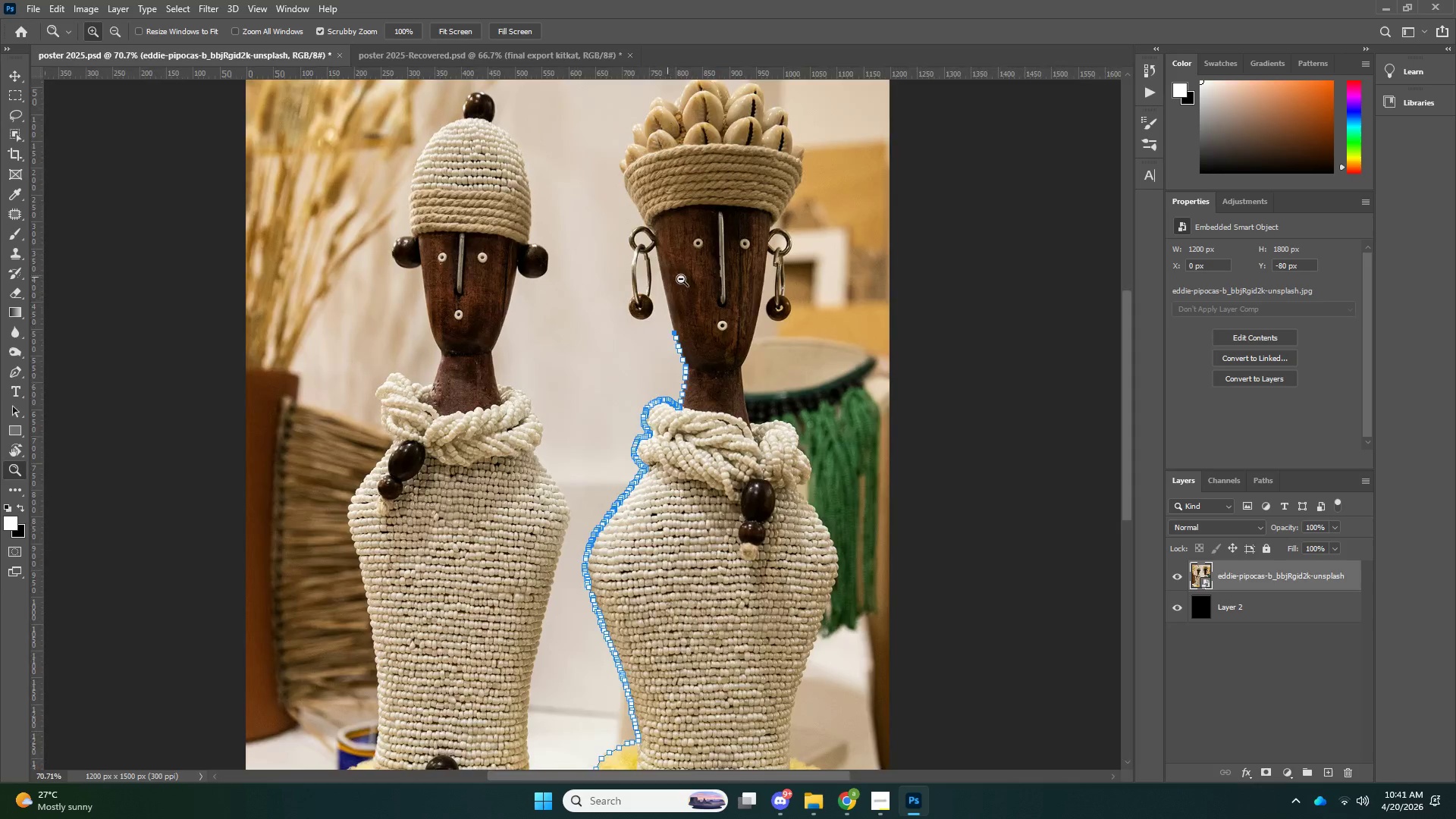 
left_click_drag(start_coordinate=[667, 277], to_coordinate=[702, 281])
 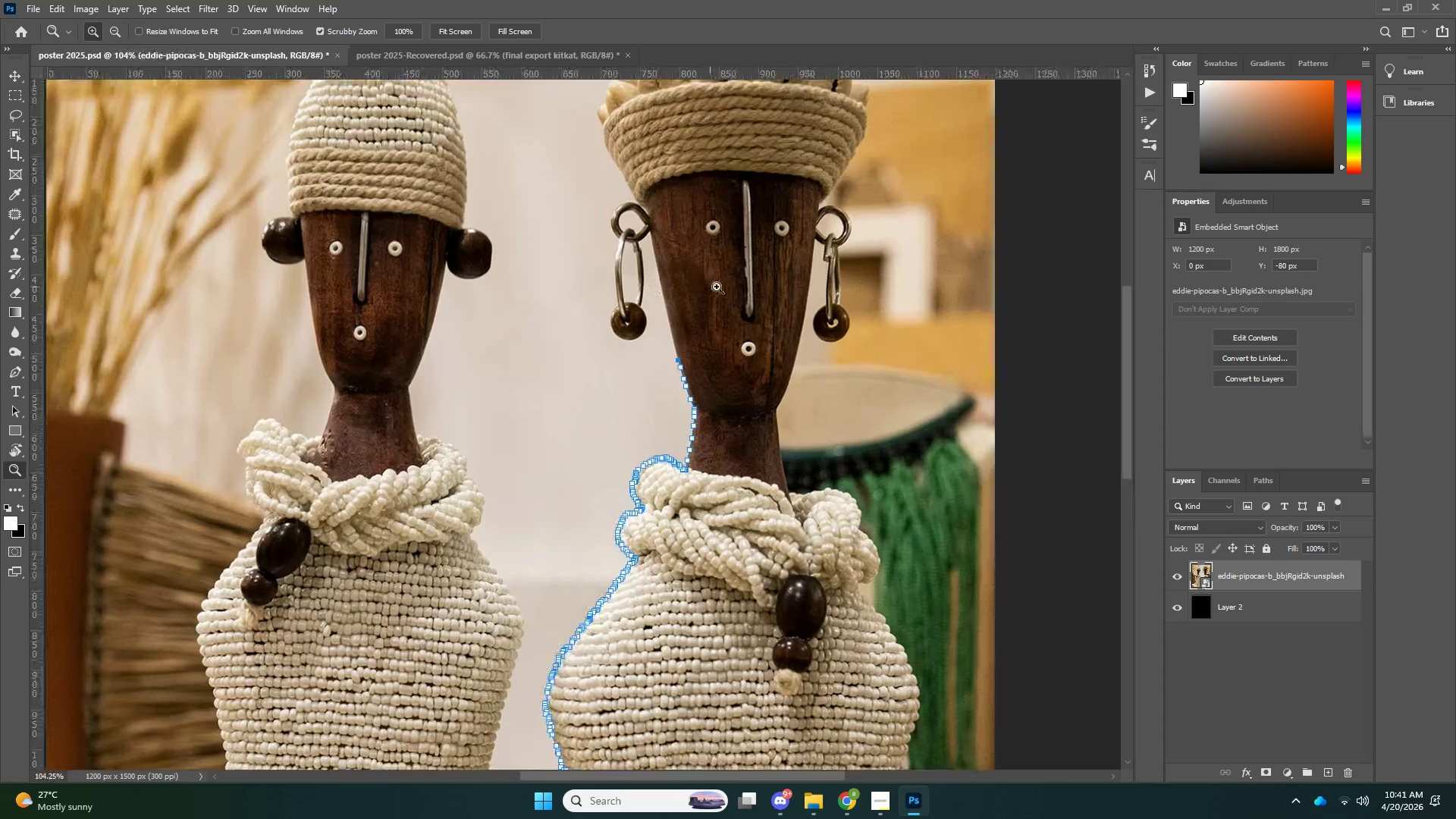 
left_click_drag(start_coordinate=[710, 287], to_coordinate=[717, 287])
 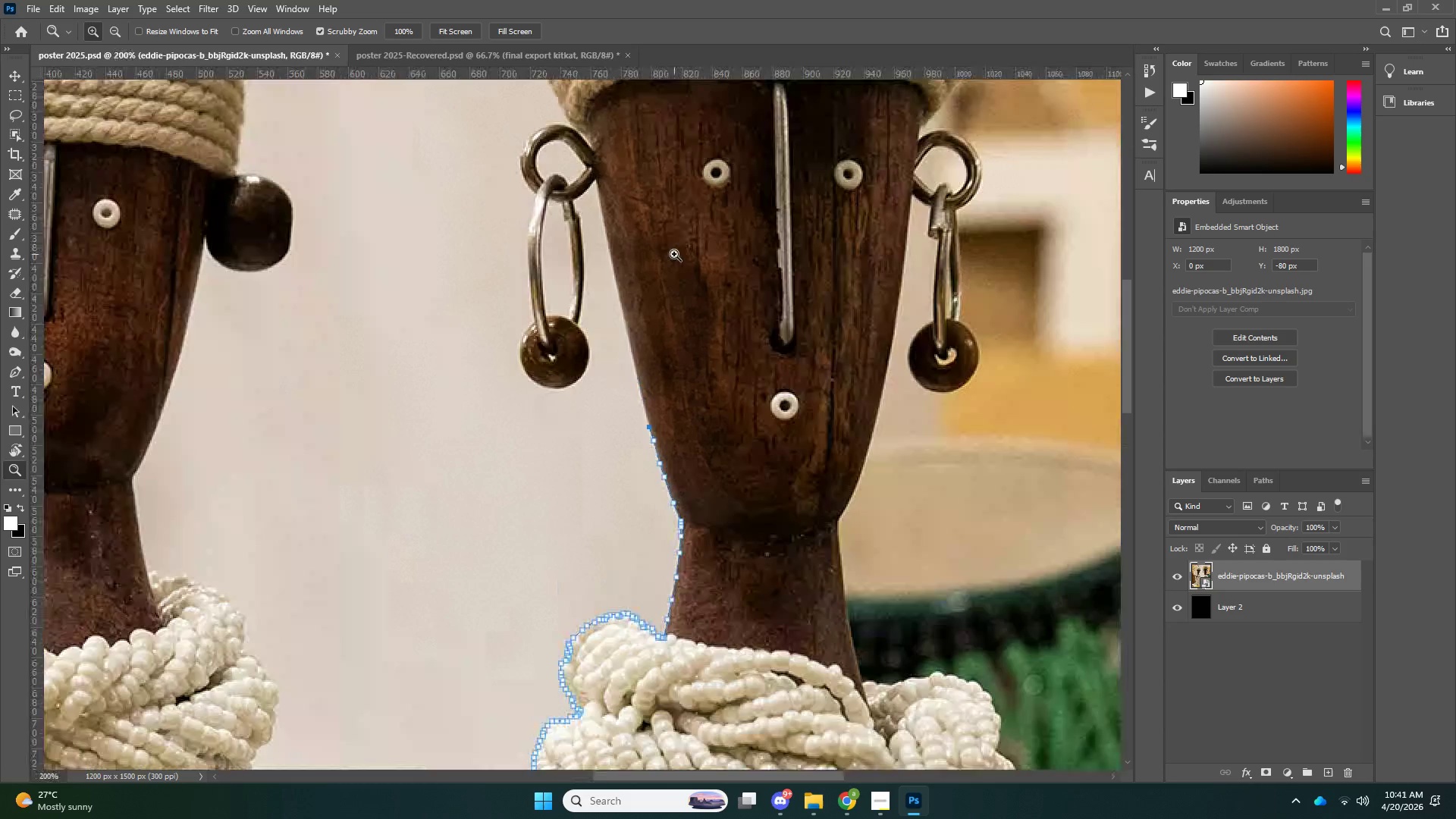 
left_click_drag(start_coordinate=[674, 254], to_coordinate=[680, 254])
 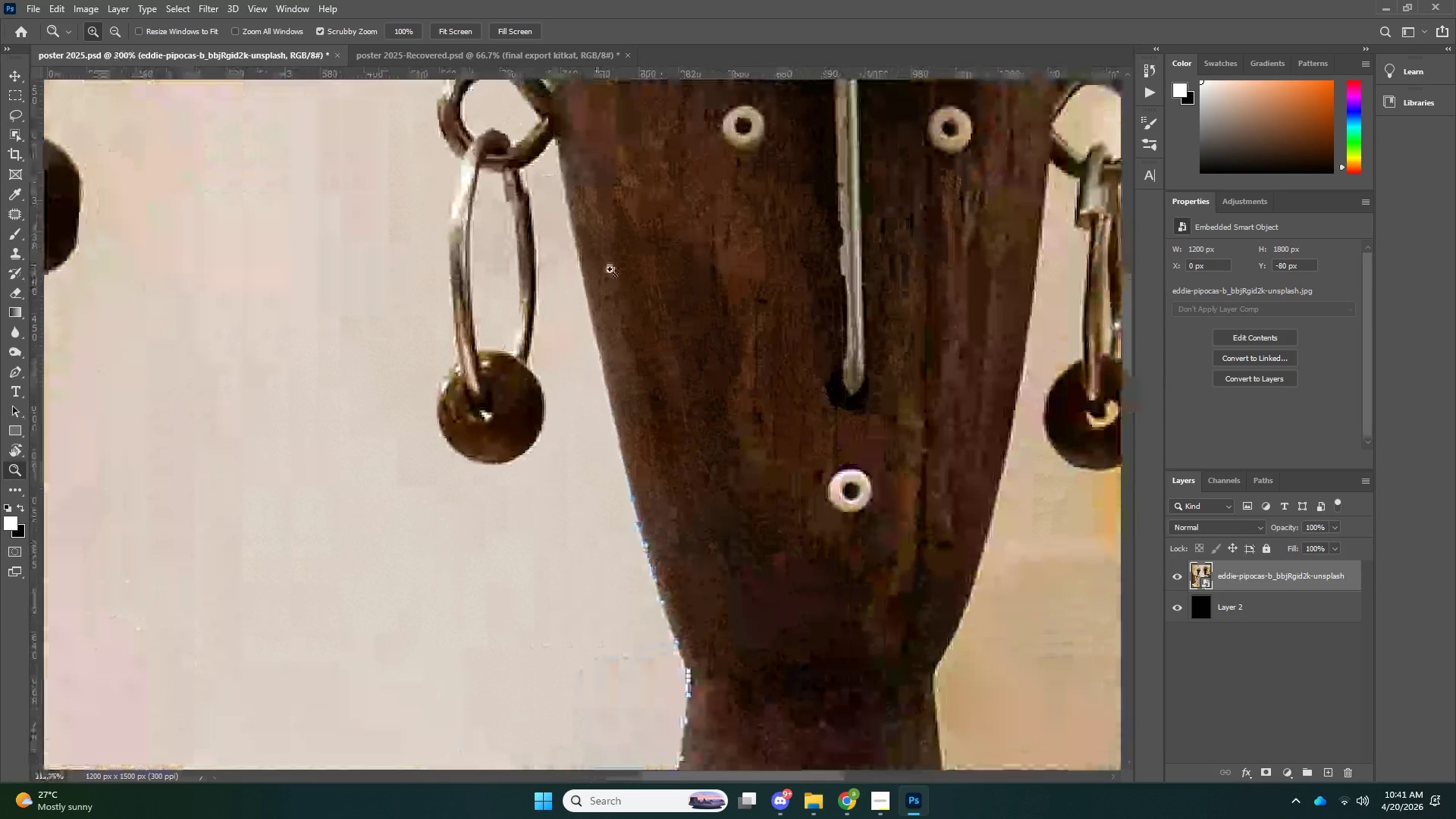 
left_click_drag(start_coordinate=[596, 265], to_coordinate=[629, 274])
 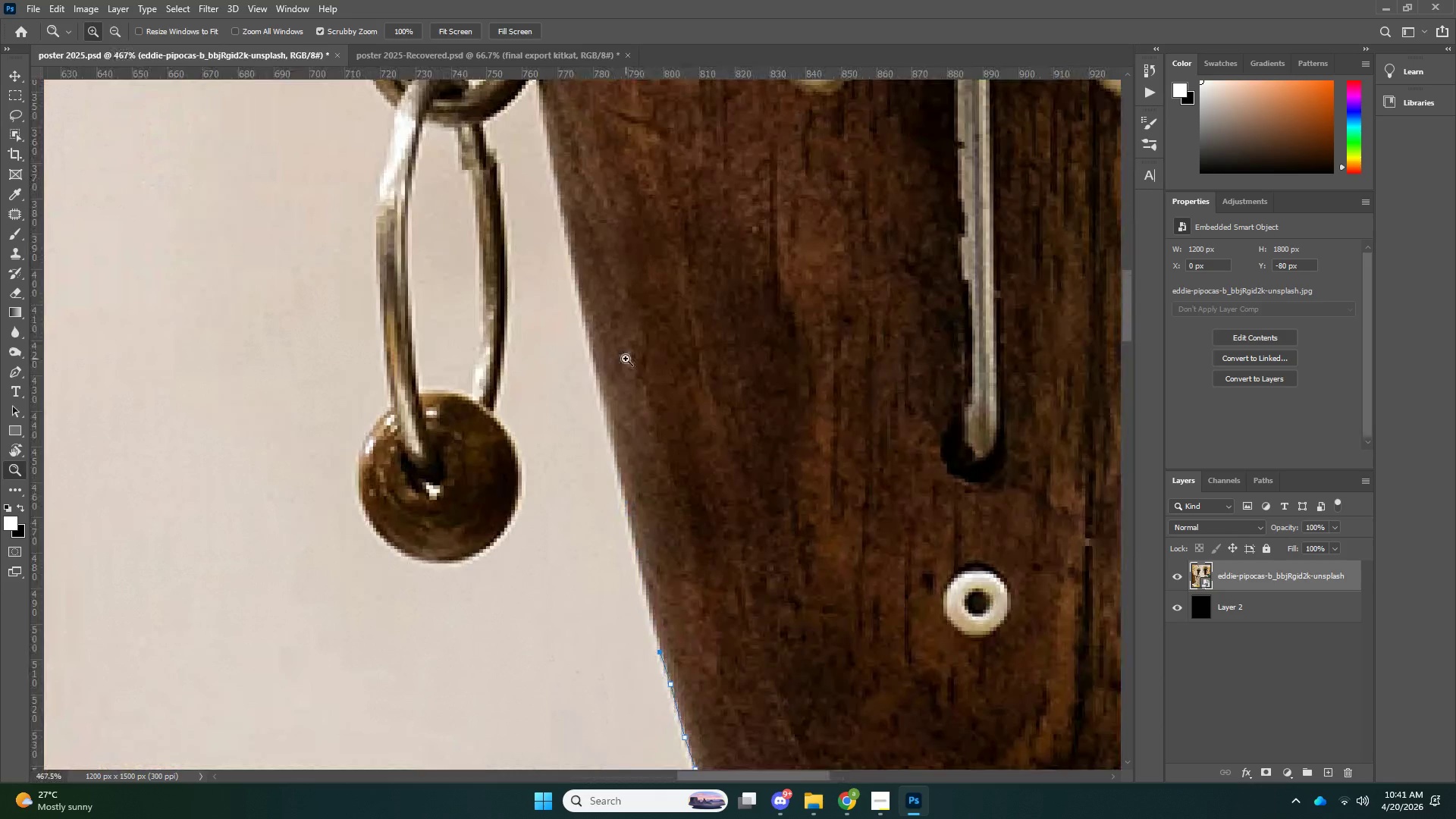 
key(P)
 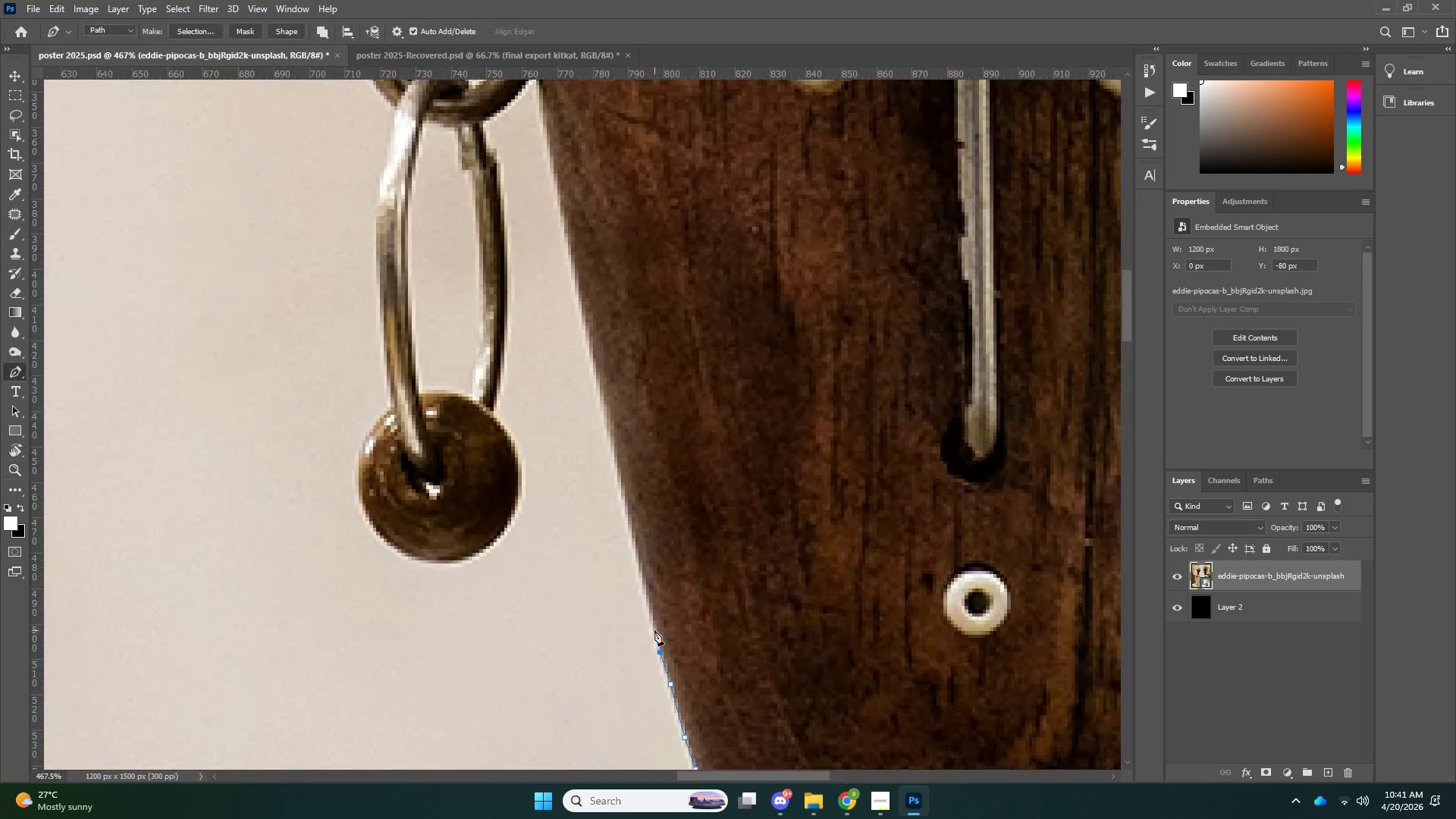 
left_click([653, 628])
 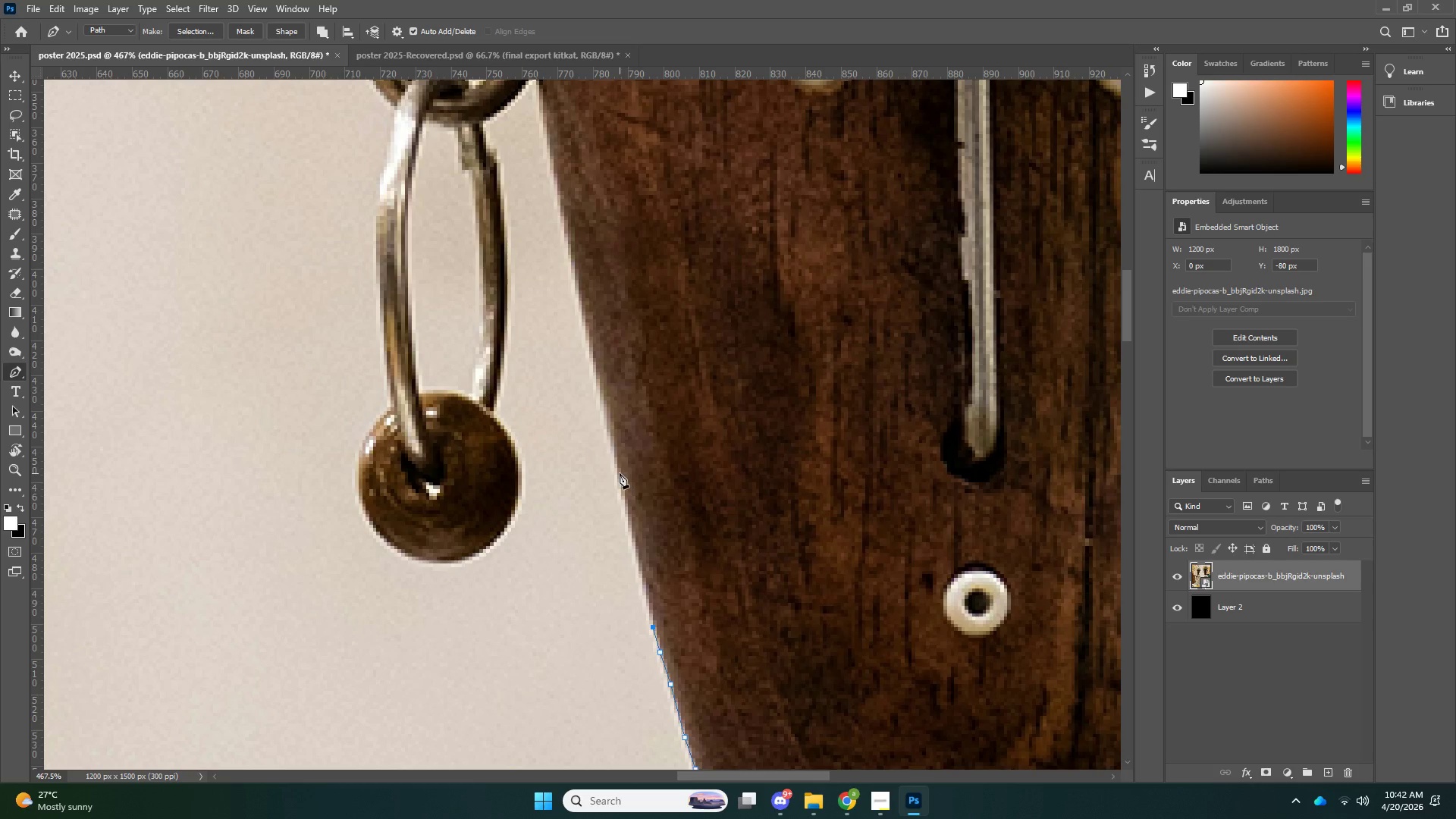 
left_click([618, 472])
 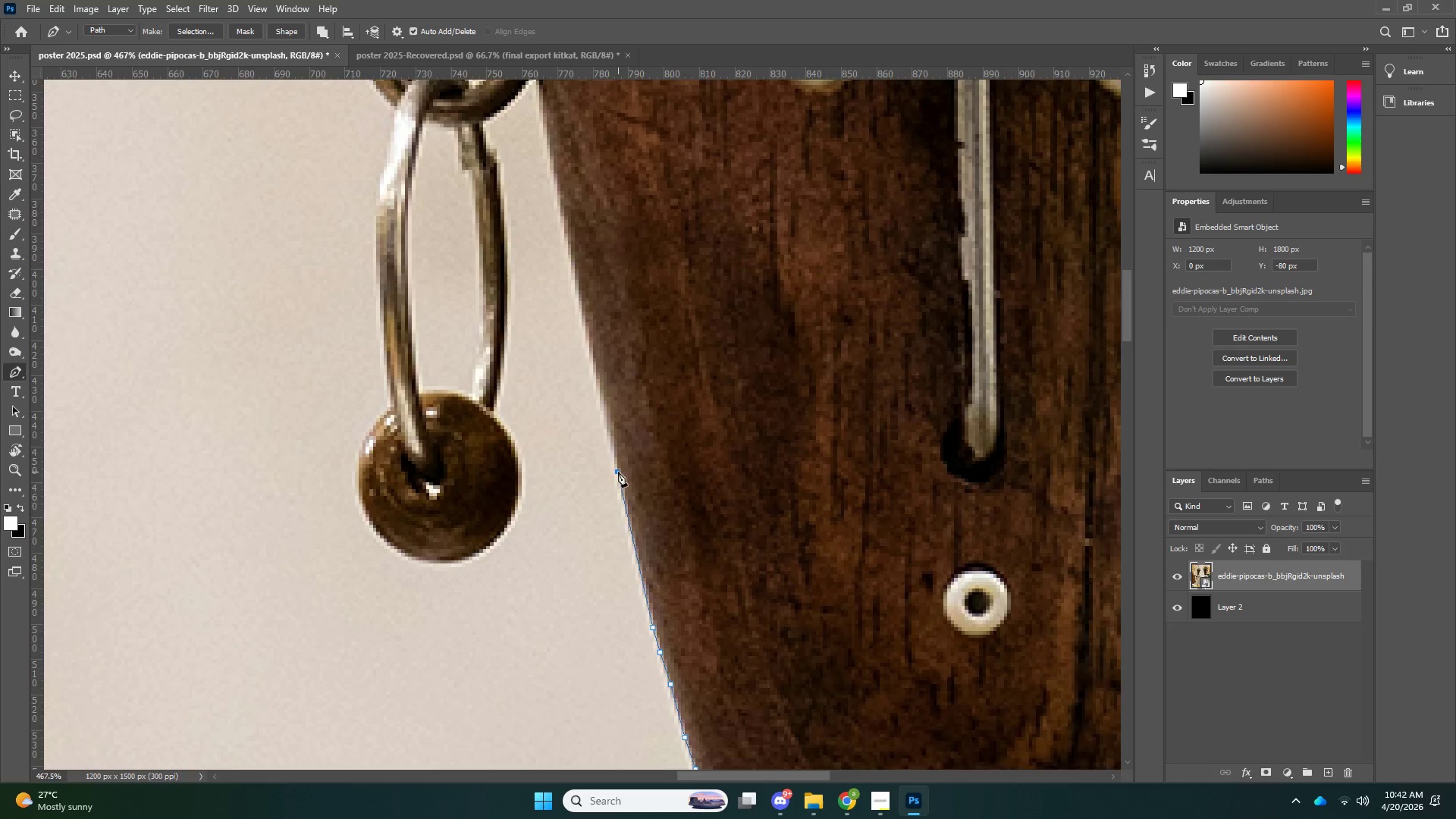 
left_click([592, 447])
 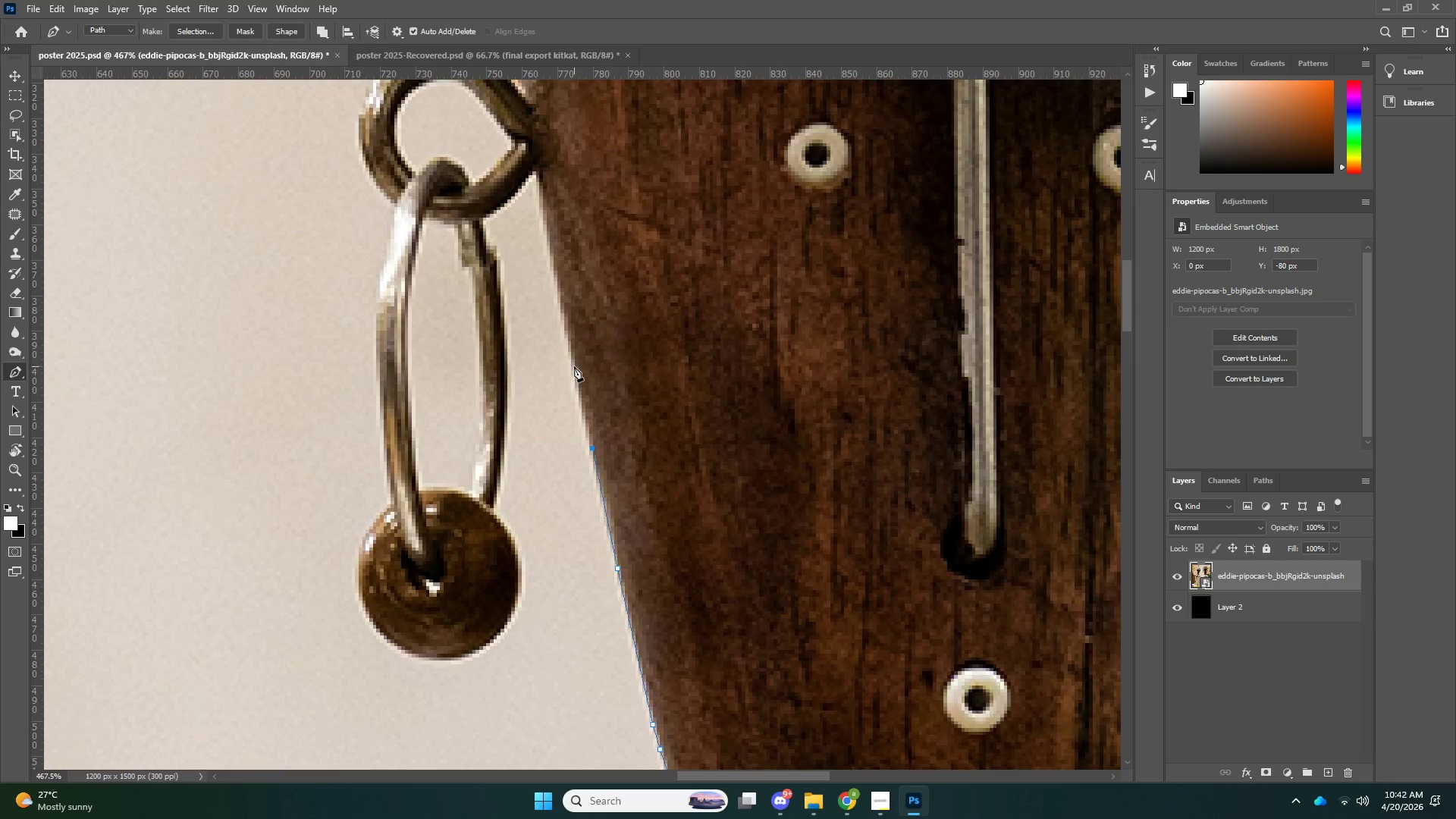 
scroll: coordinate [610, 462], scroll_direction: up, amount: 8.0
 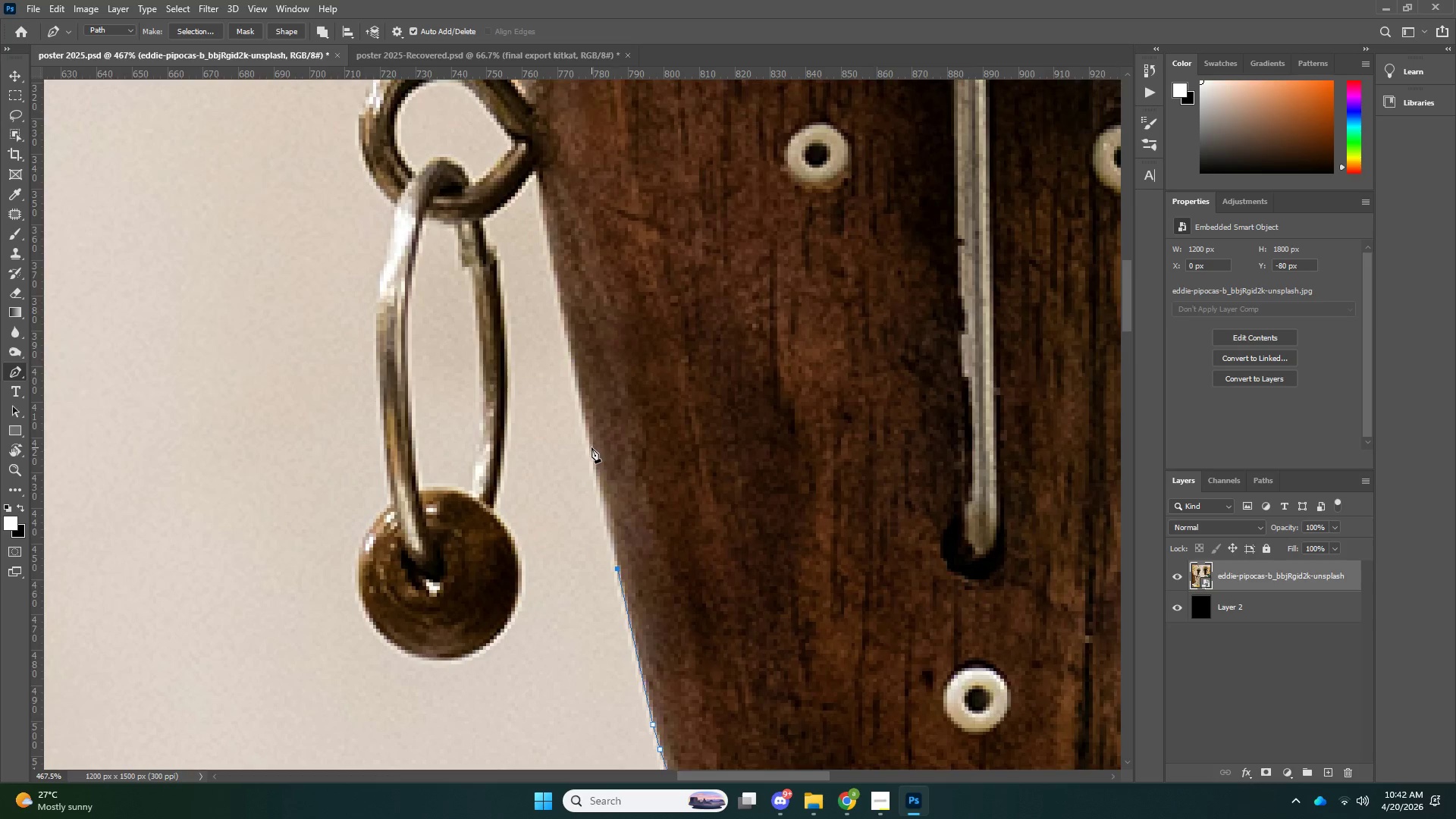 
left_click([572, 360])
 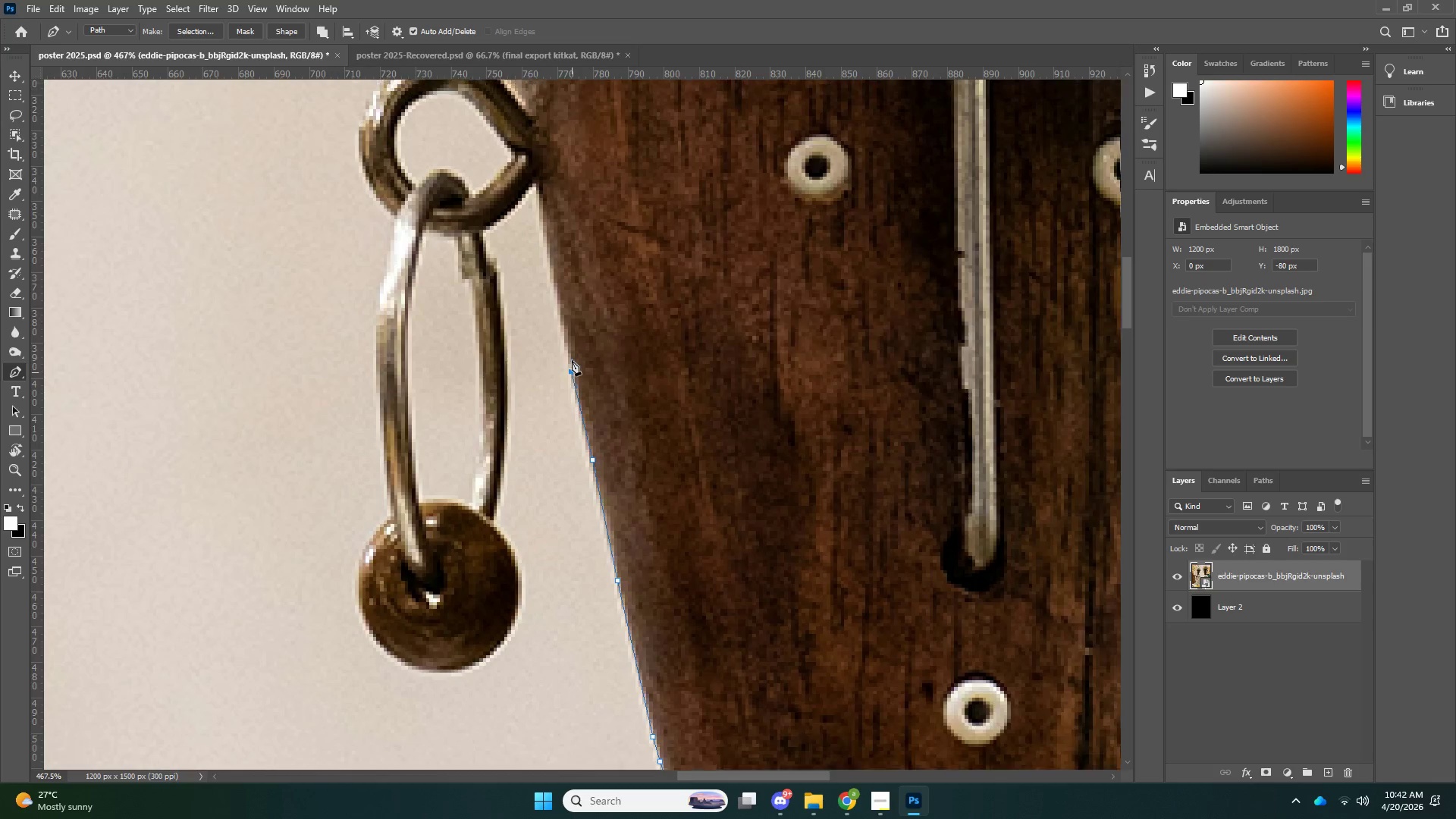 
scroll: coordinate [572, 360], scroll_direction: up, amount: 4.0
 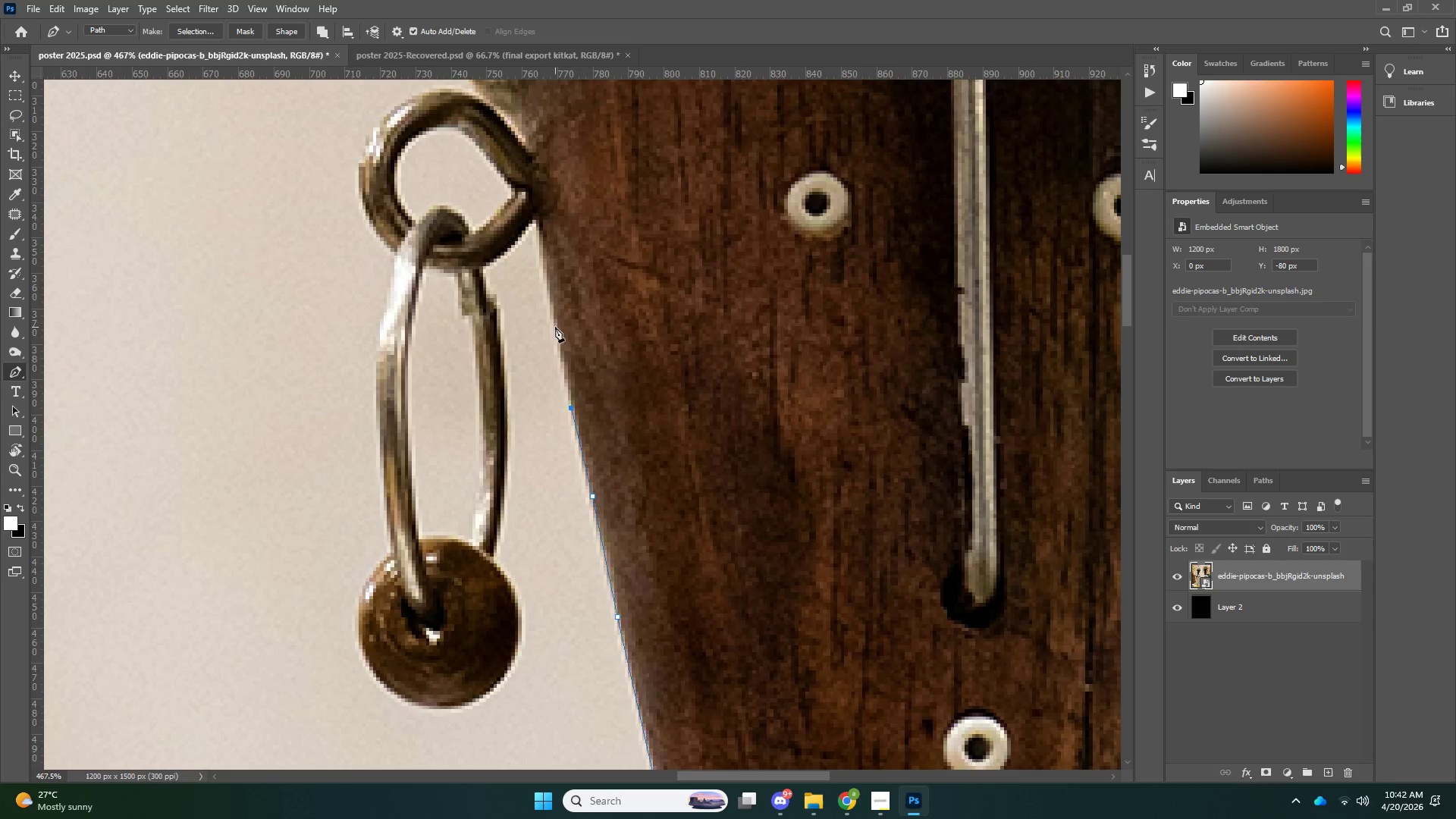 
left_click([555, 327])
 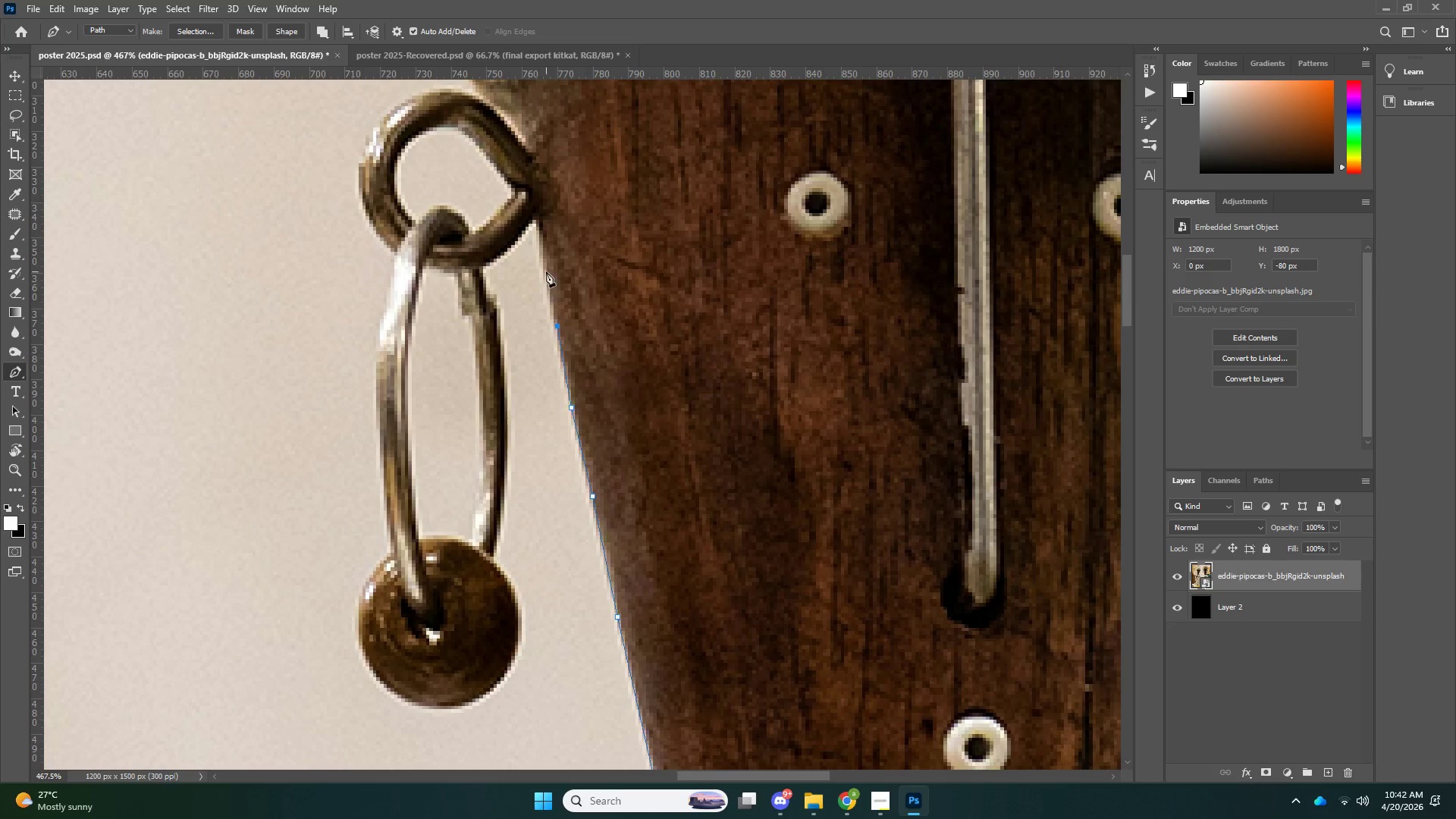 
left_click([544, 270])
 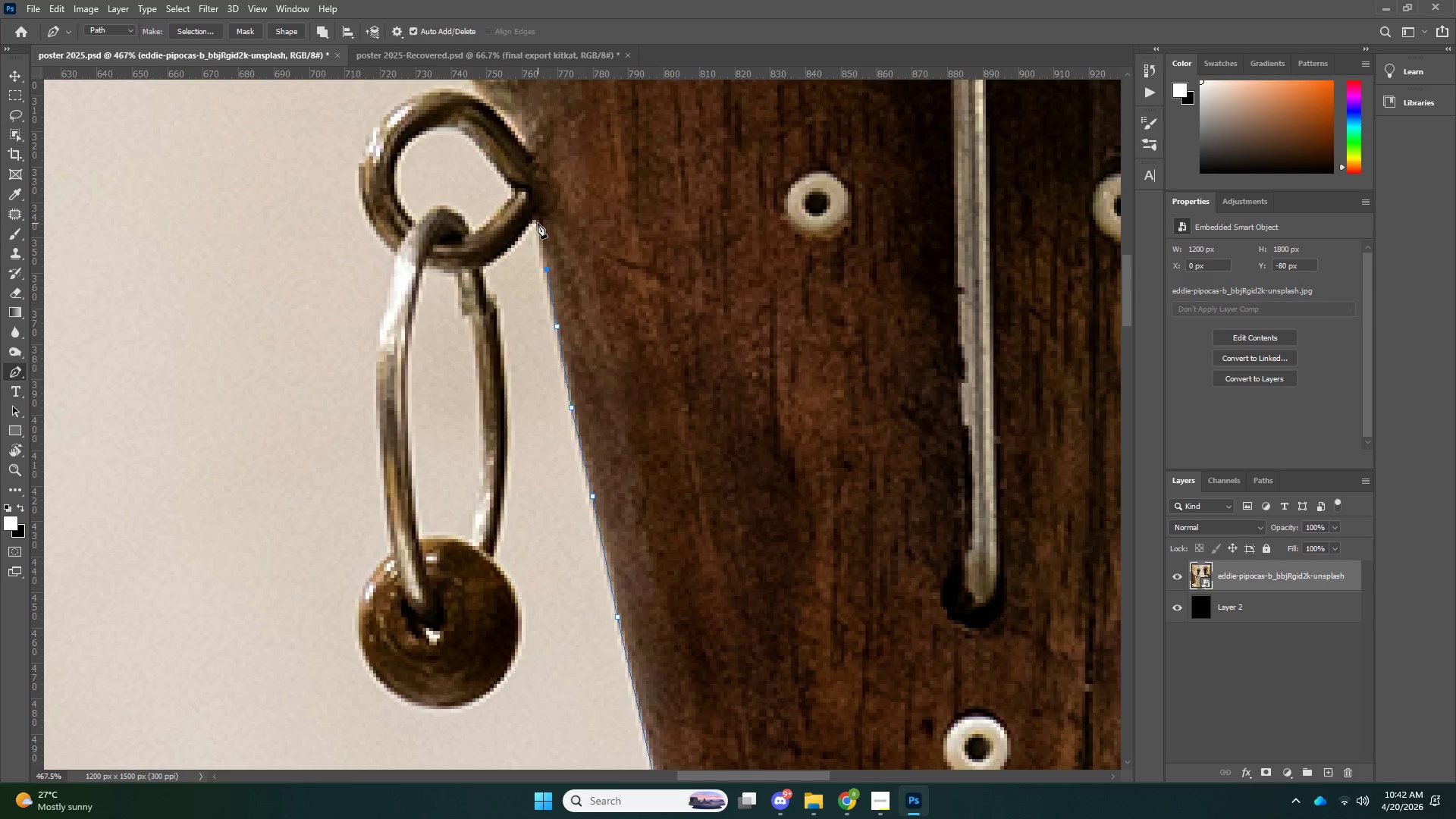 
left_click([538, 221])
 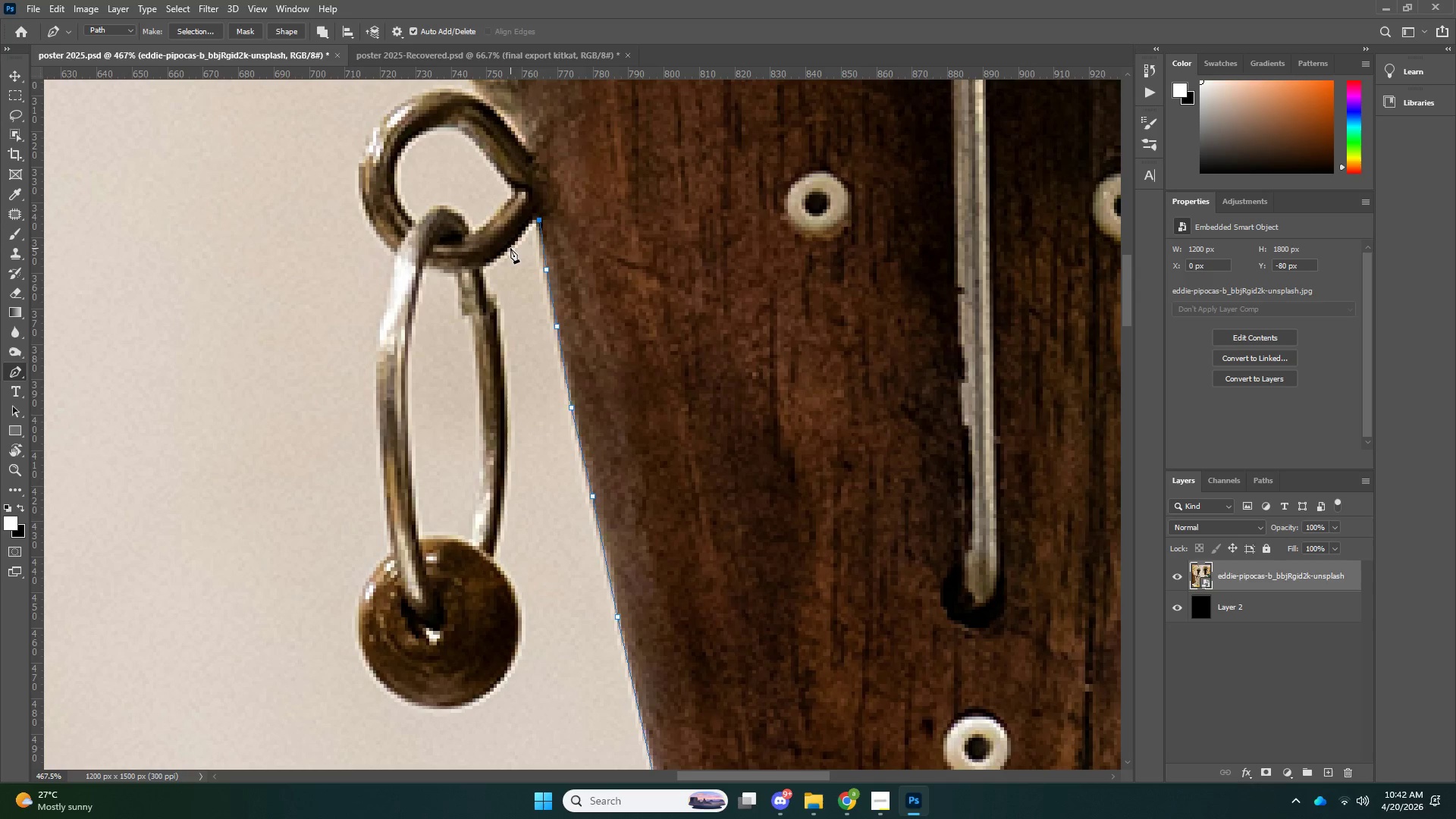 
left_click([510, 248])
 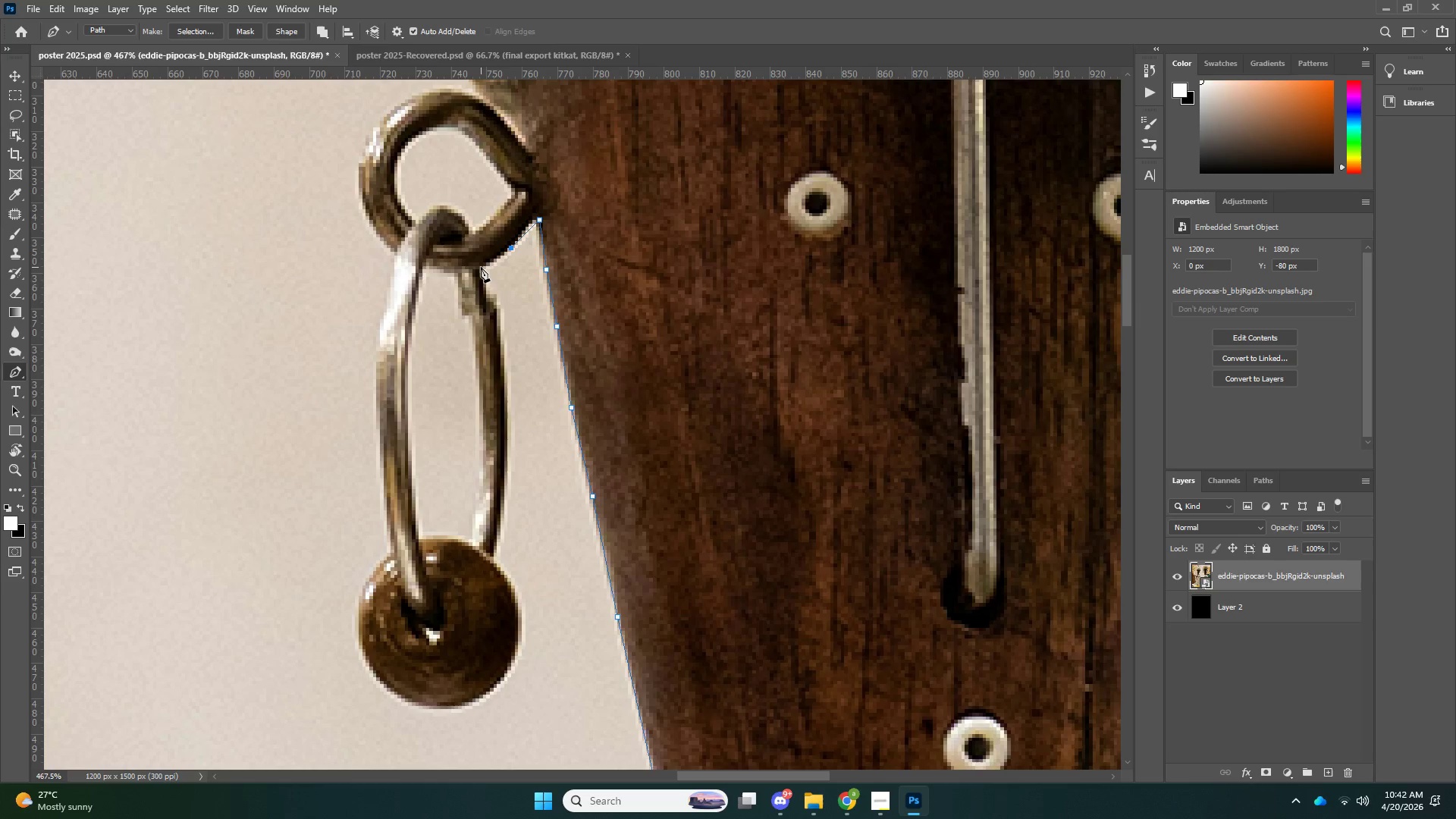 
left_click([477, 268])
 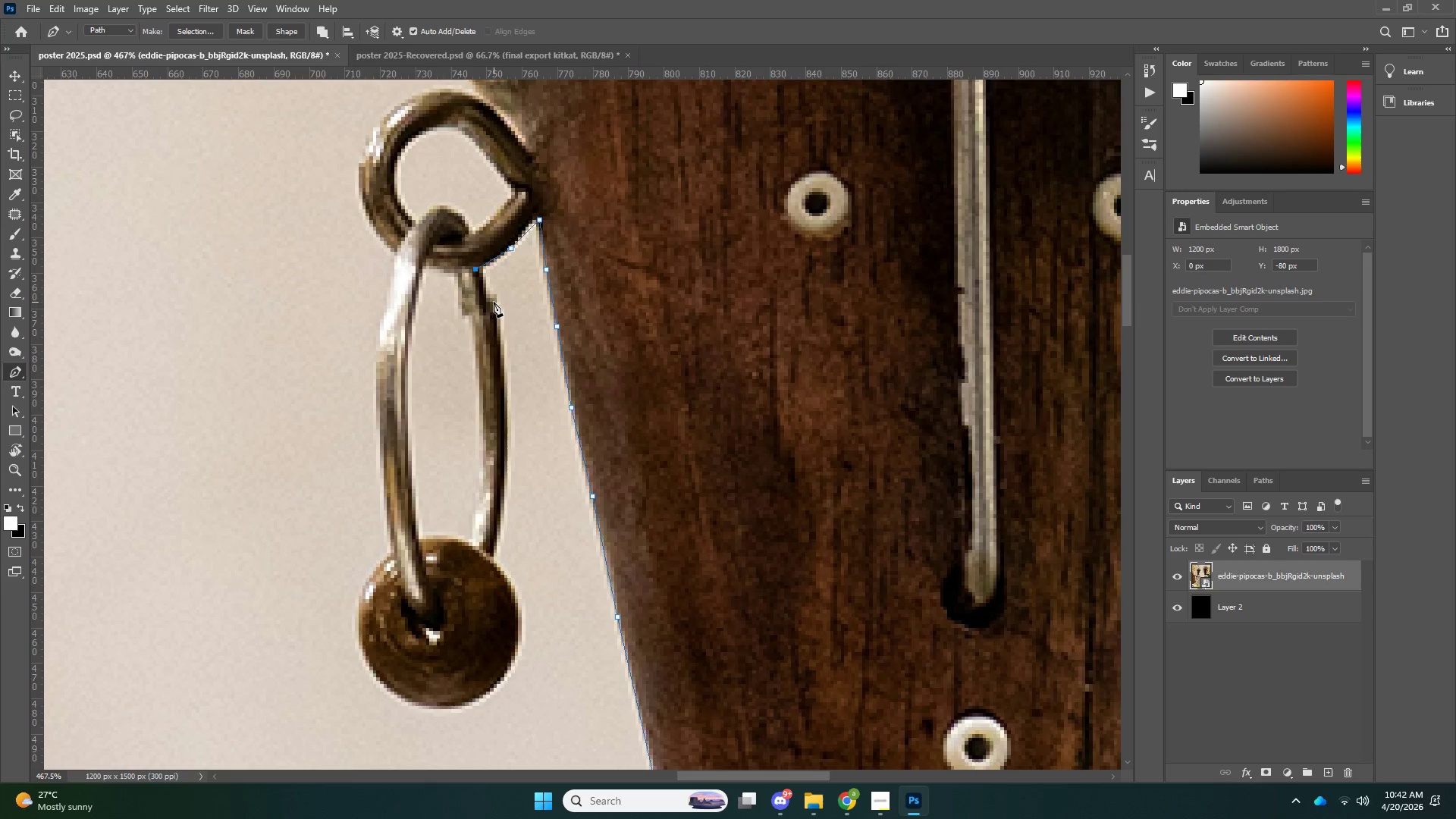 
left_click([494, 302])
 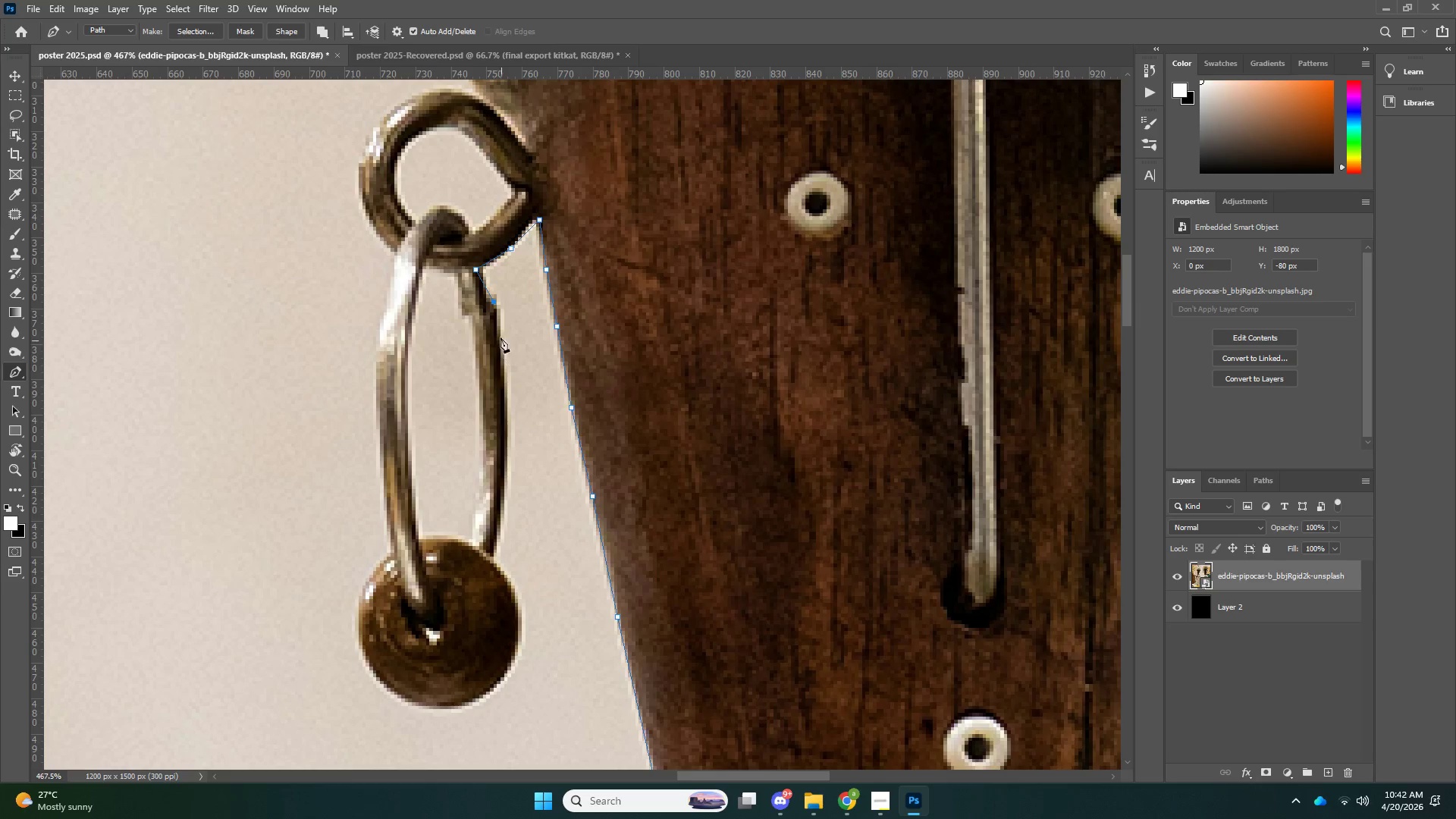 
key(Control+ControlLeft)
 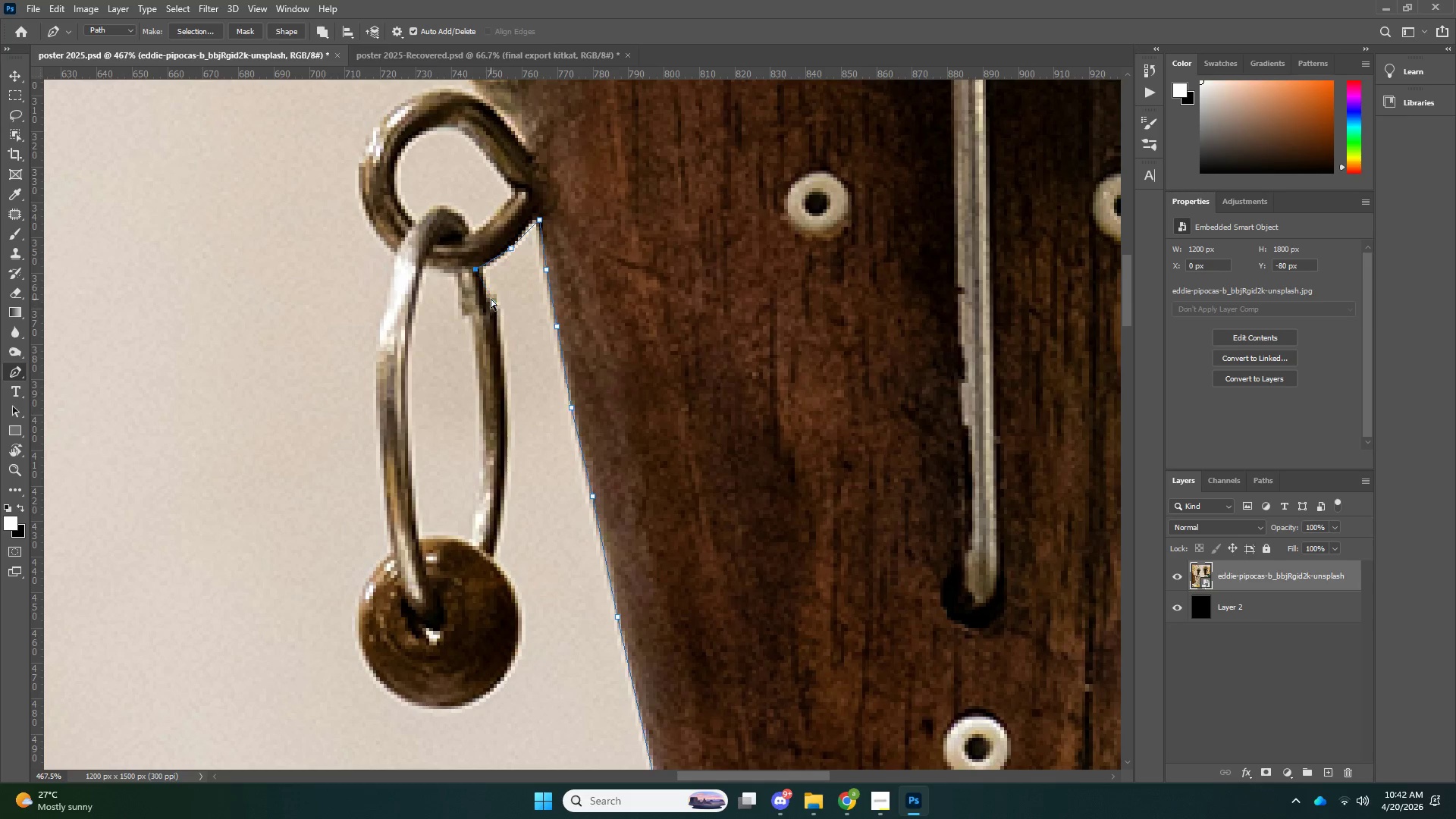 
key(Control+Z)
 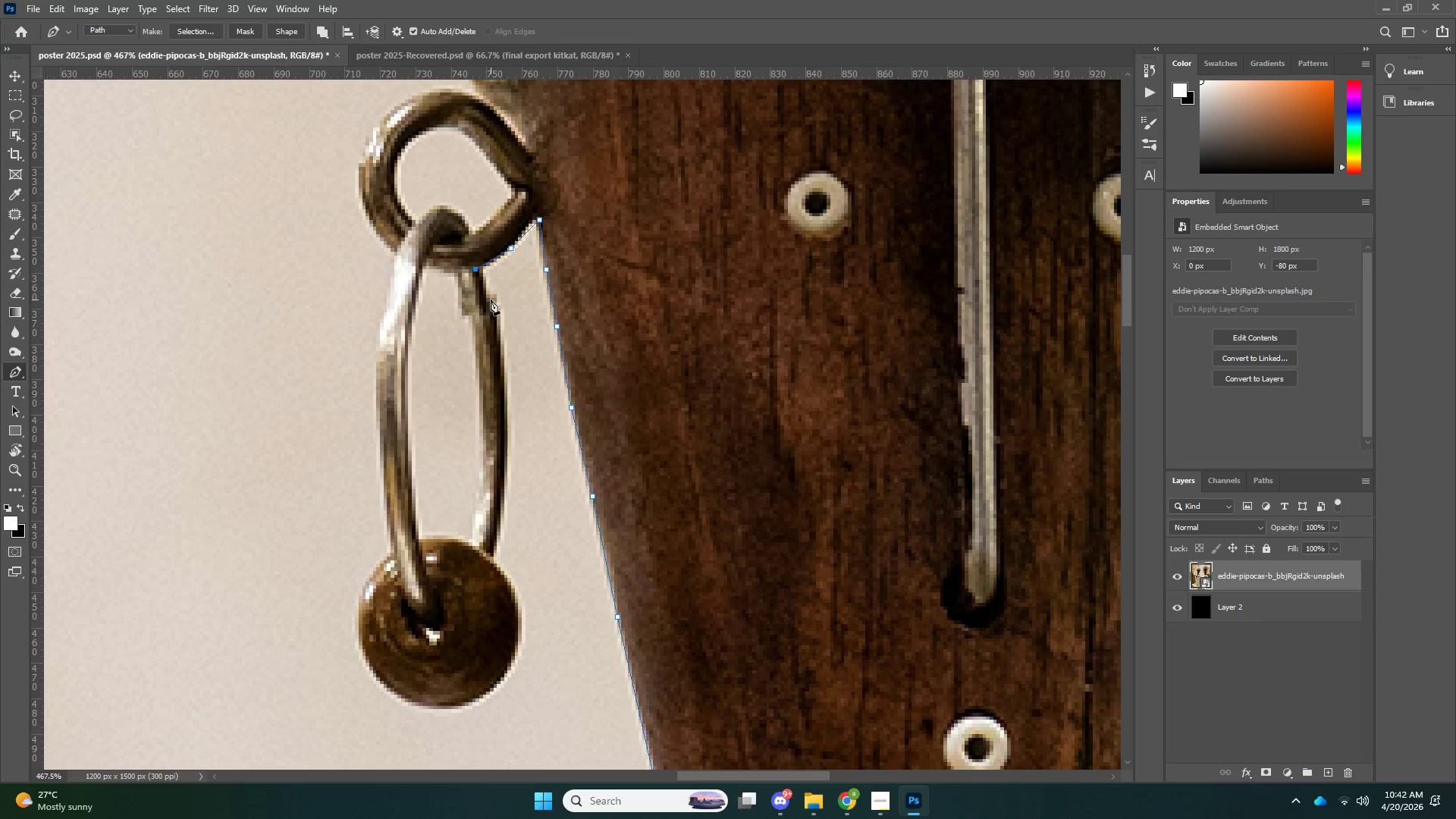 
left_click([489, 302])
 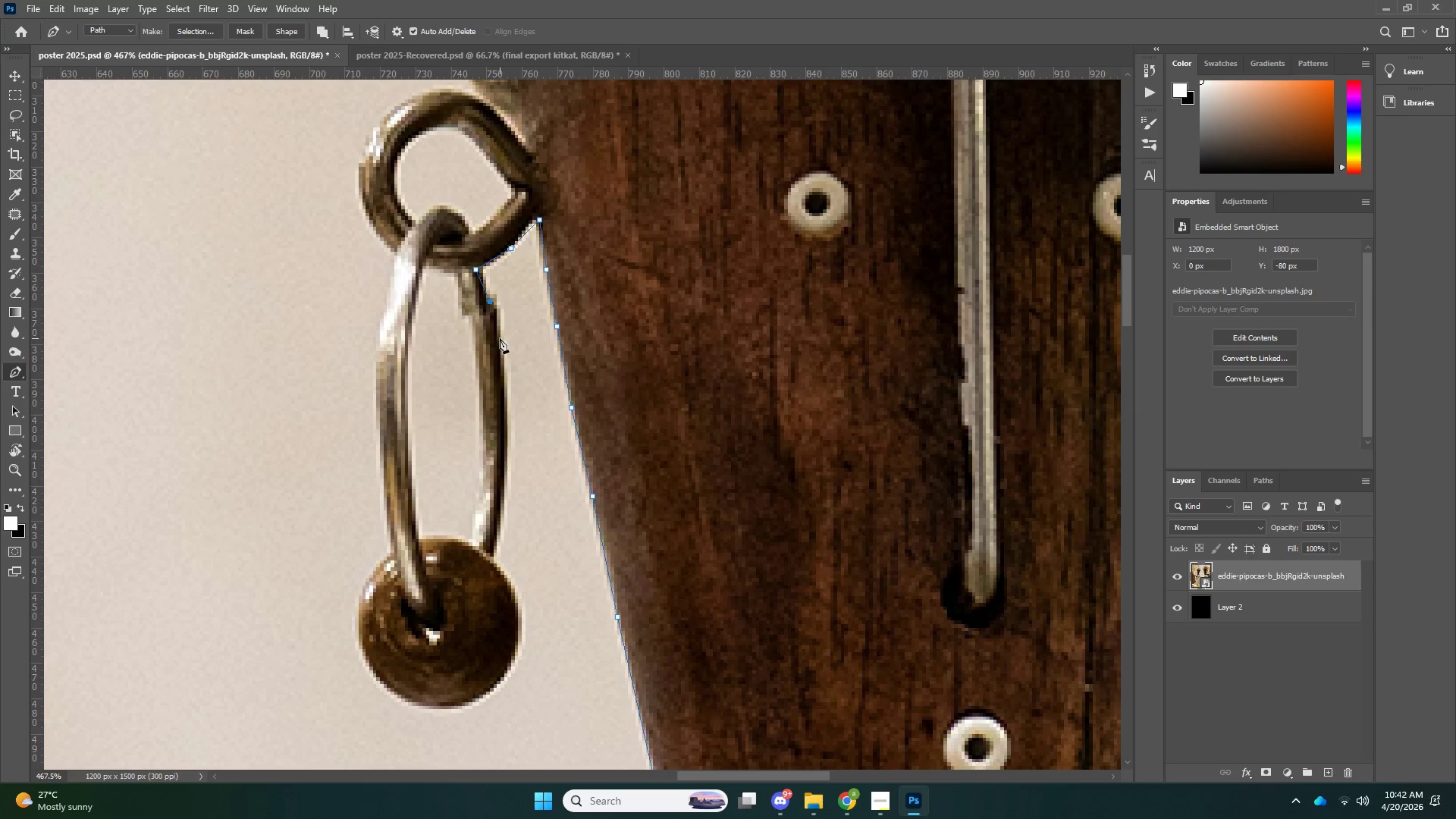 
left_click([500, 339])
 